 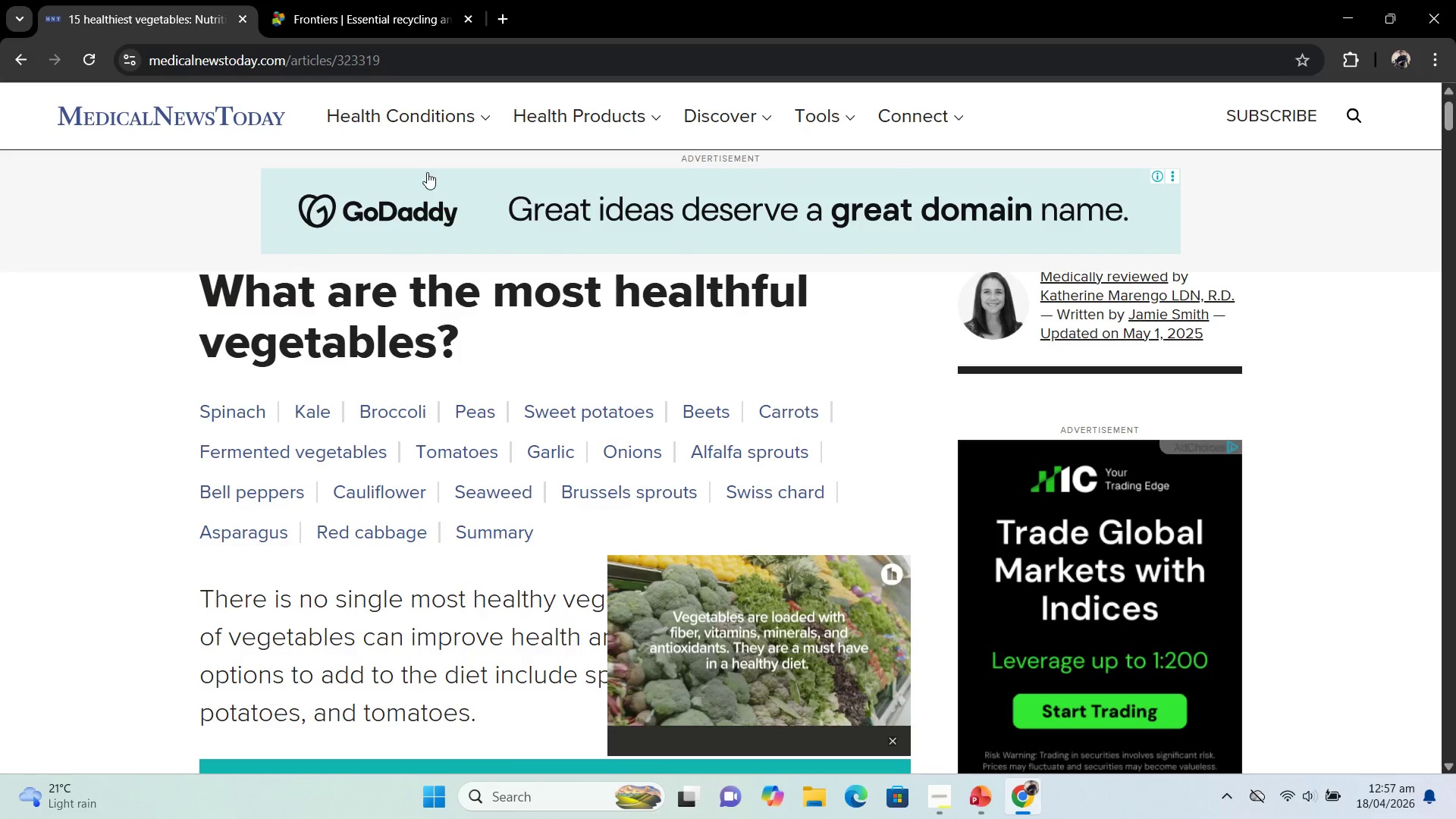 
left_click([1440, 17])
 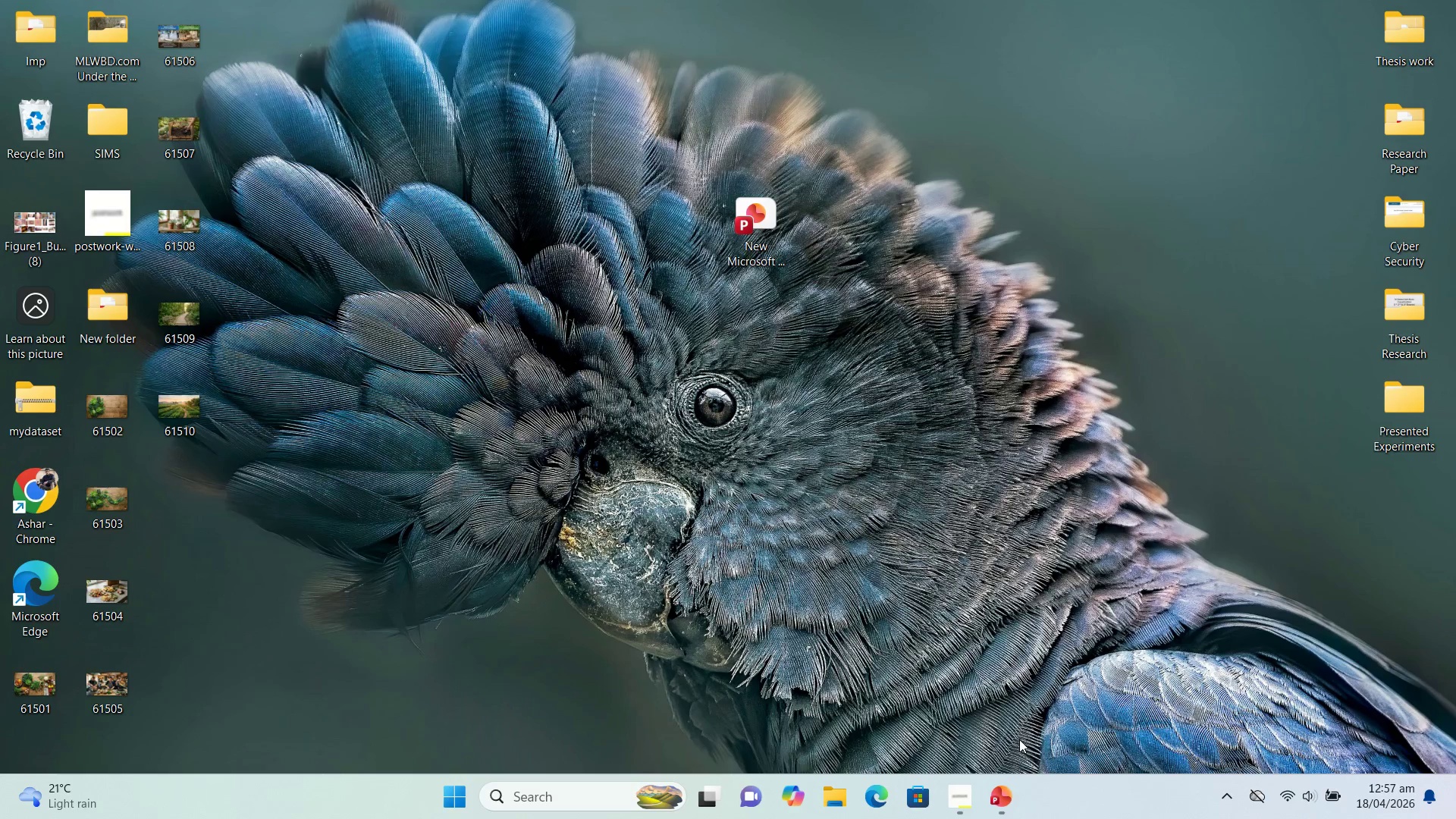 
left_click([1003, 809])
 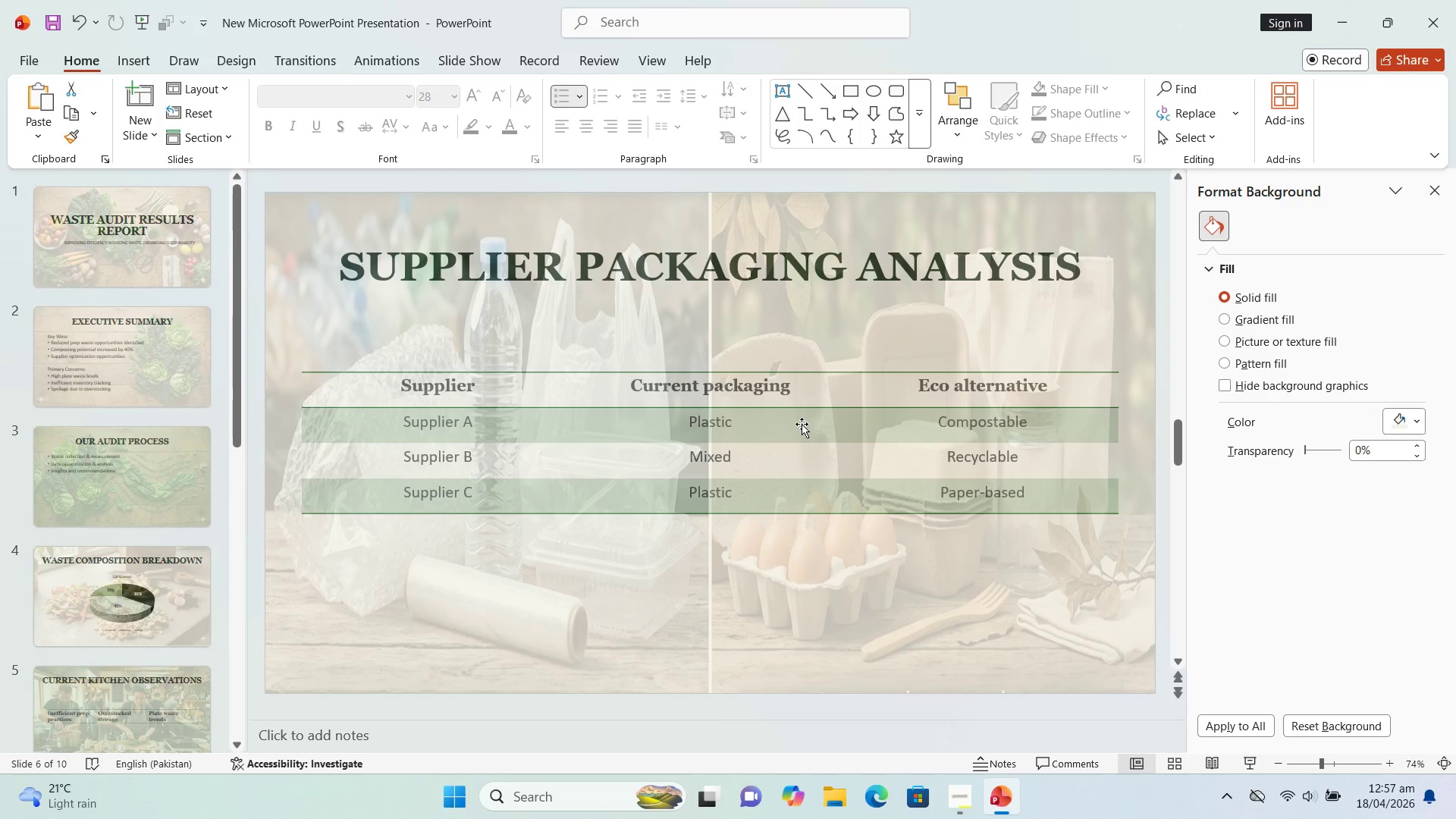 
scroll: coordinate [802, 424], scroll_direction: up, amount: 2.0
 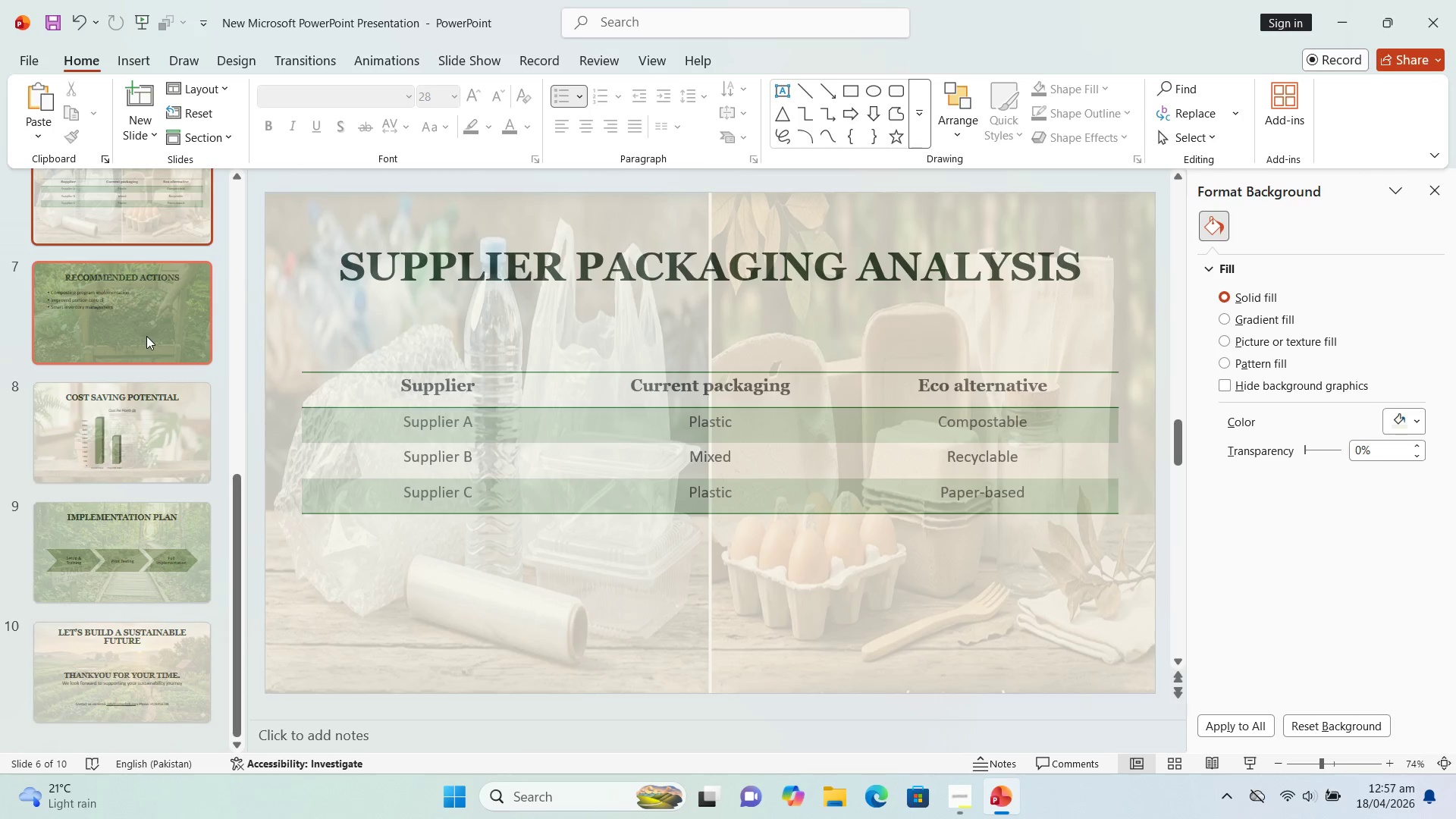 
left_click([146, 336])
 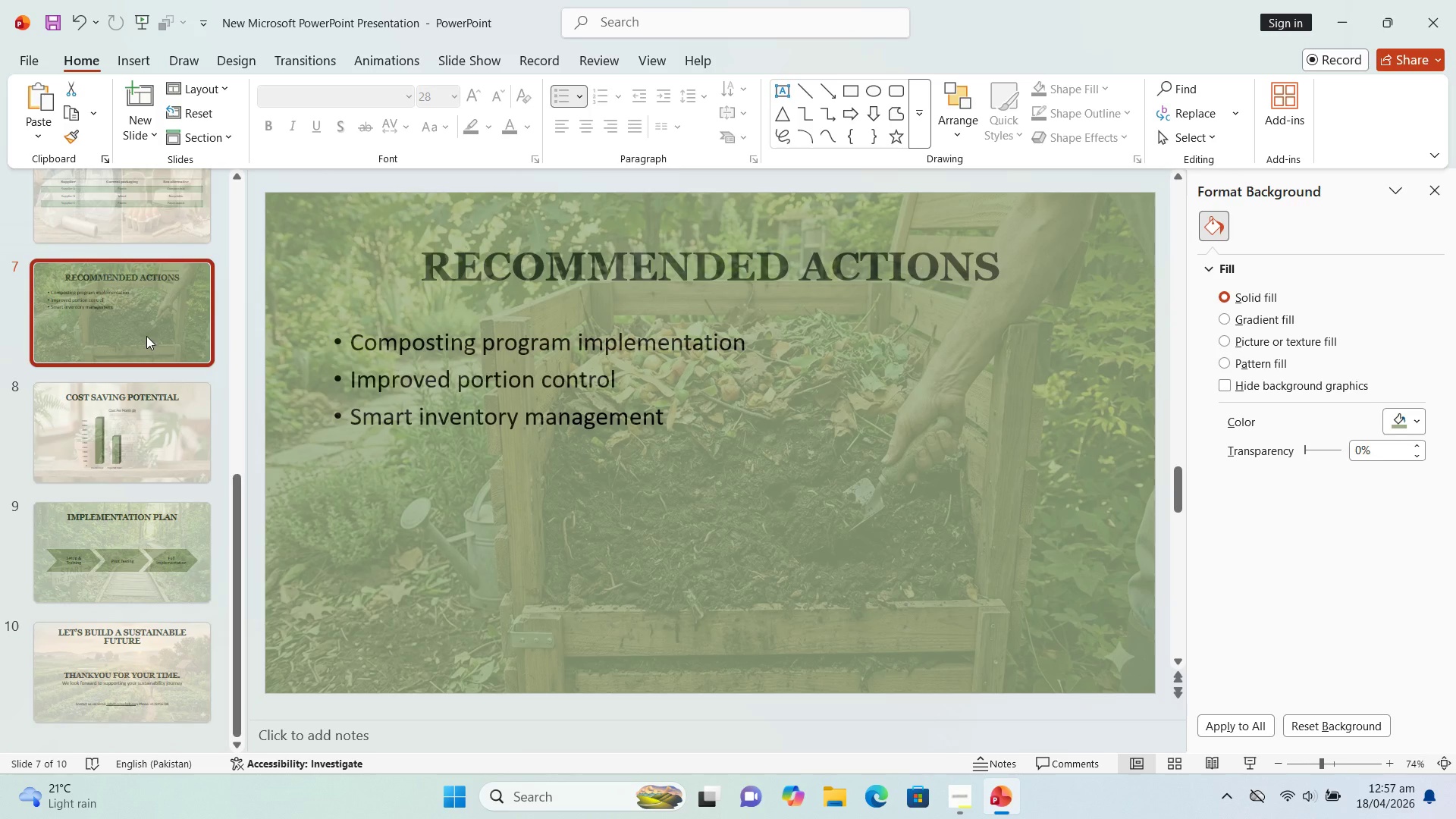 
key(ArrowUp)
 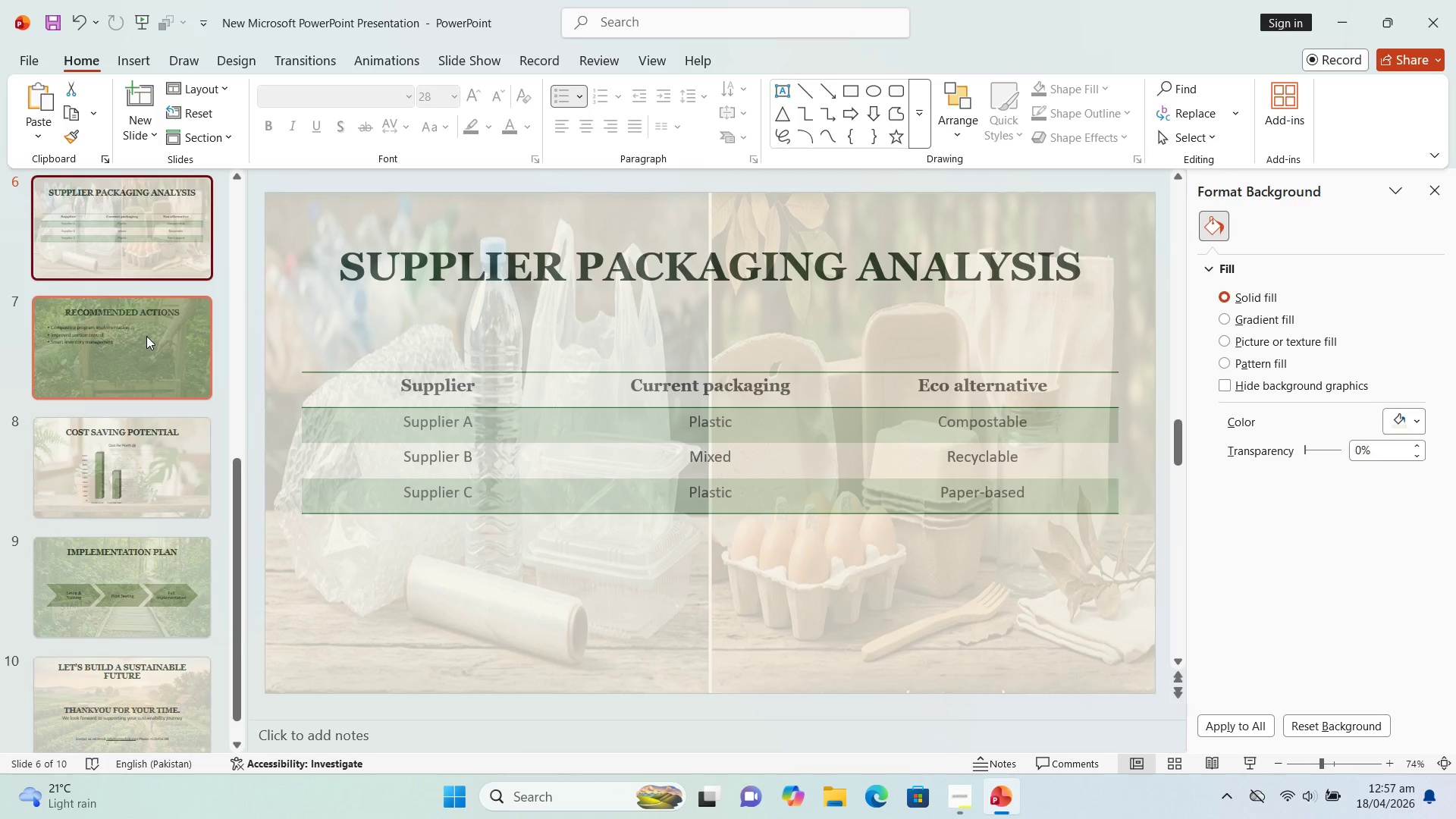 
key(ArrowUp)
 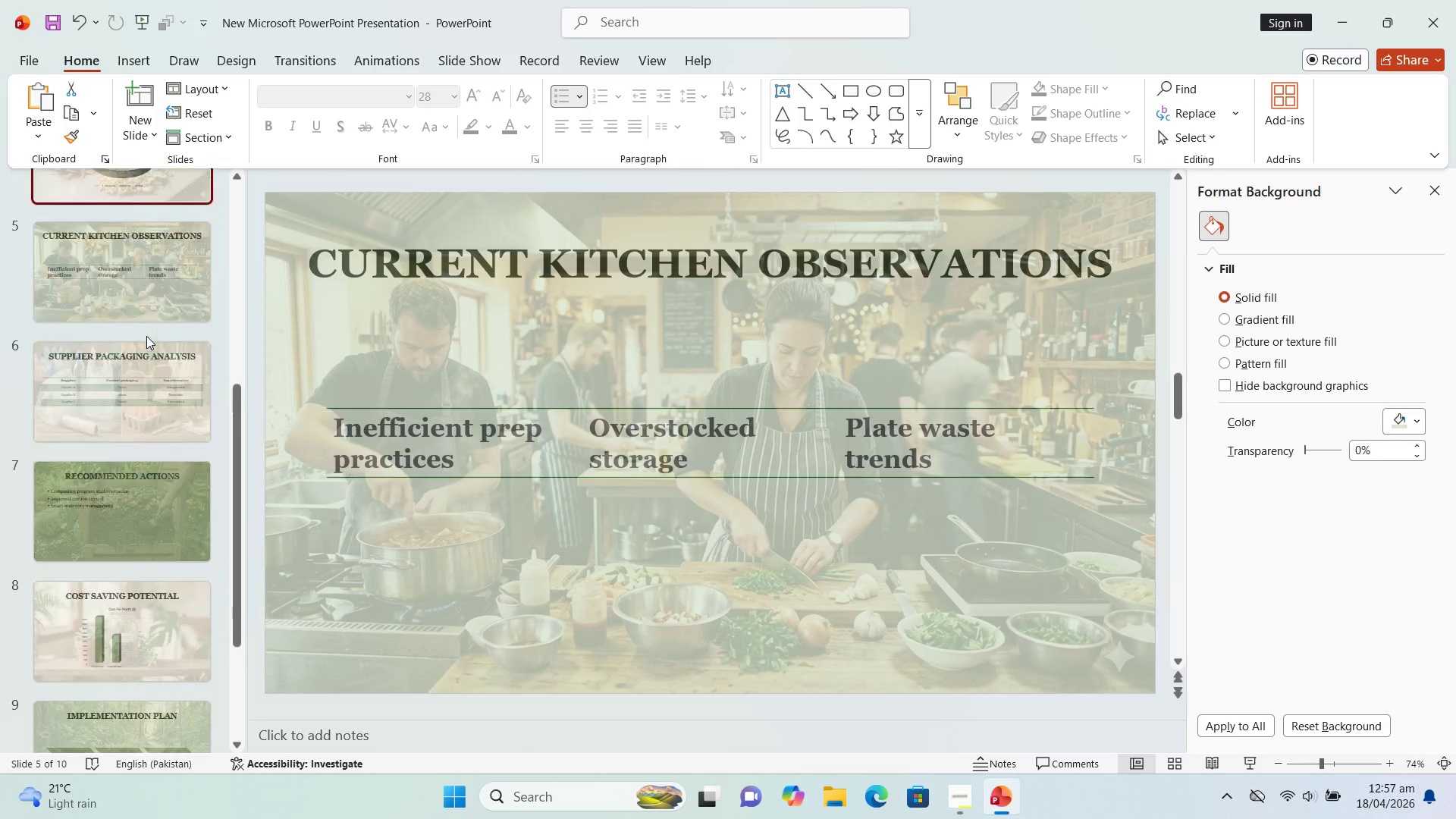 
key(ArrowUp)
 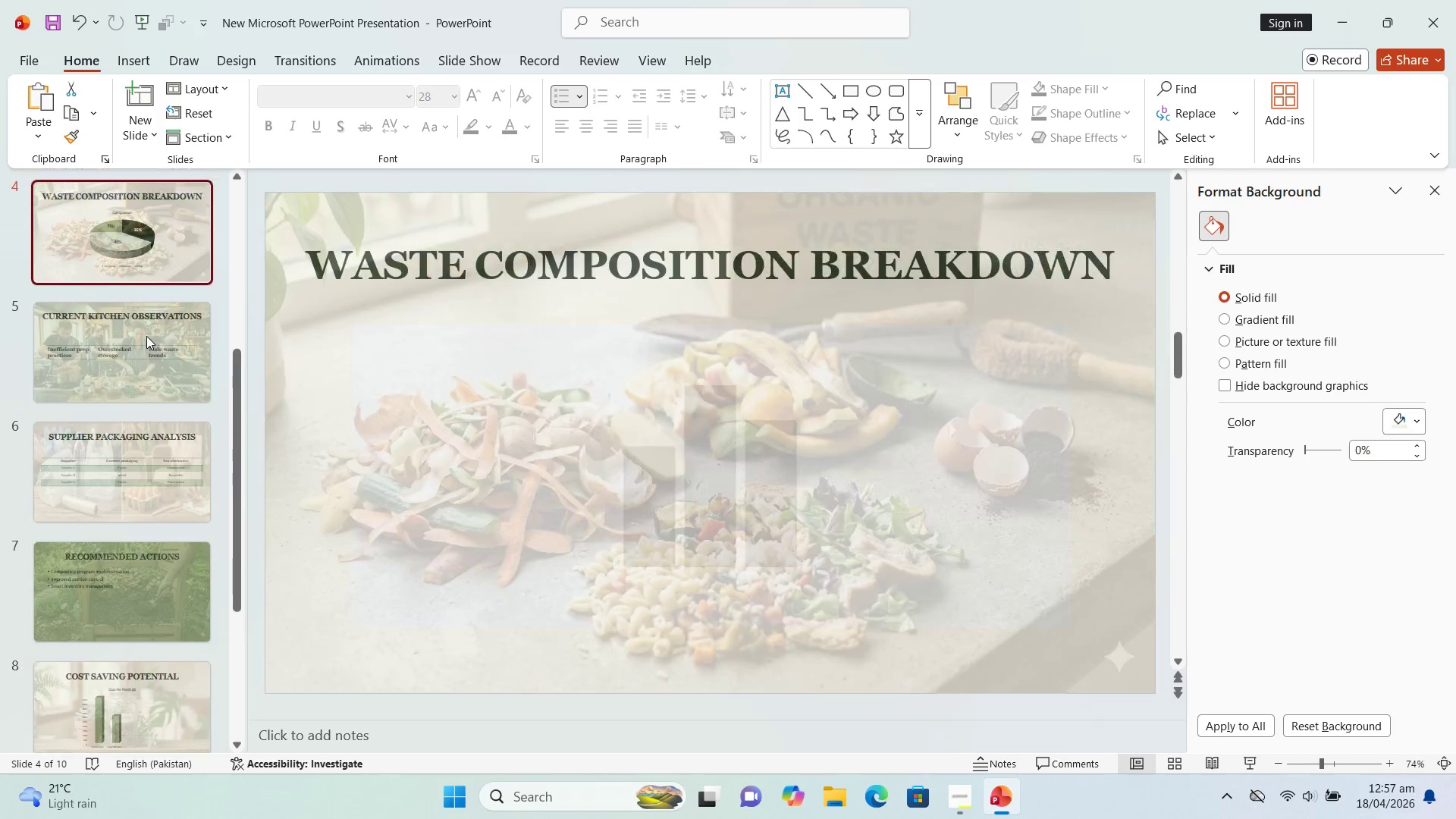 
key(ArrowUp)
 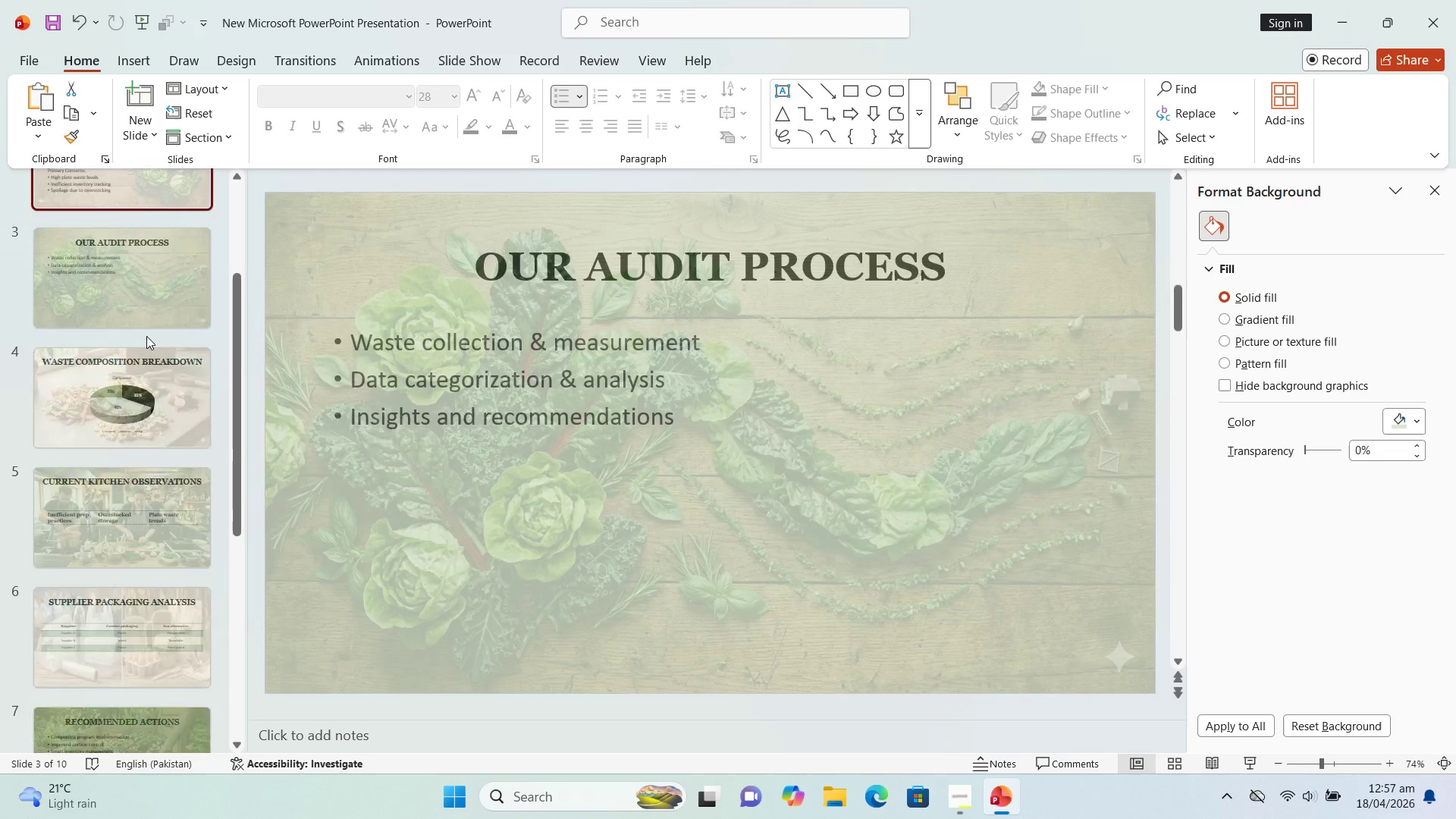 
key(ArrowUp)
 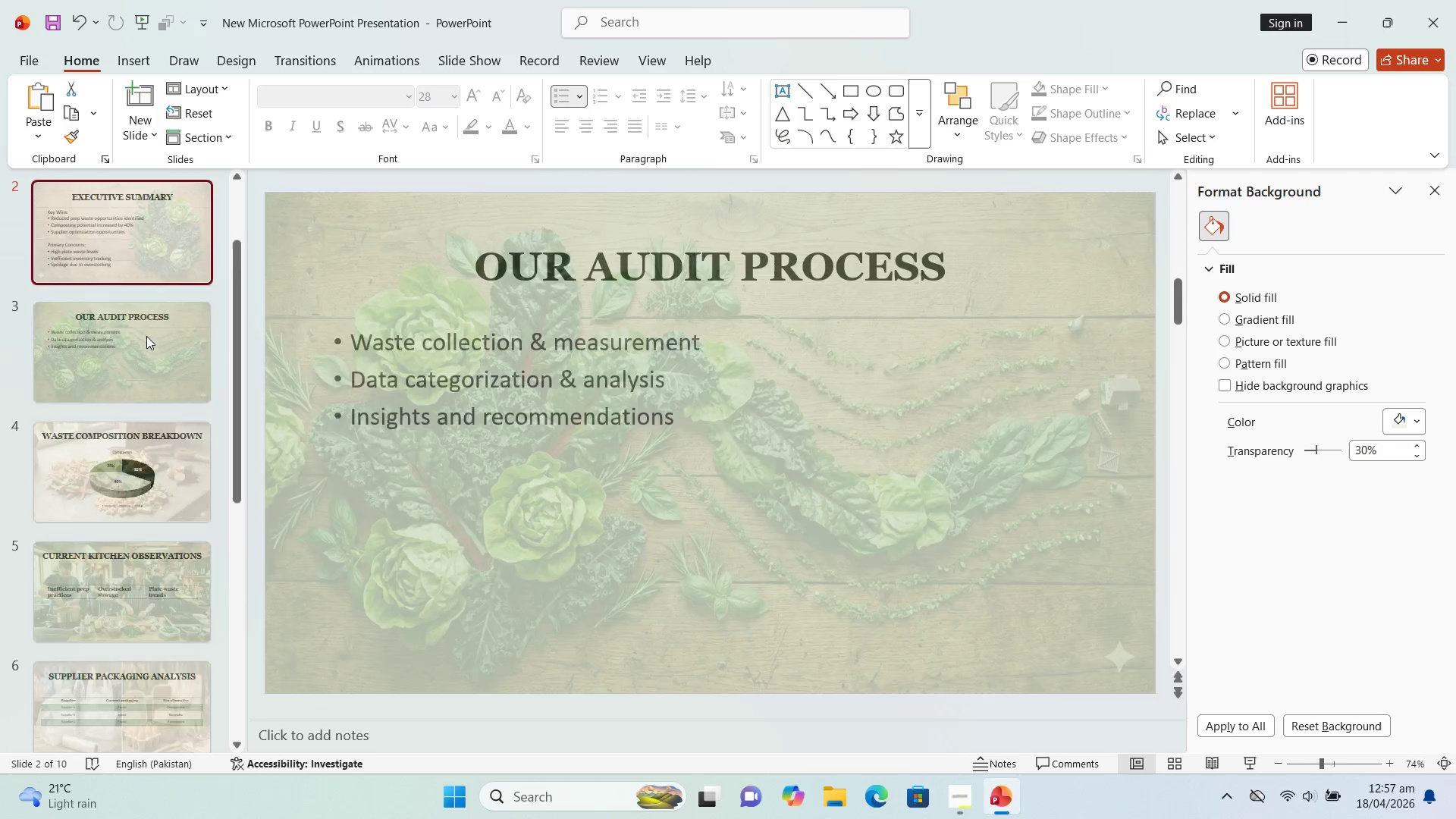 
key(ArrowUp)
 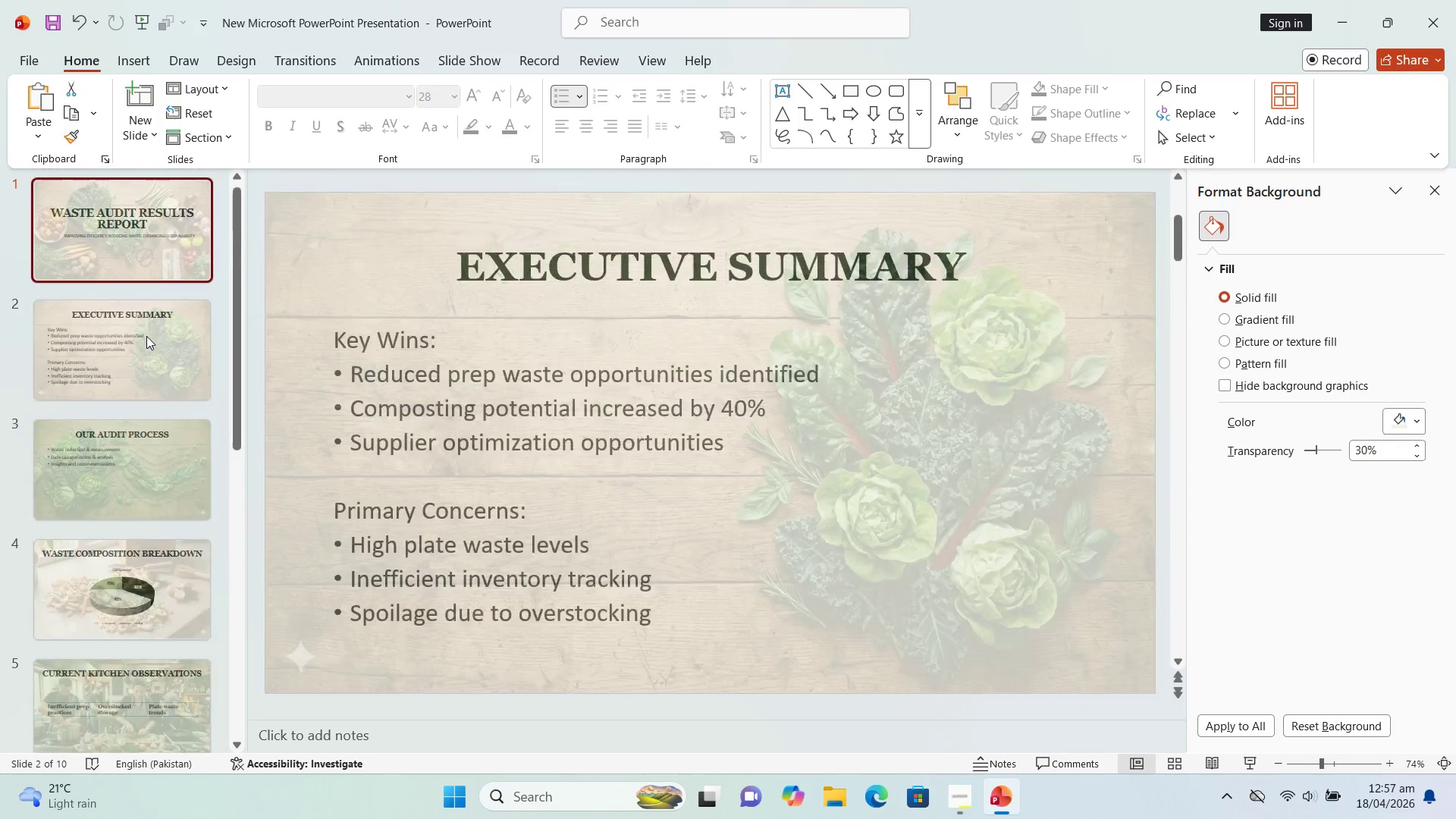 
key(ArrowUp)
 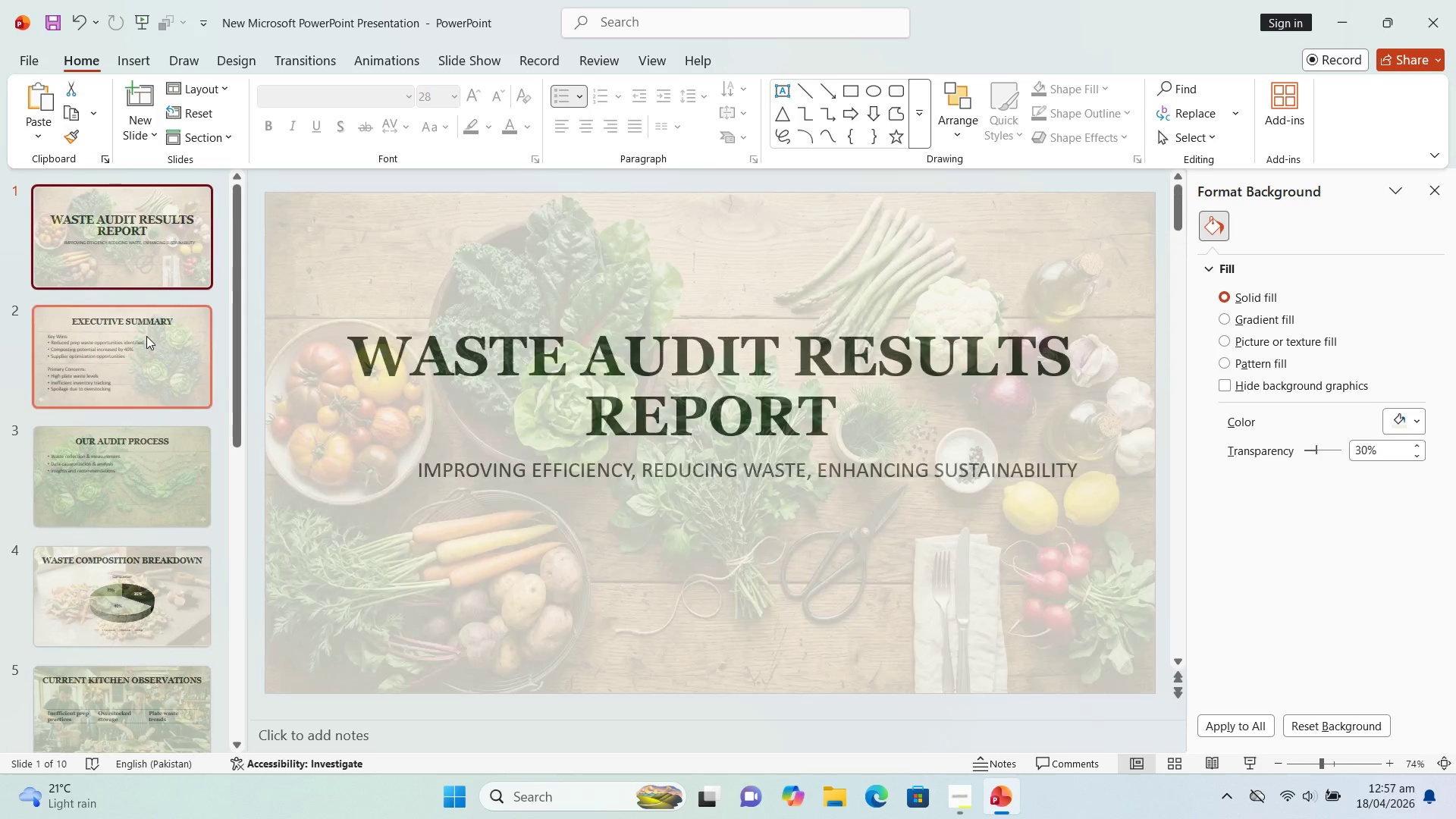 
key(ArrowUp)
 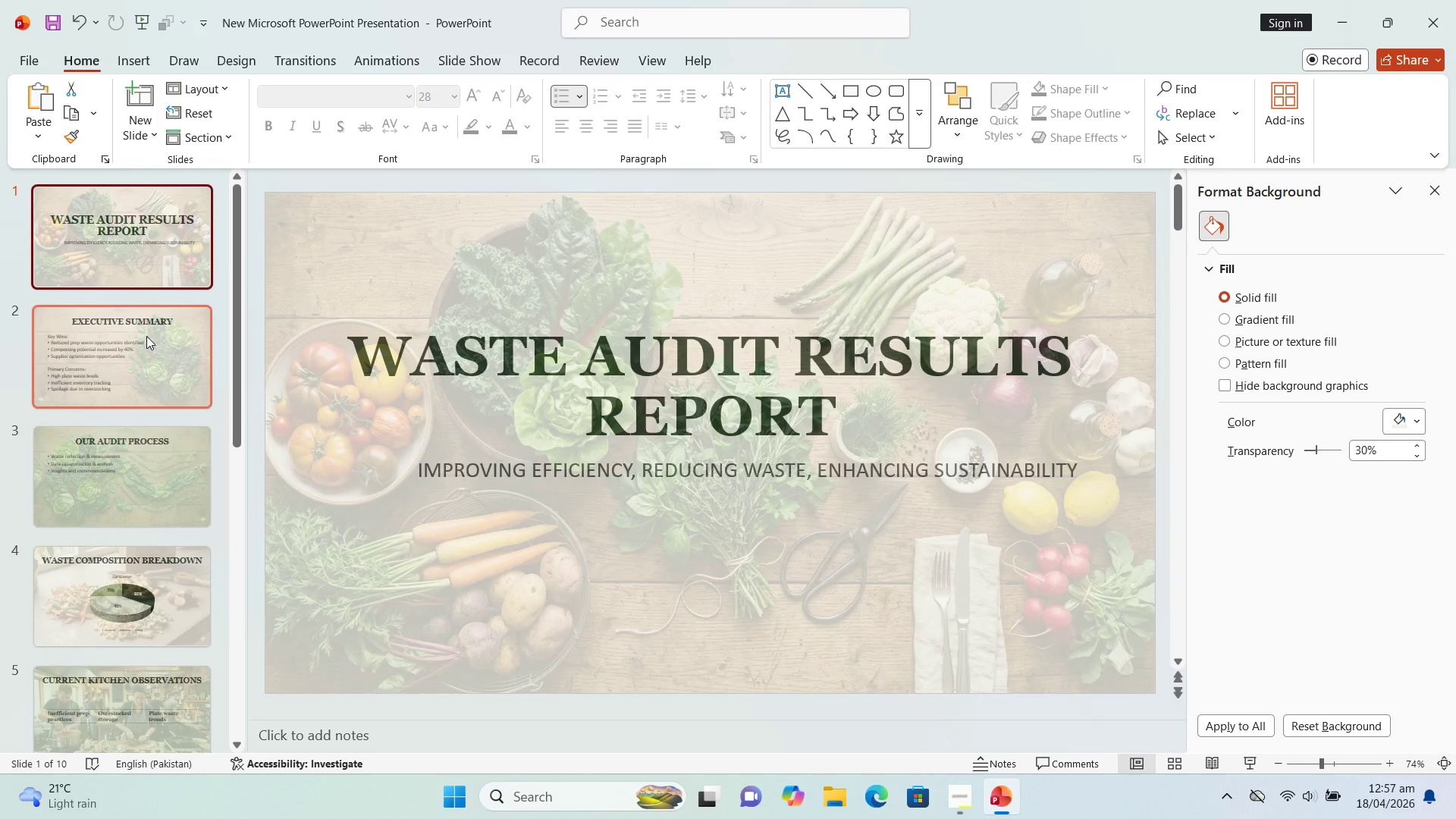 
key(ArrowUp)
 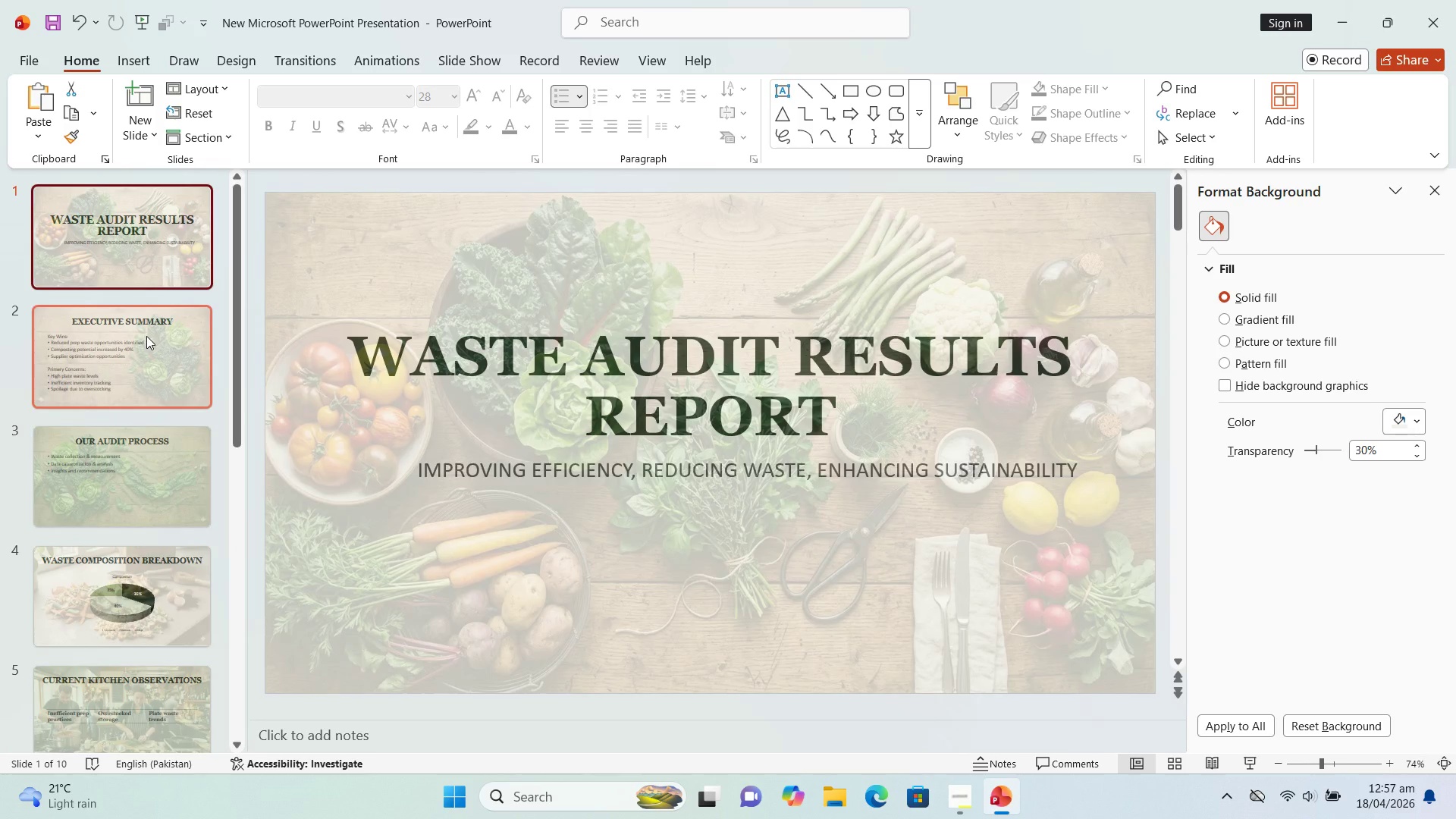 
wait(11.94)
 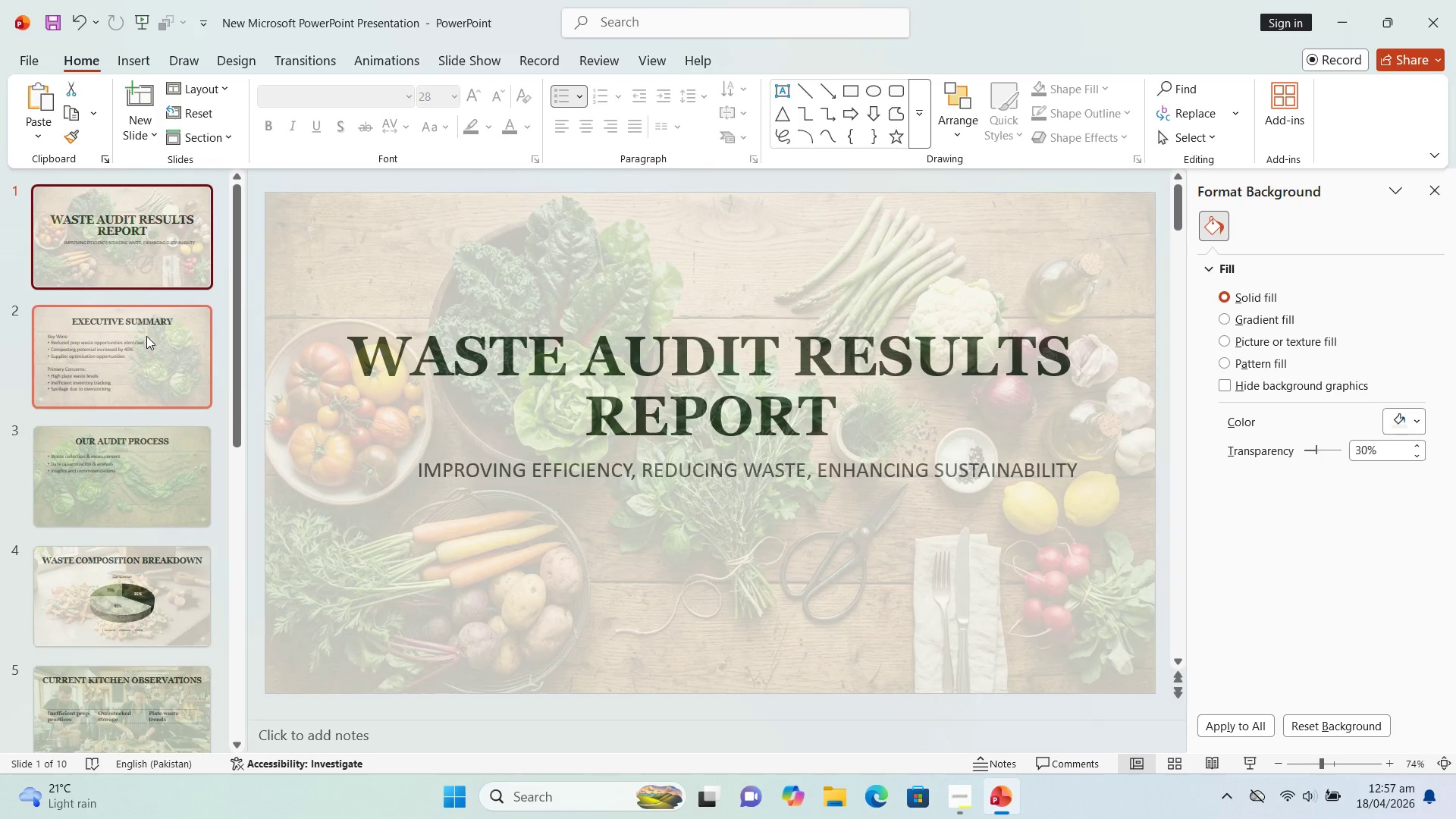 
left_click([112, 368])
 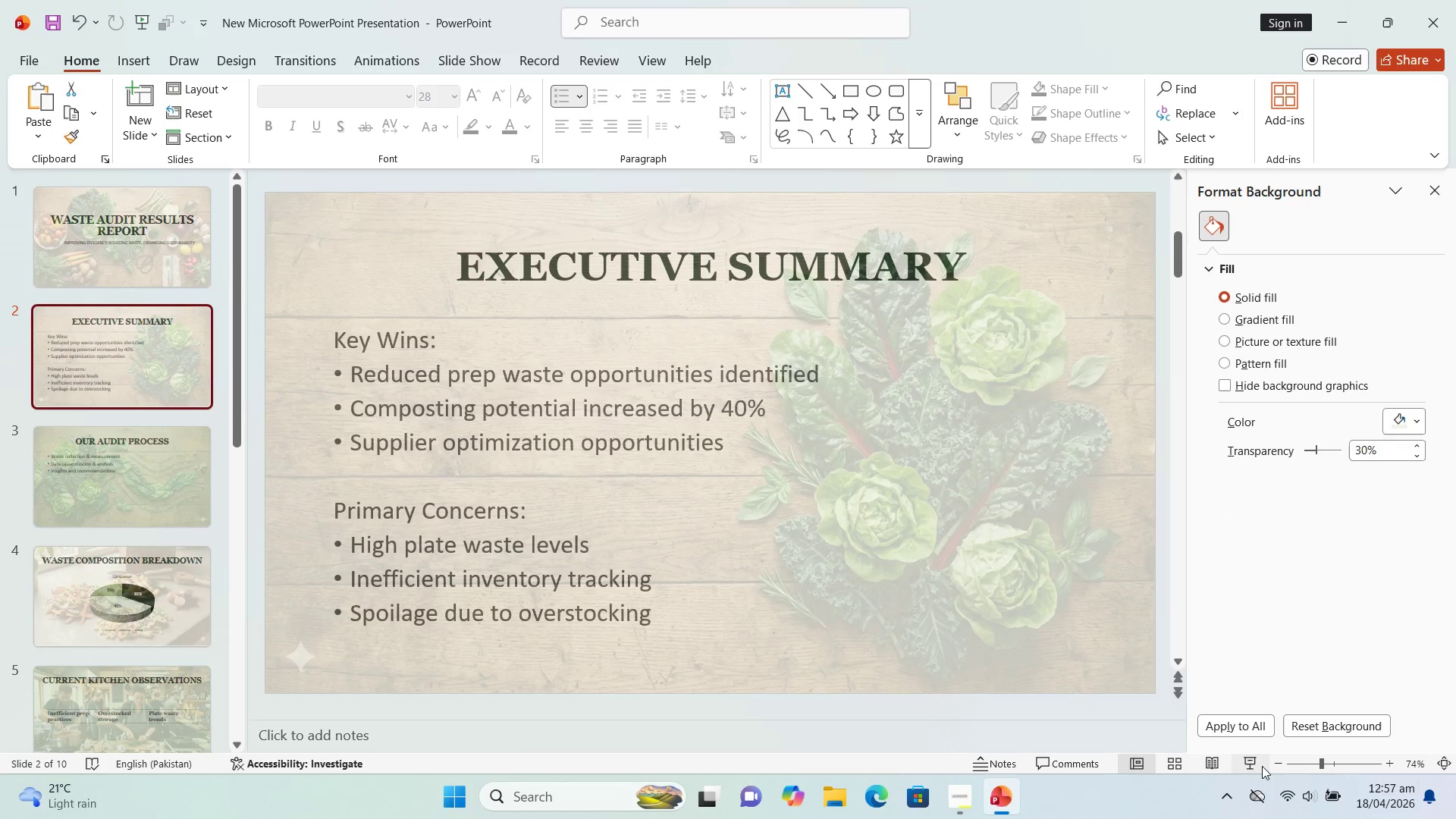 
left_click([1252, 761])
 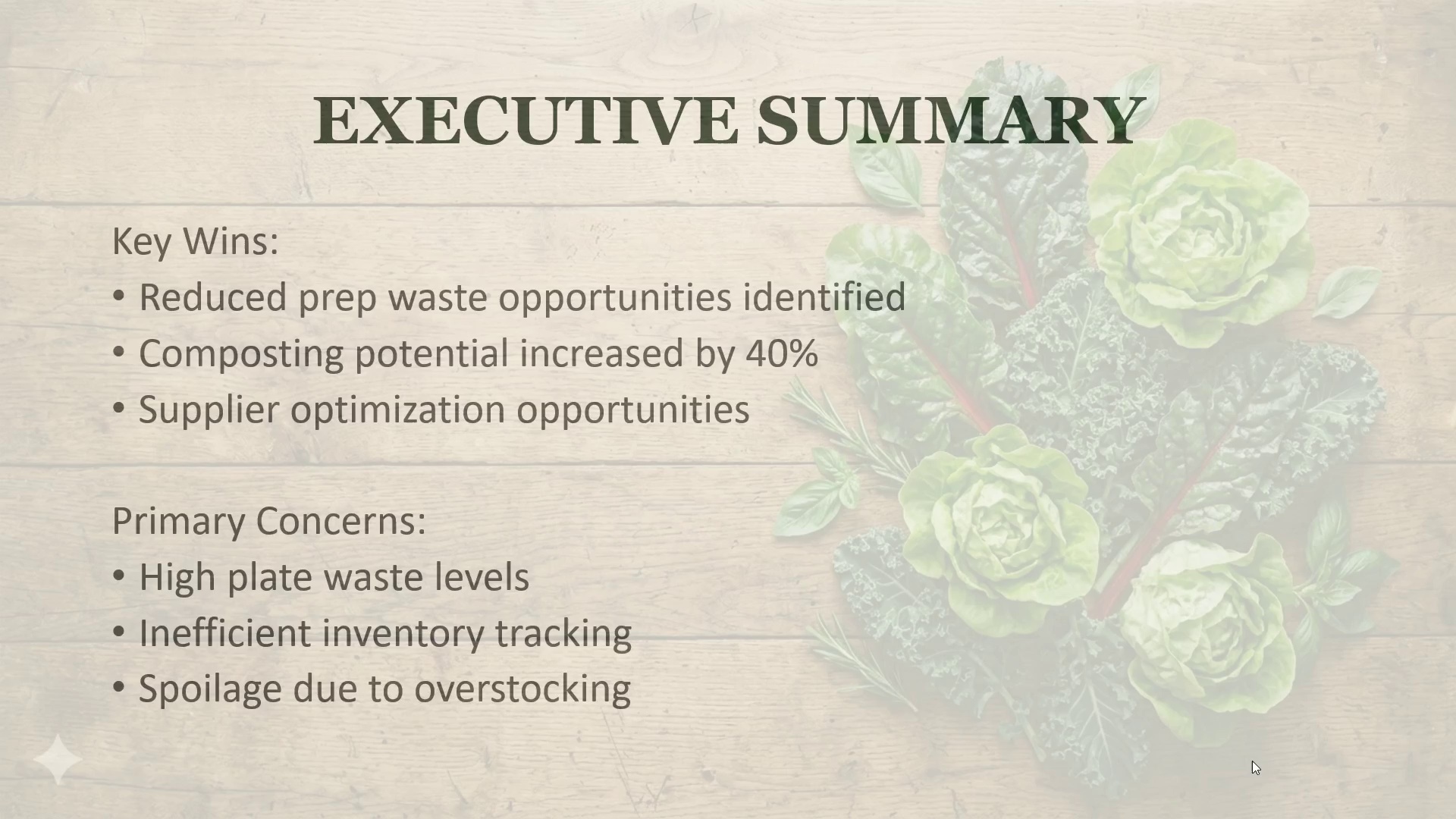 
key(ArrowLeft)
 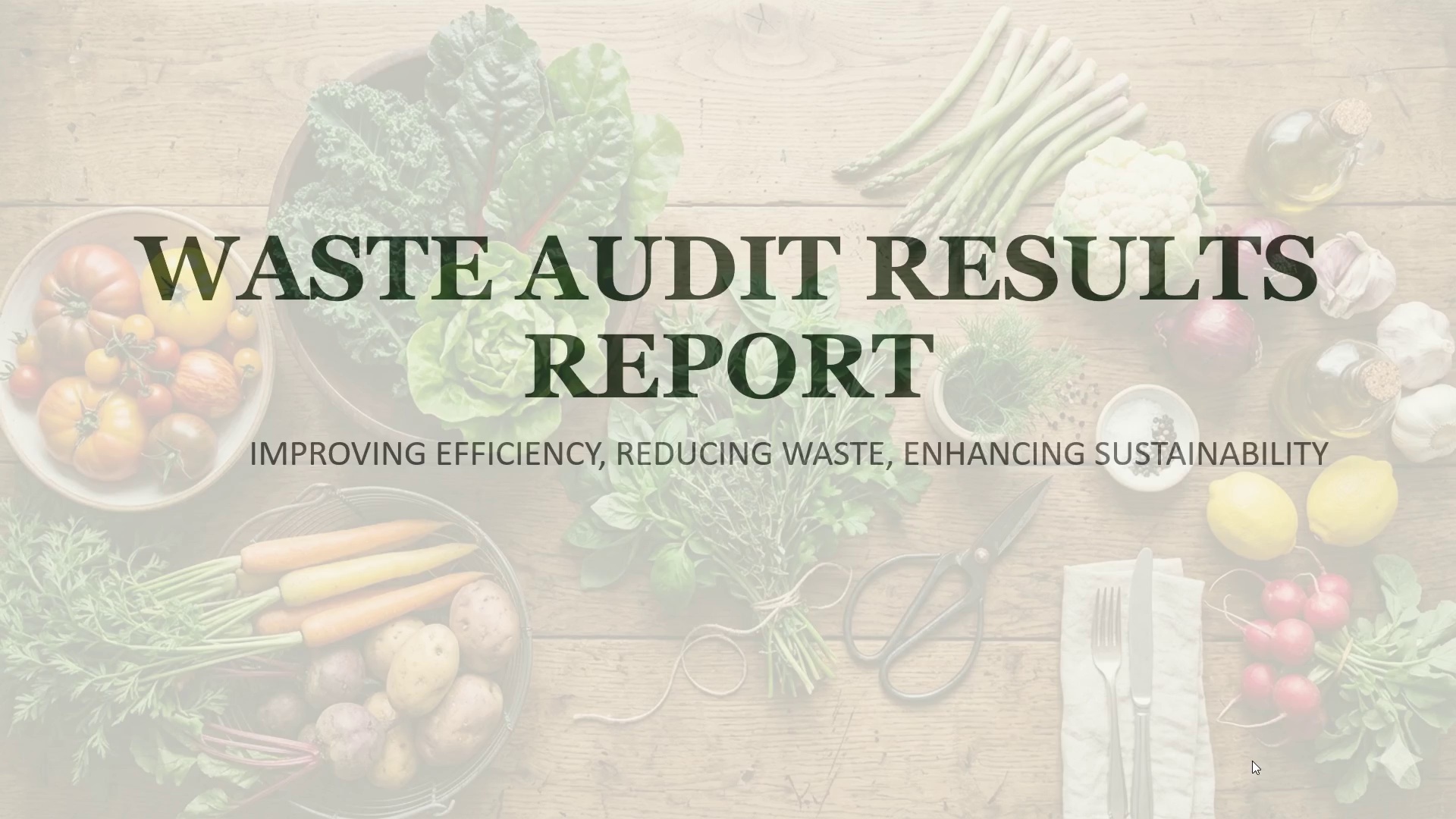 
key(ArrowLeft)
 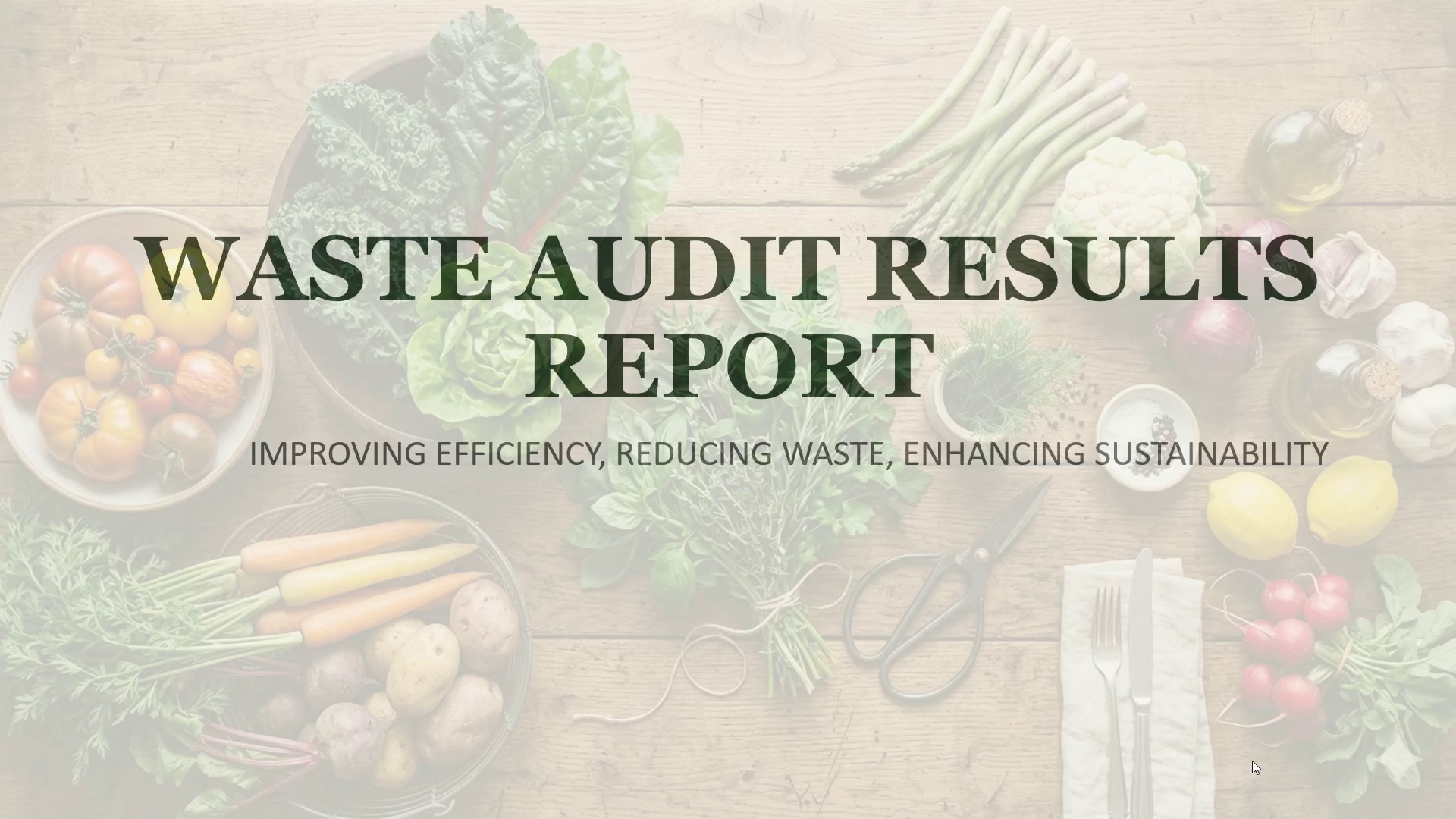 
key(ArrowLeft)
 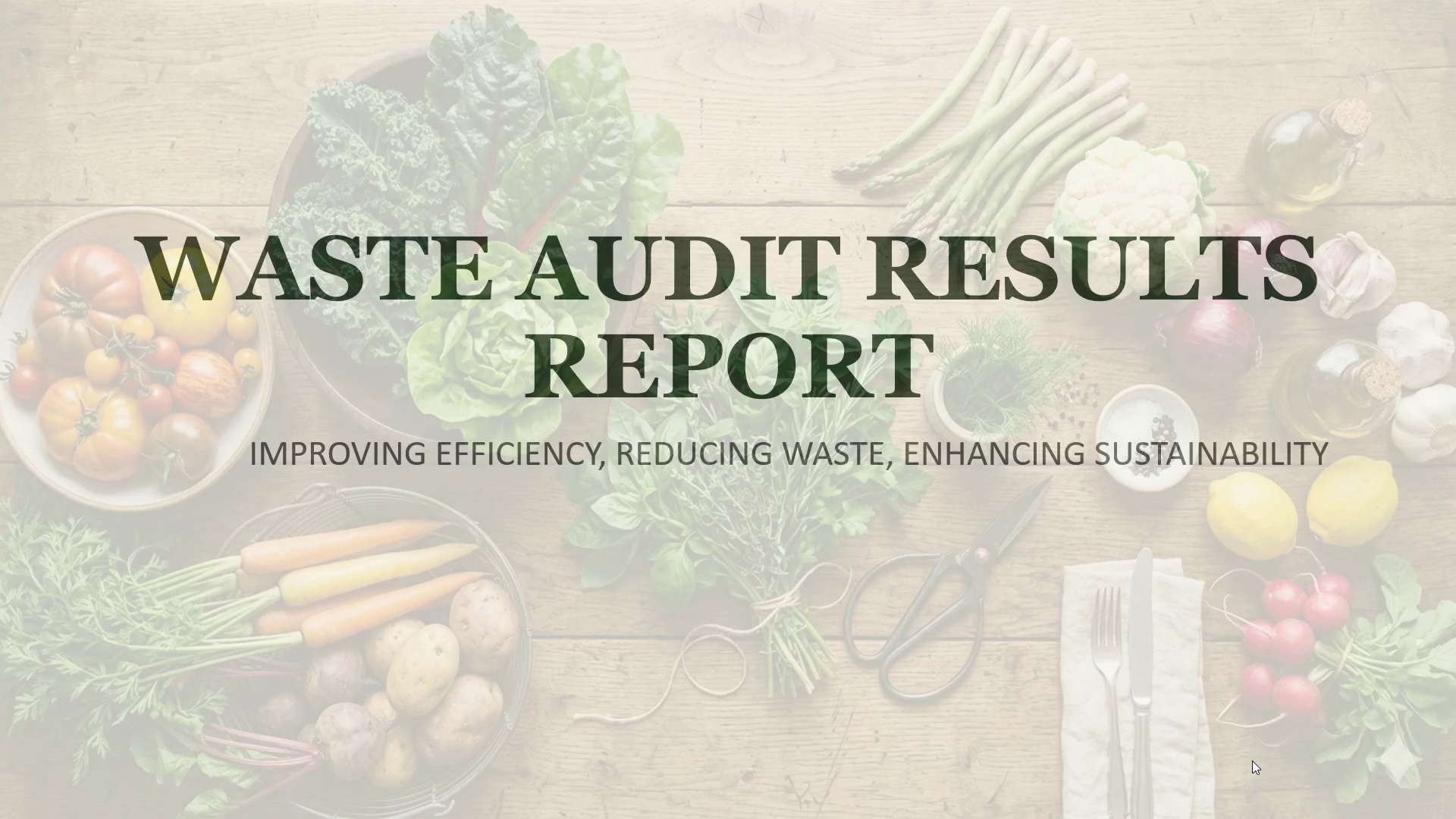 
key(ArrowRight)
 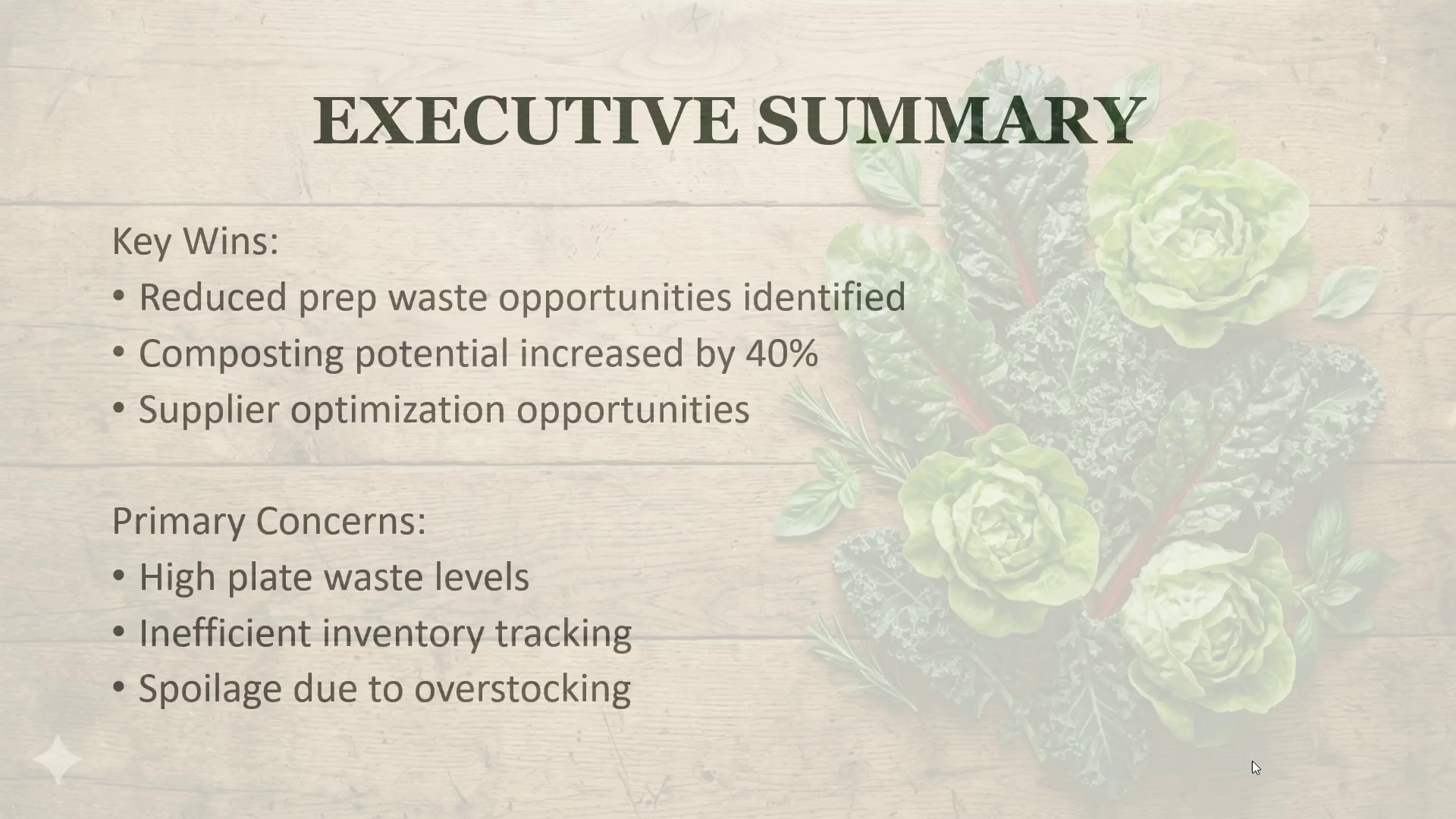 
key(ArrowLeft)
 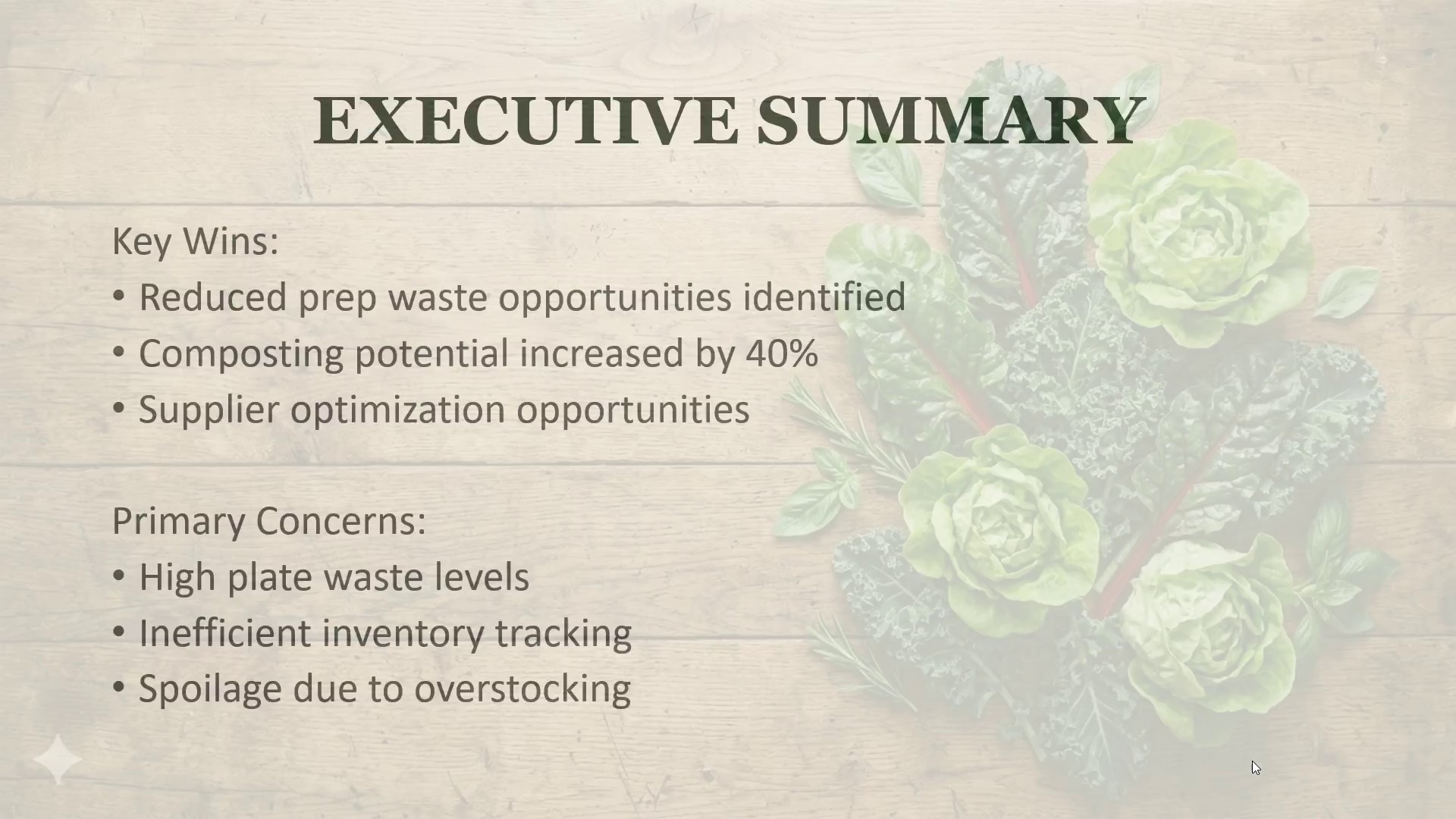 
key(ArrowRight)
 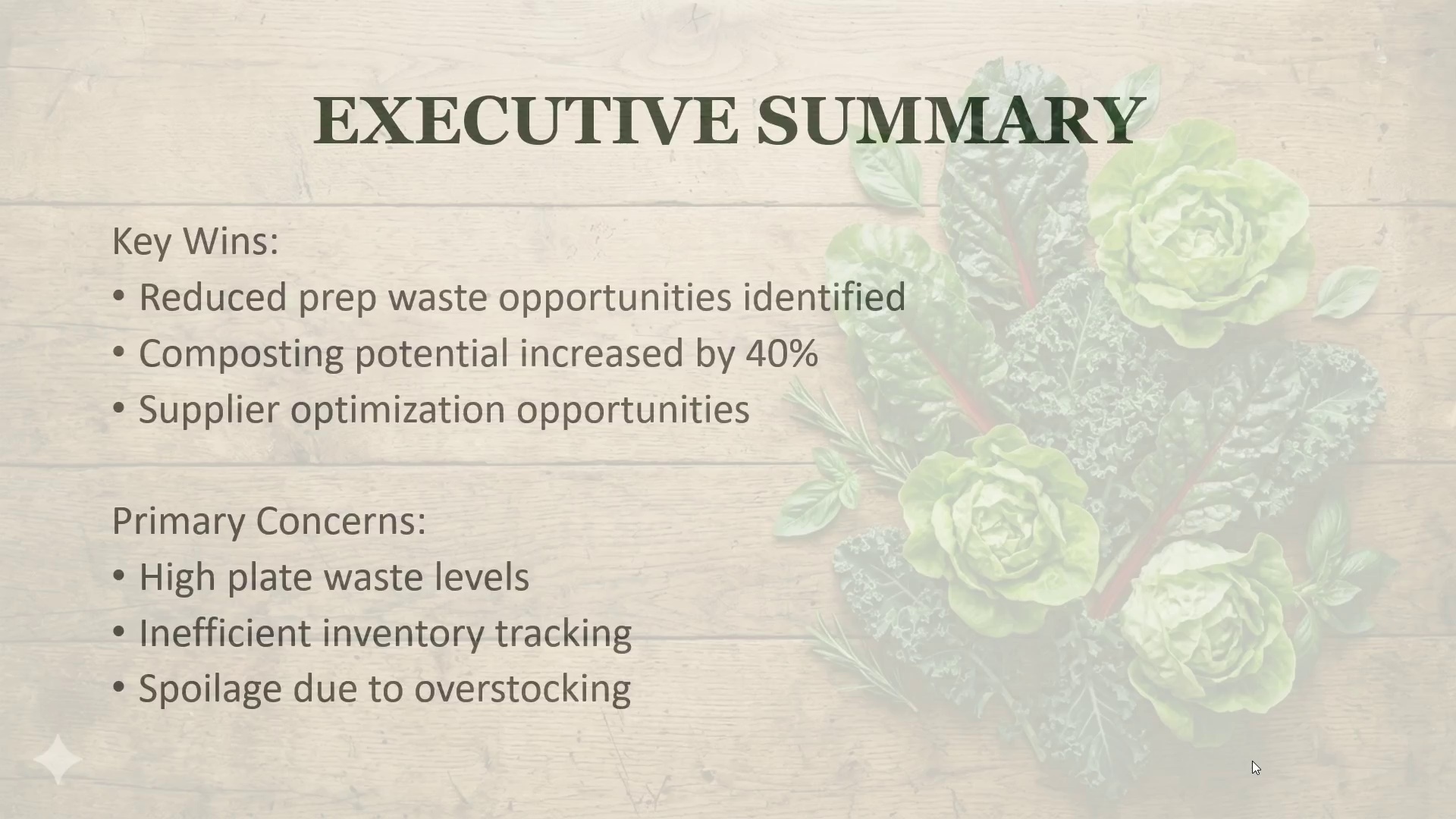 
key(ArrowLeft)
 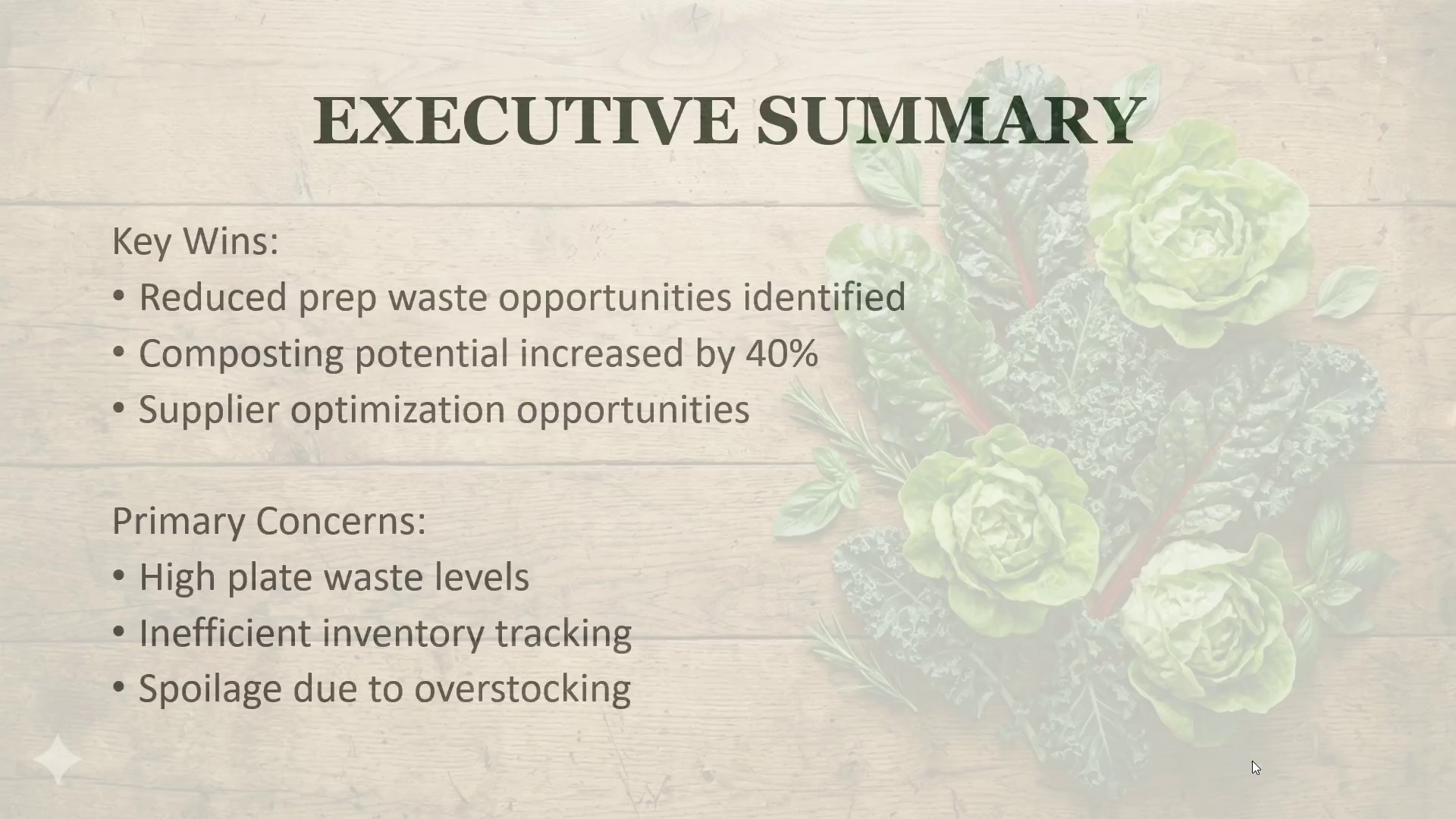 
key(ArrowRight)
 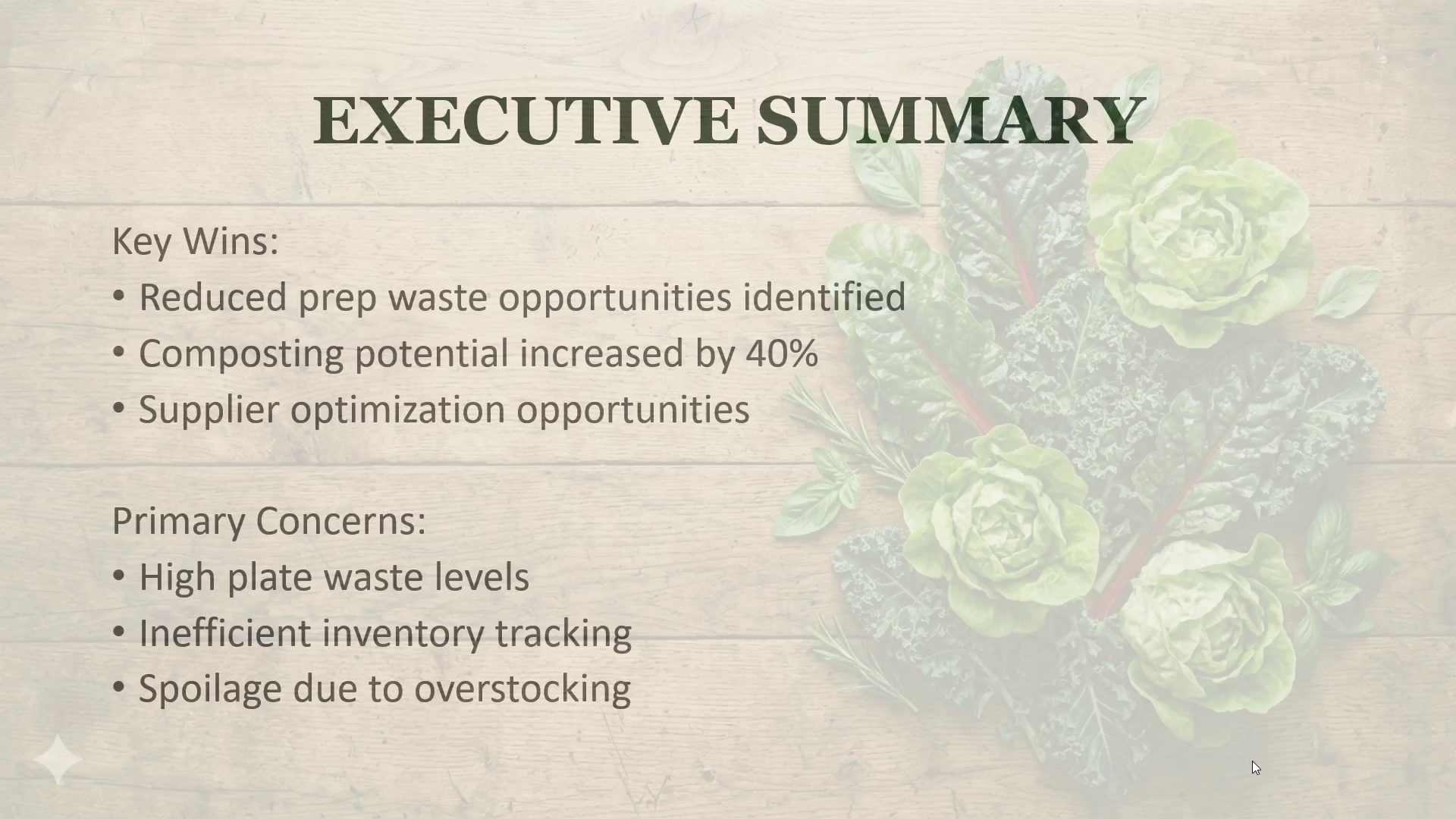 
key(Escape)
 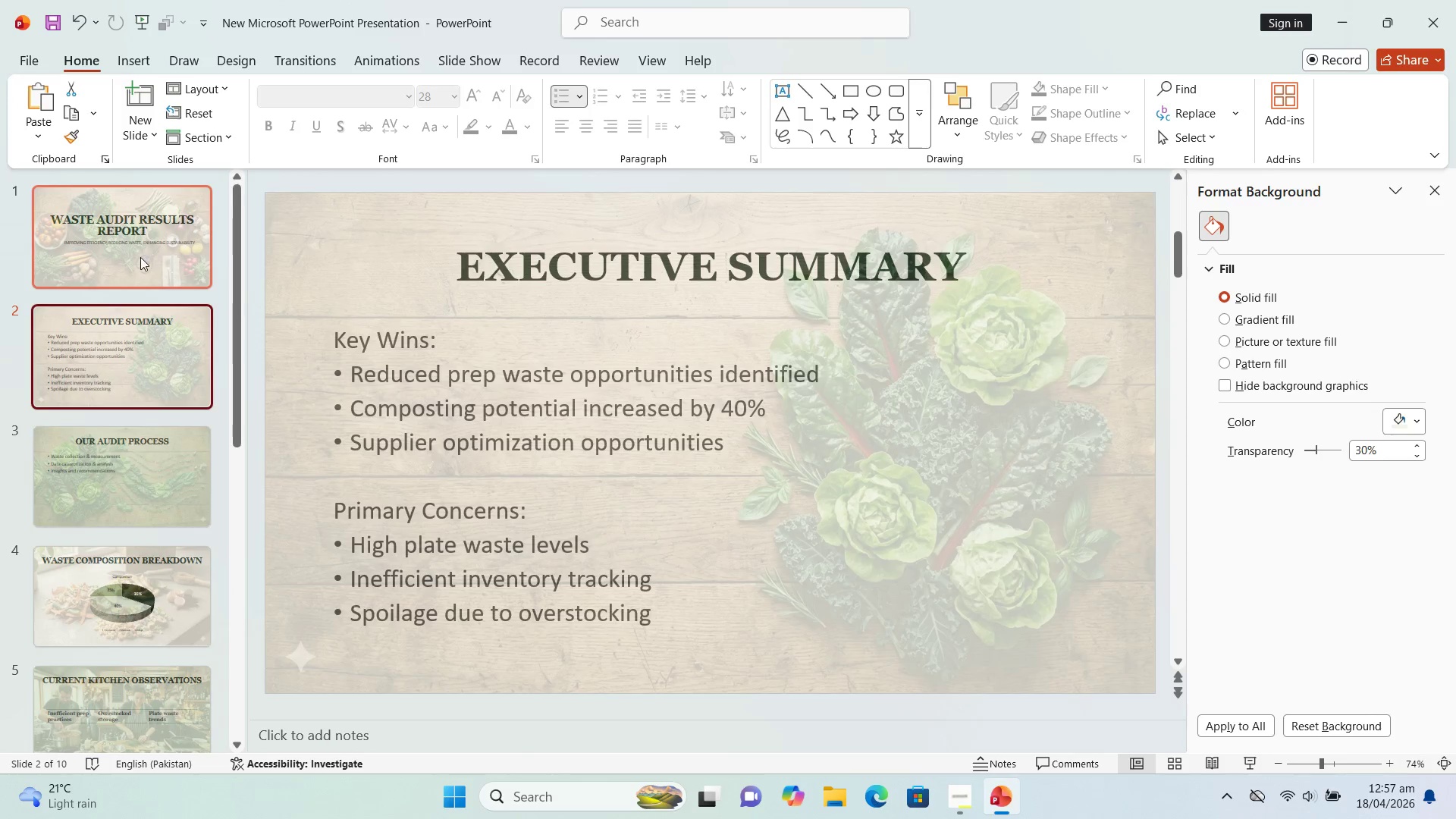 
left_click([140, 257])
 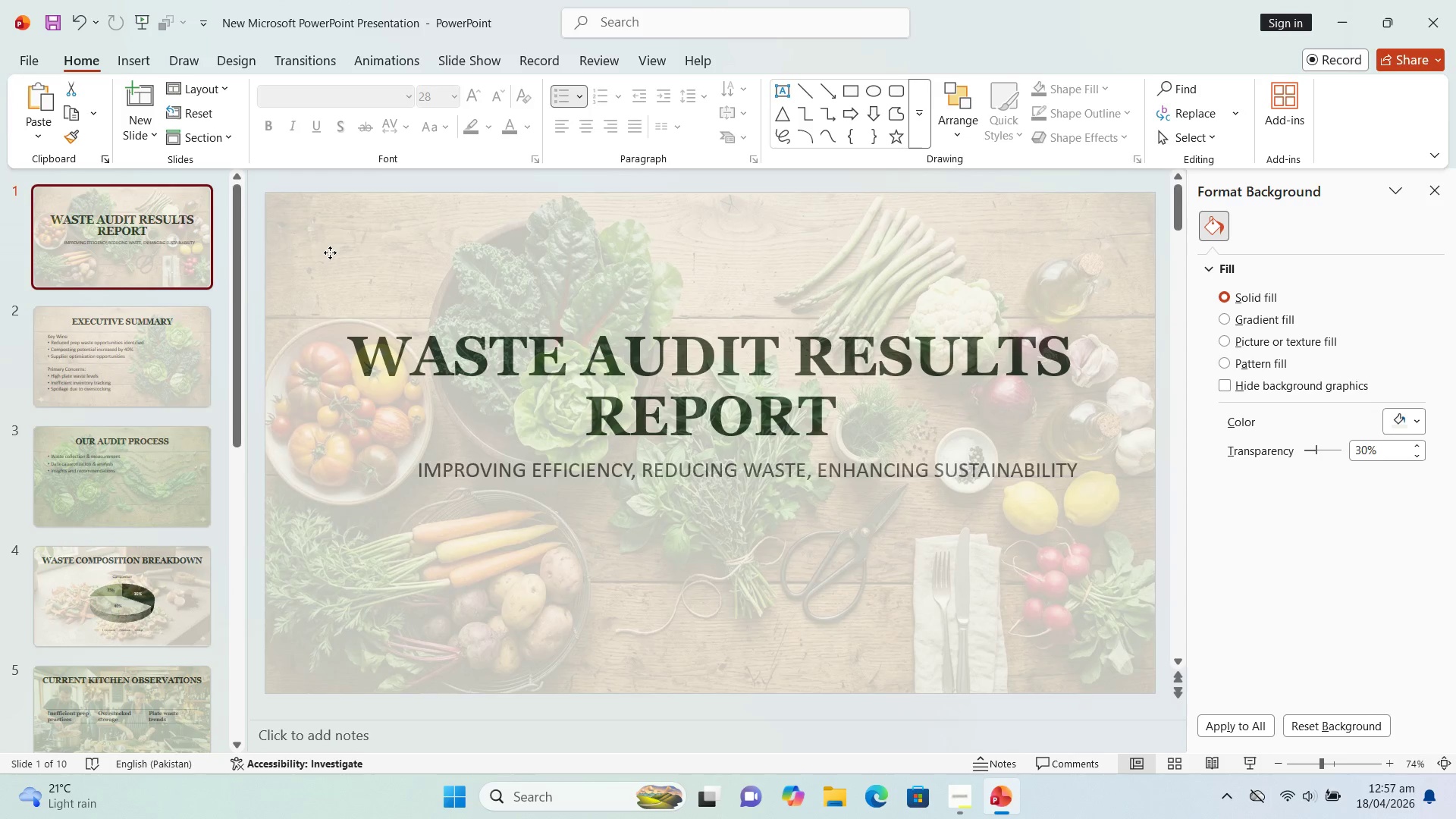 
double_click([330, 253])
 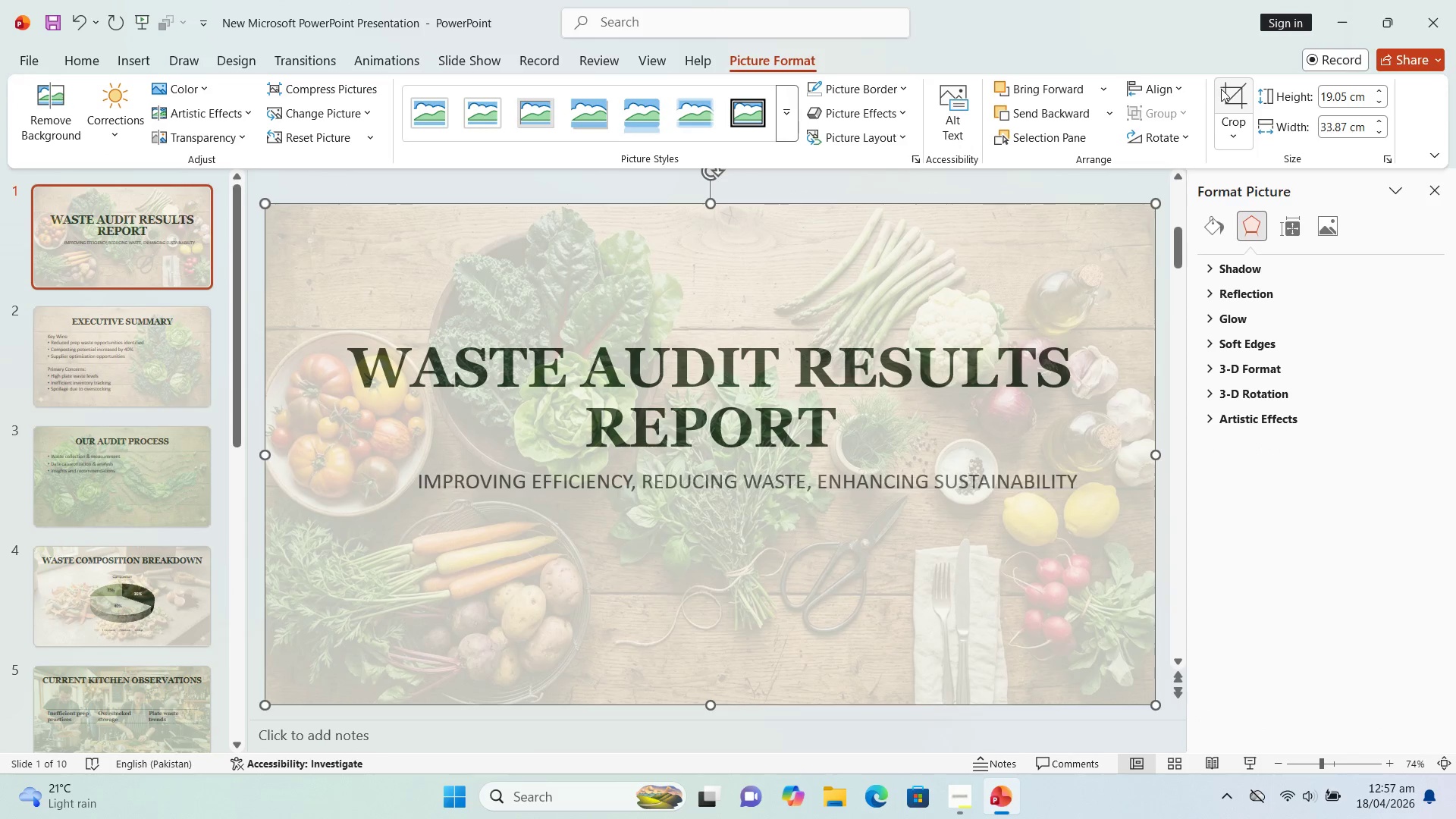 
left_click([1222, 91])
 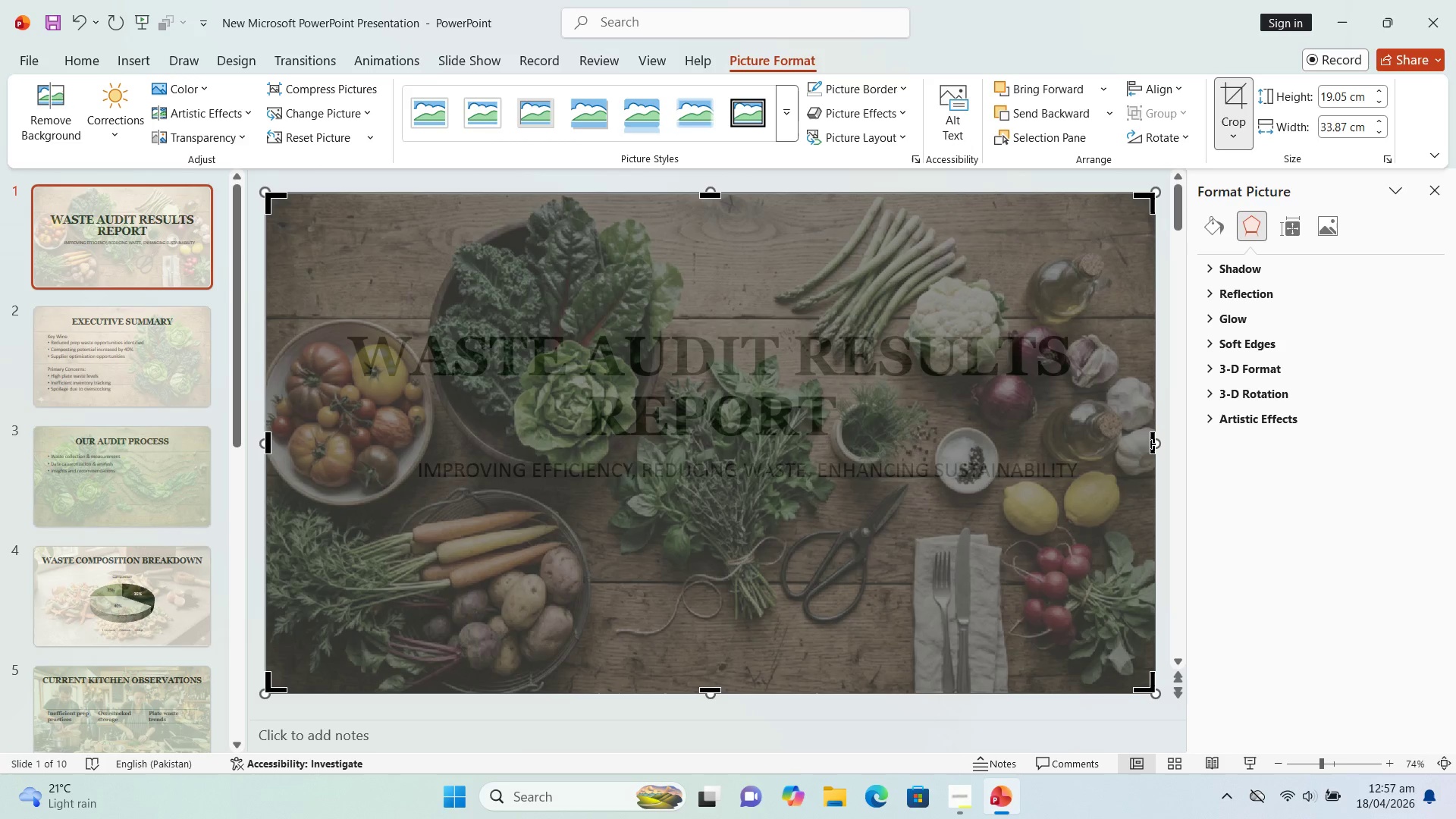 
left_click_drag(start_coordinate=[1150, 444], to_coordinate=[1100, 448])
 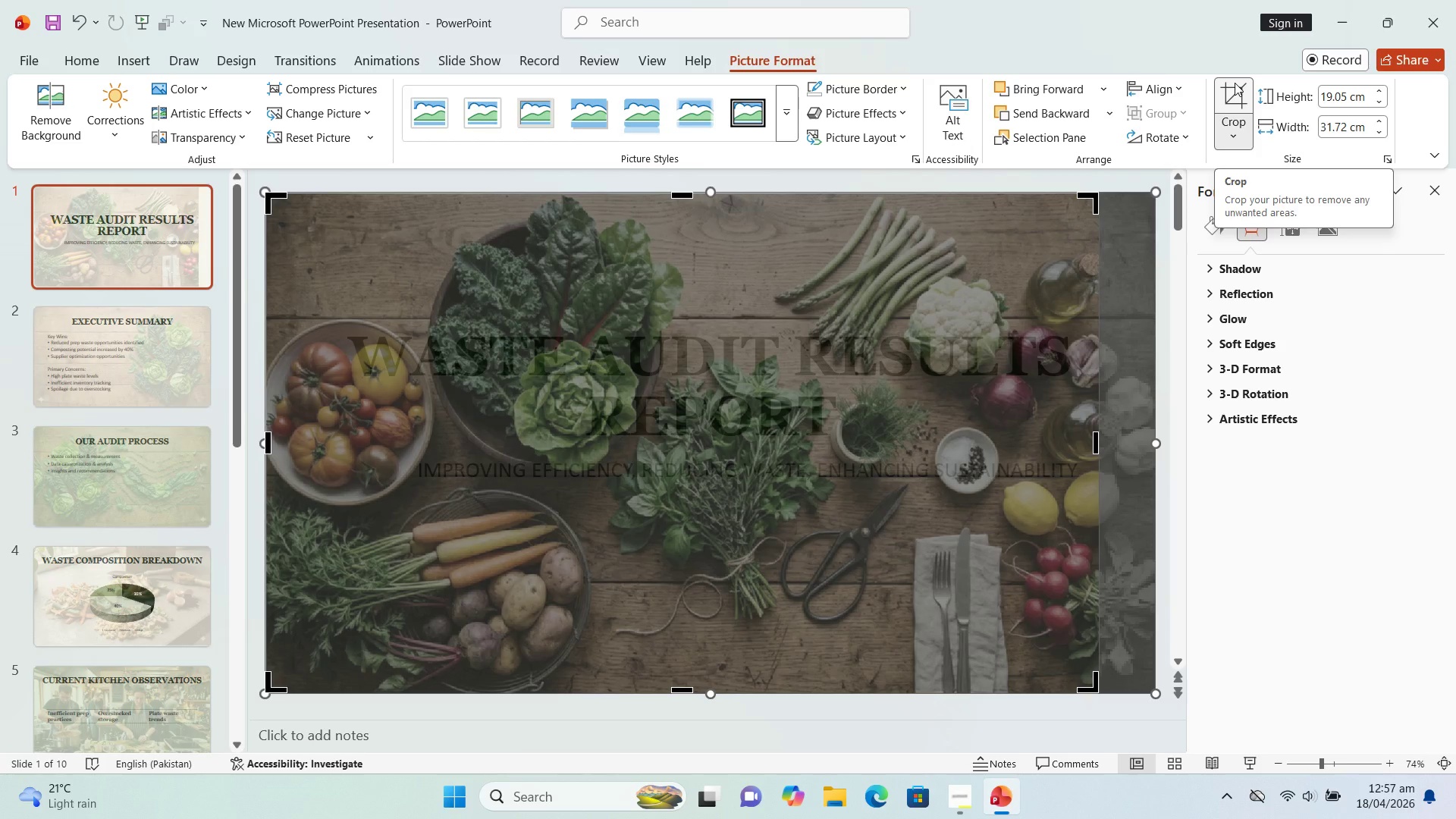 
left_click([1235, 83])
 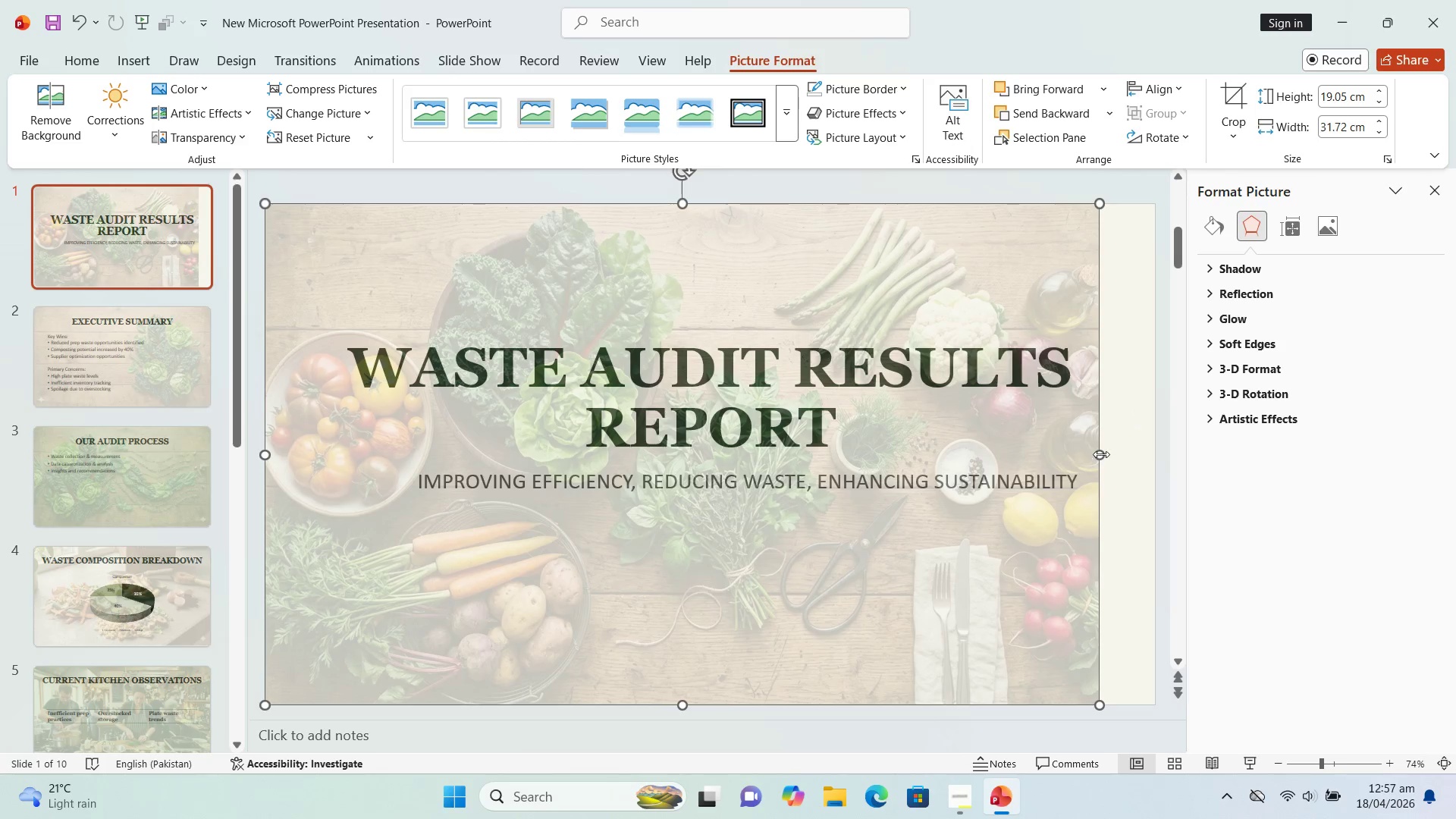 
left_click_drag(start_coordinate=[1102, 454], to_coordinate=[1153, 459])
 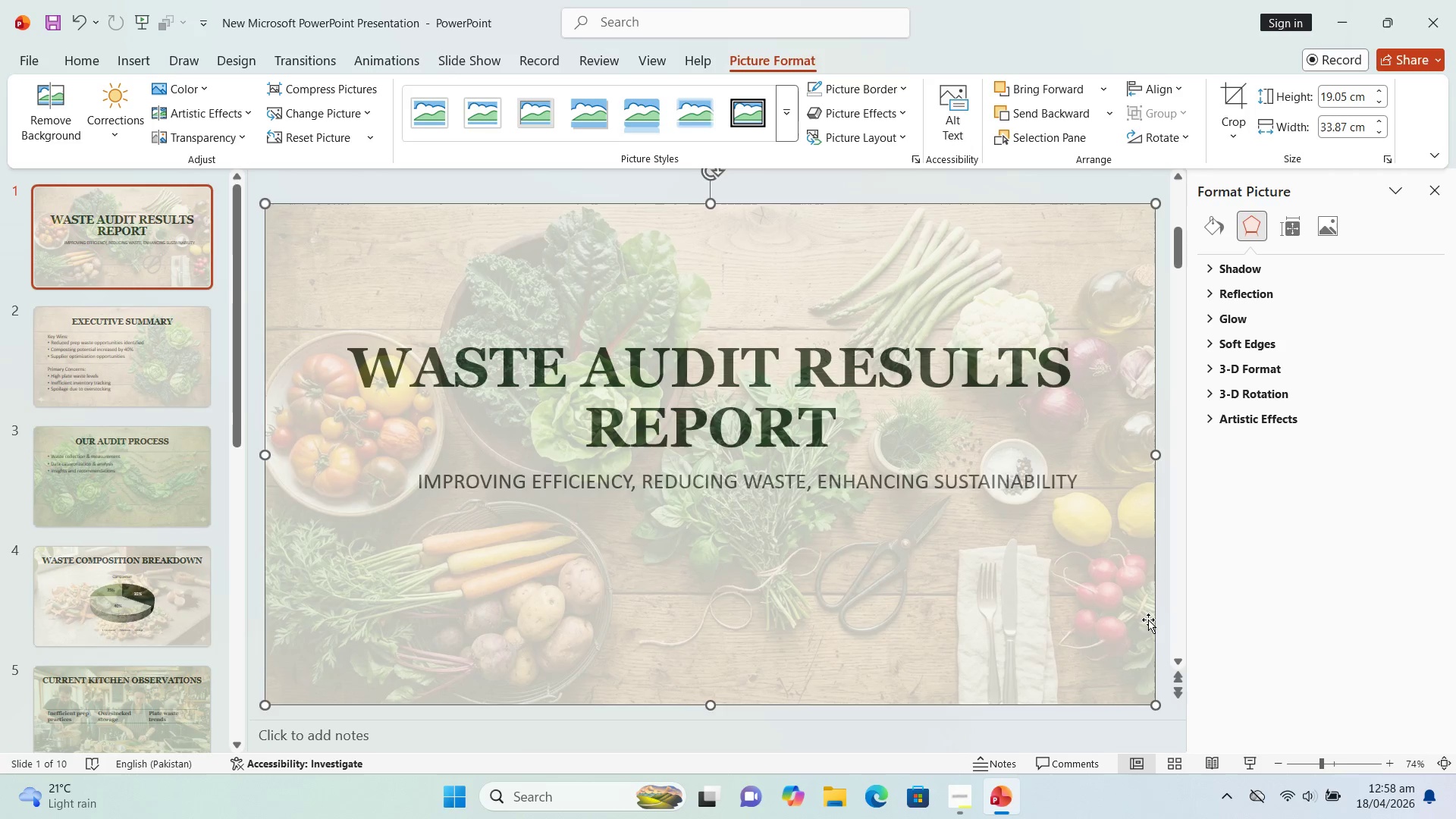 
left_click([1165, 625])
 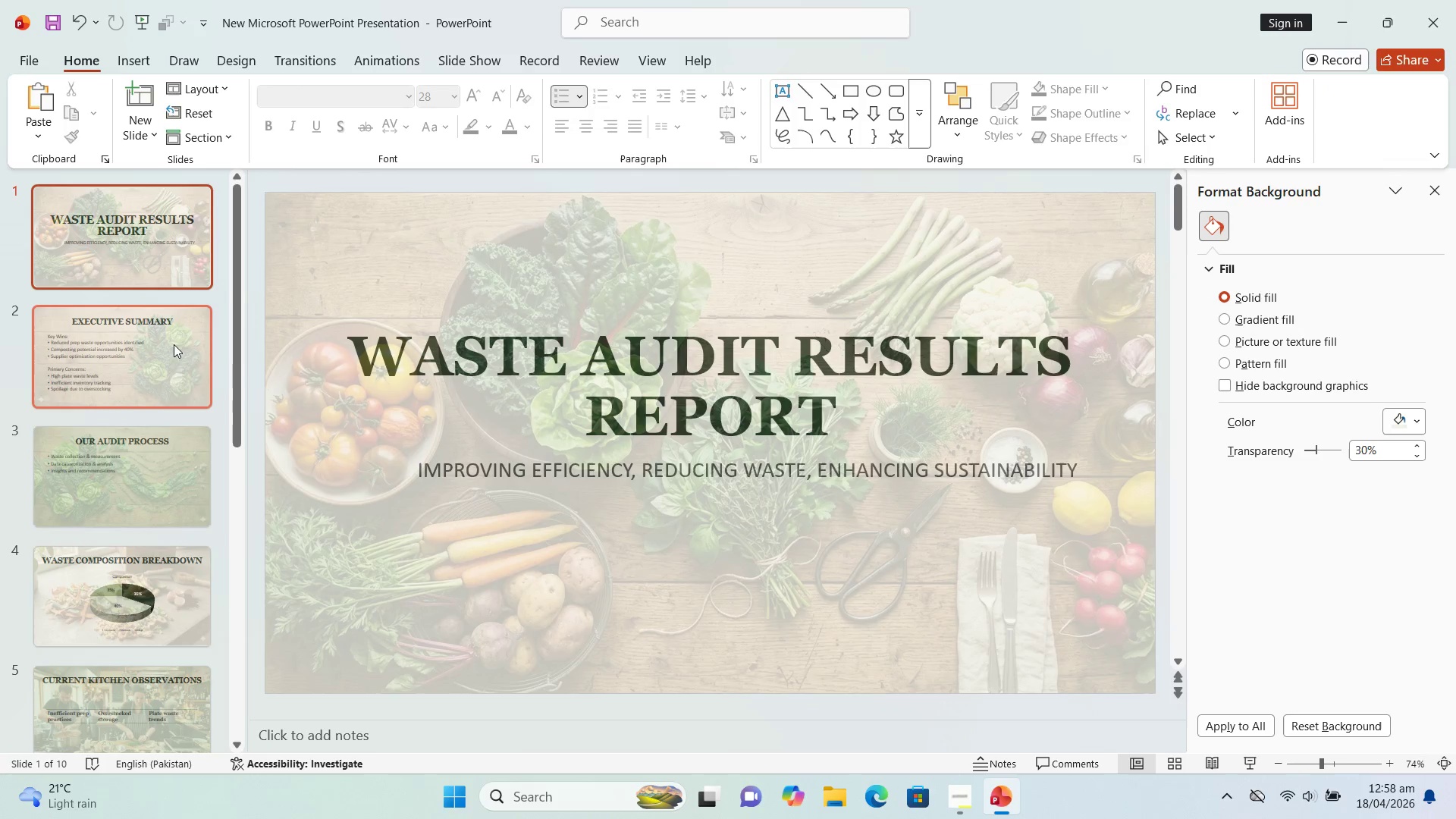 
left_click([174, 344])
 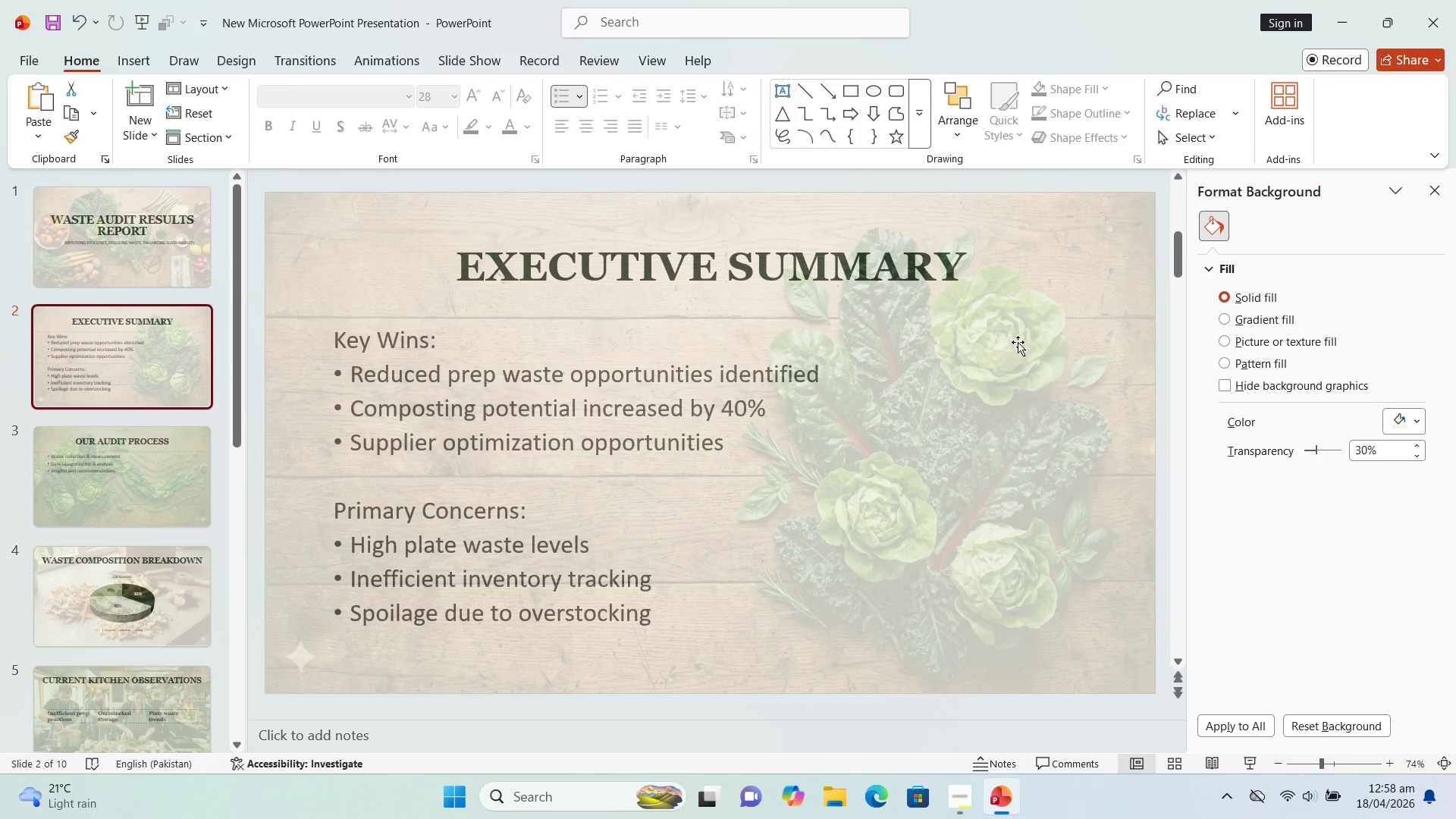 
left_click([1018, 342])
 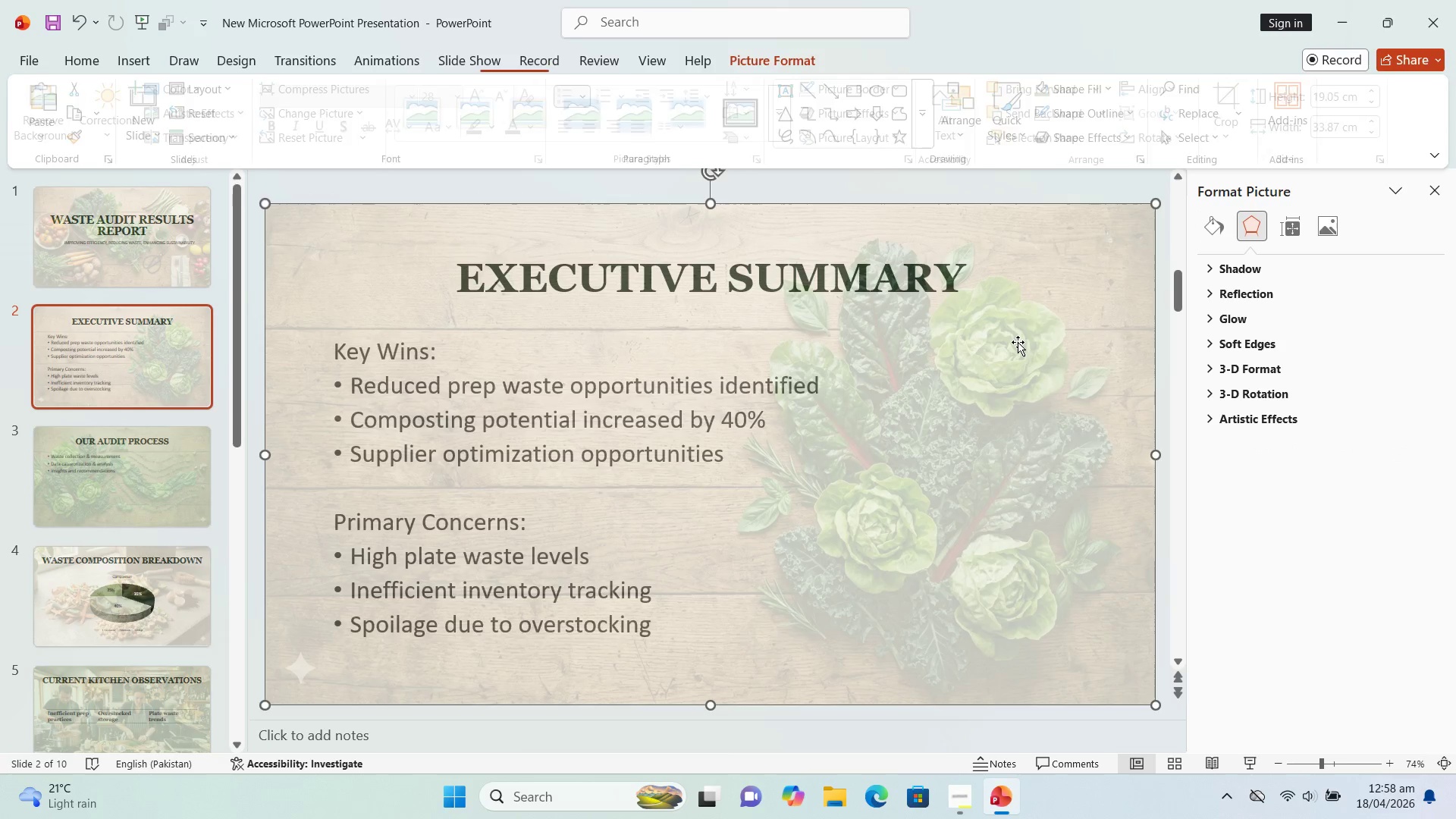 
left_click([1018, 342])
 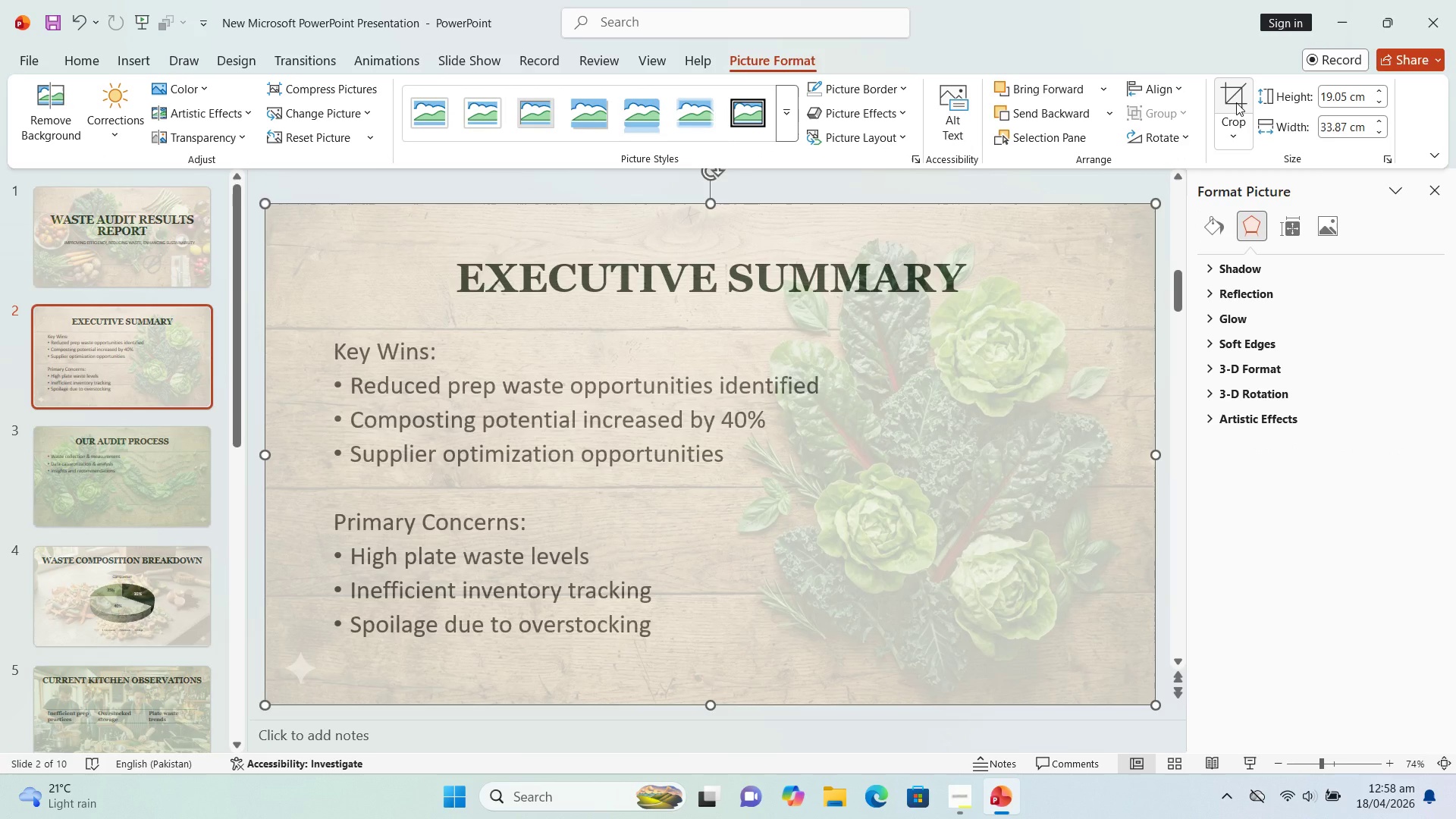 
left_click([1236, 102])
 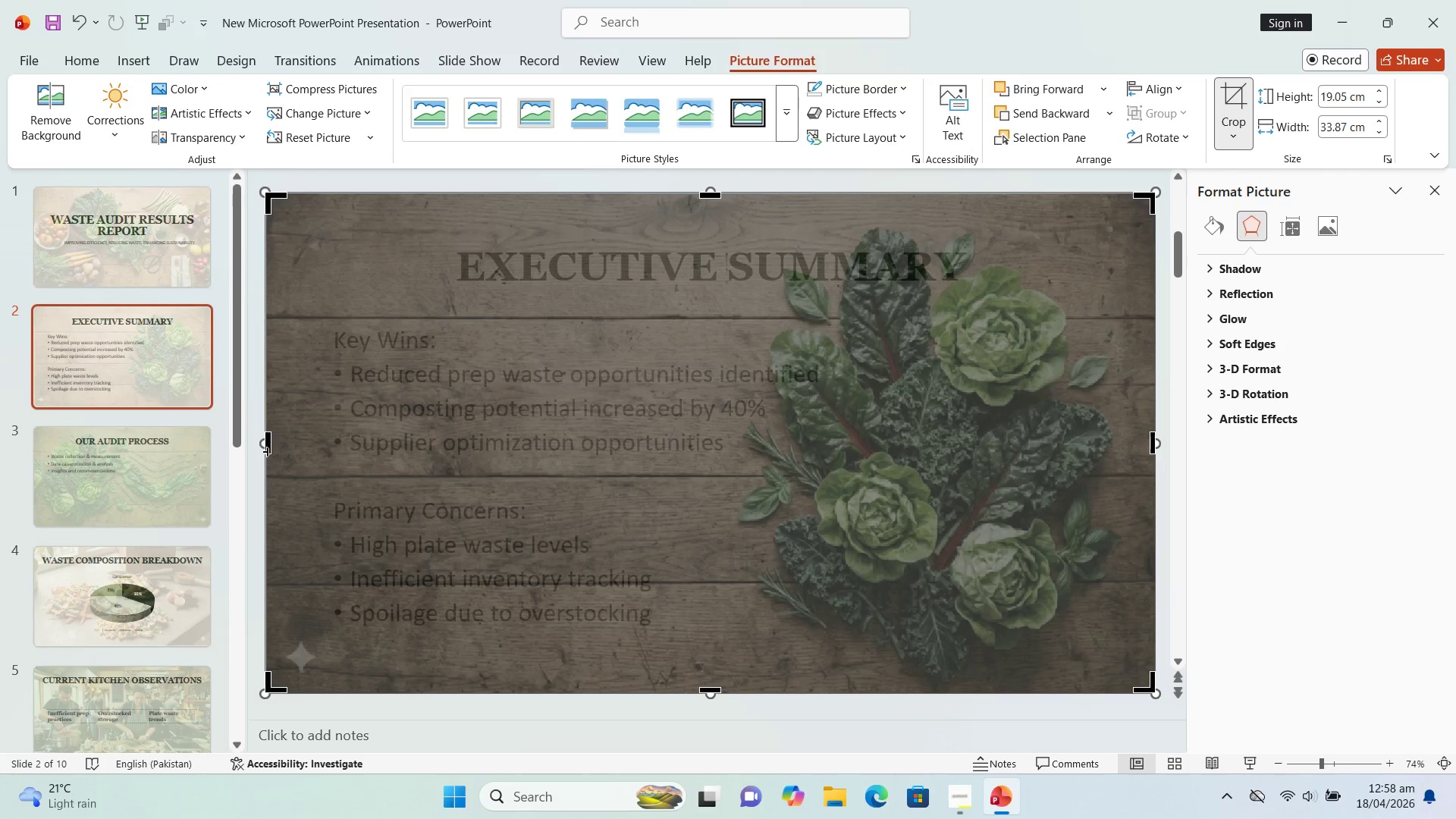 
left_click_drag(start_coordinate=[268, 447], to_coordinate=[317, 461])
 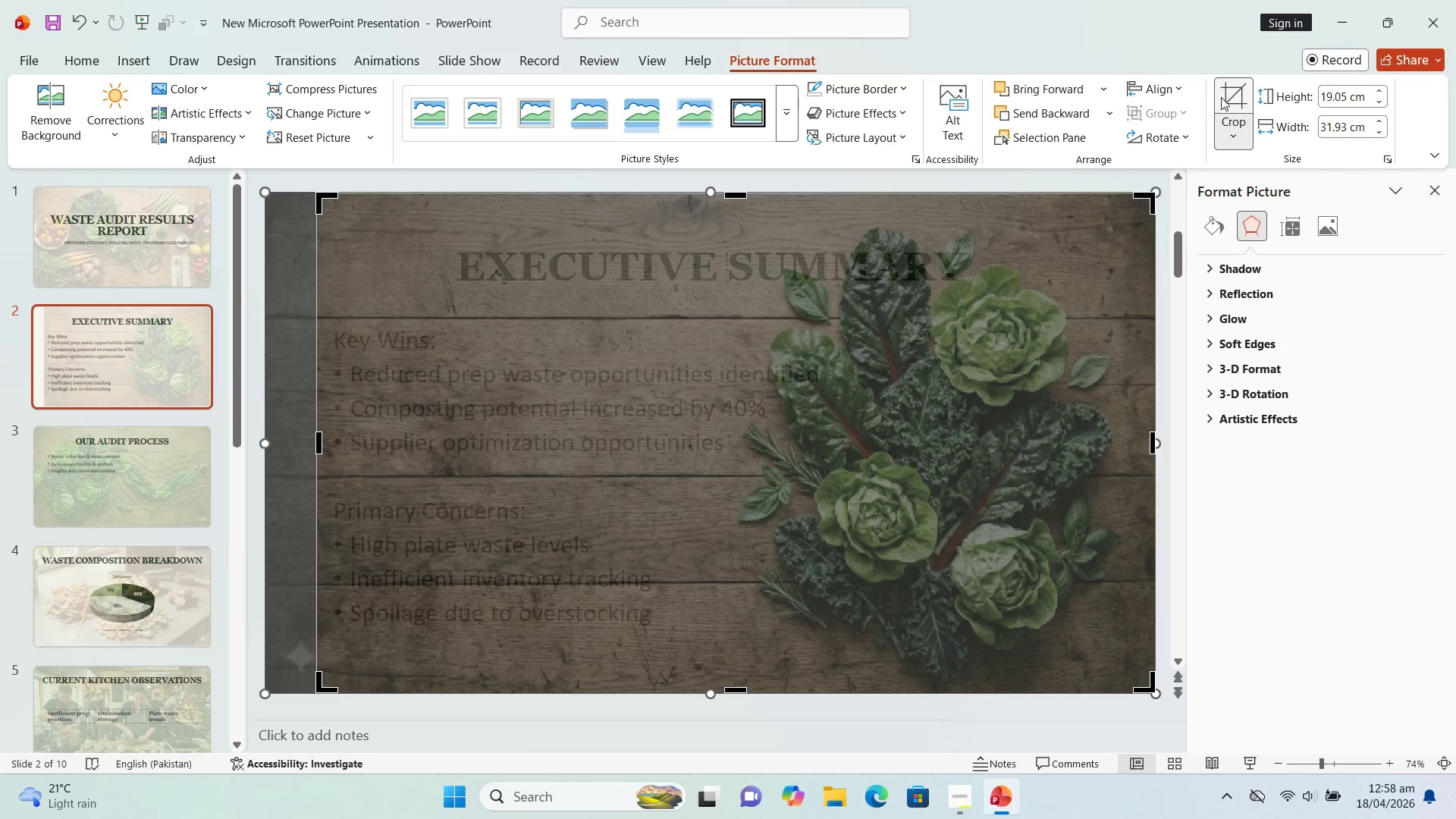 
left_click([1228, 96])
 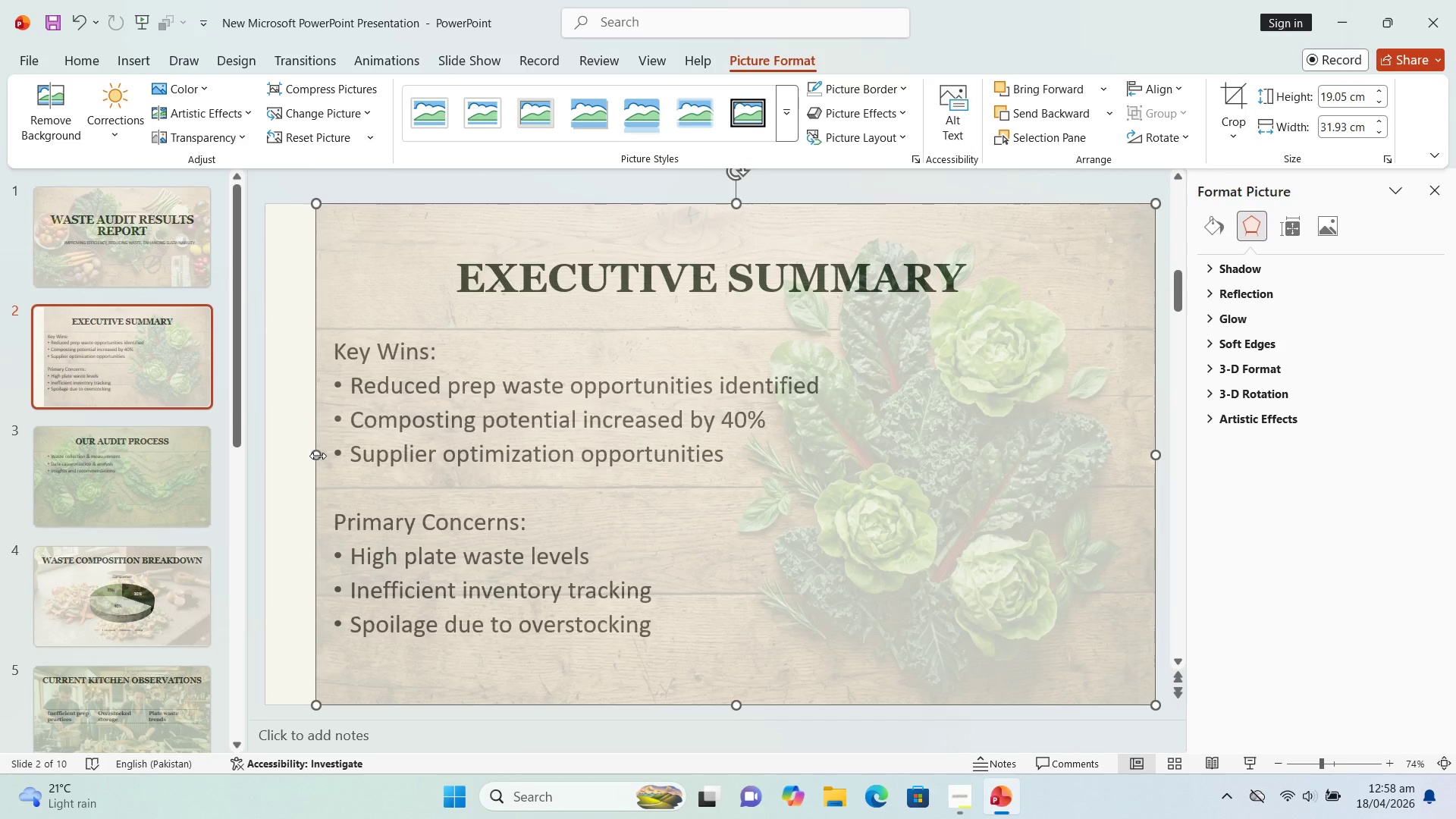 
left_click_drag(start_coordinate=[318, 456], to_coordinate=[264, 456])
 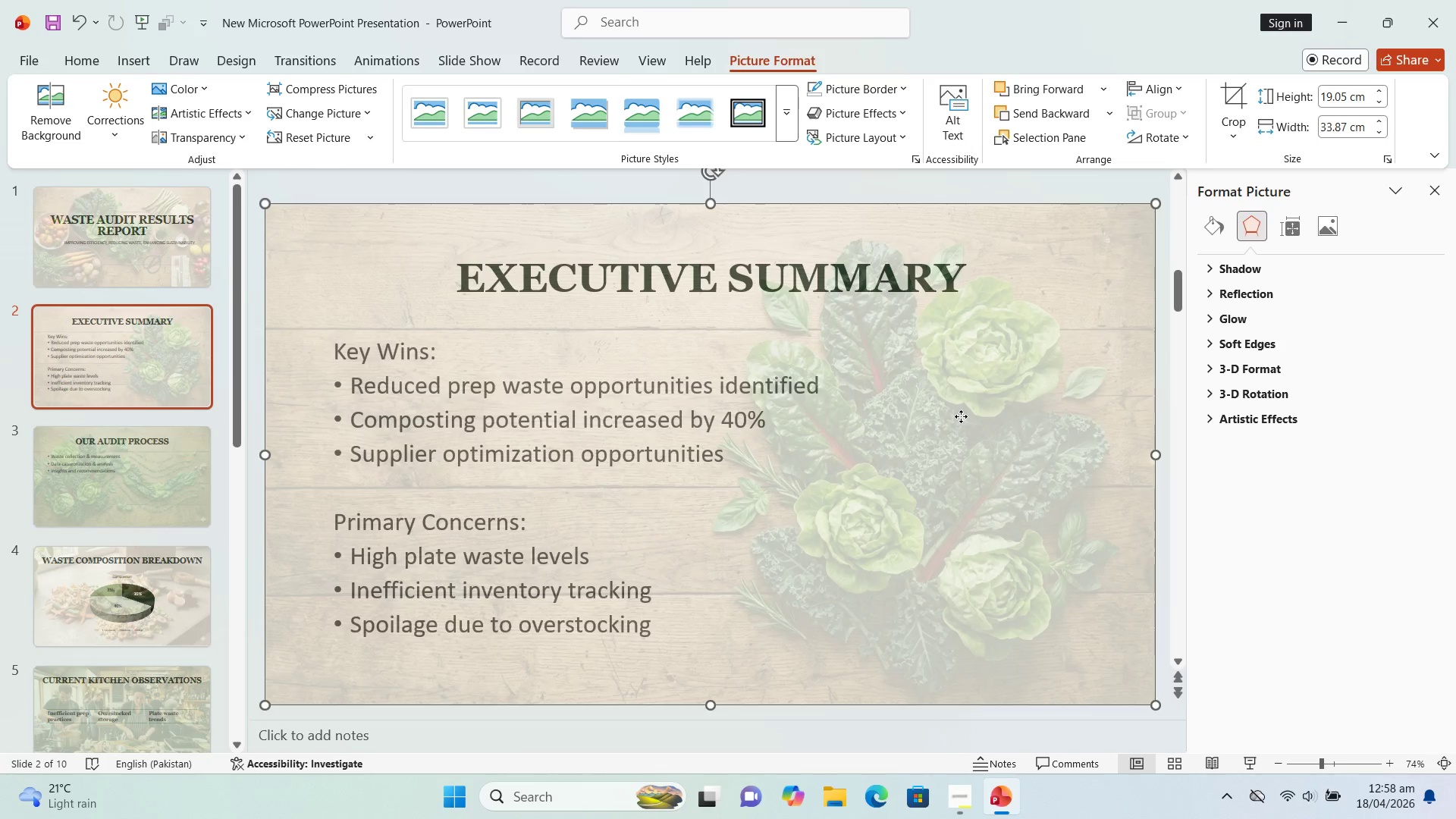 
left_click([961, 416])
 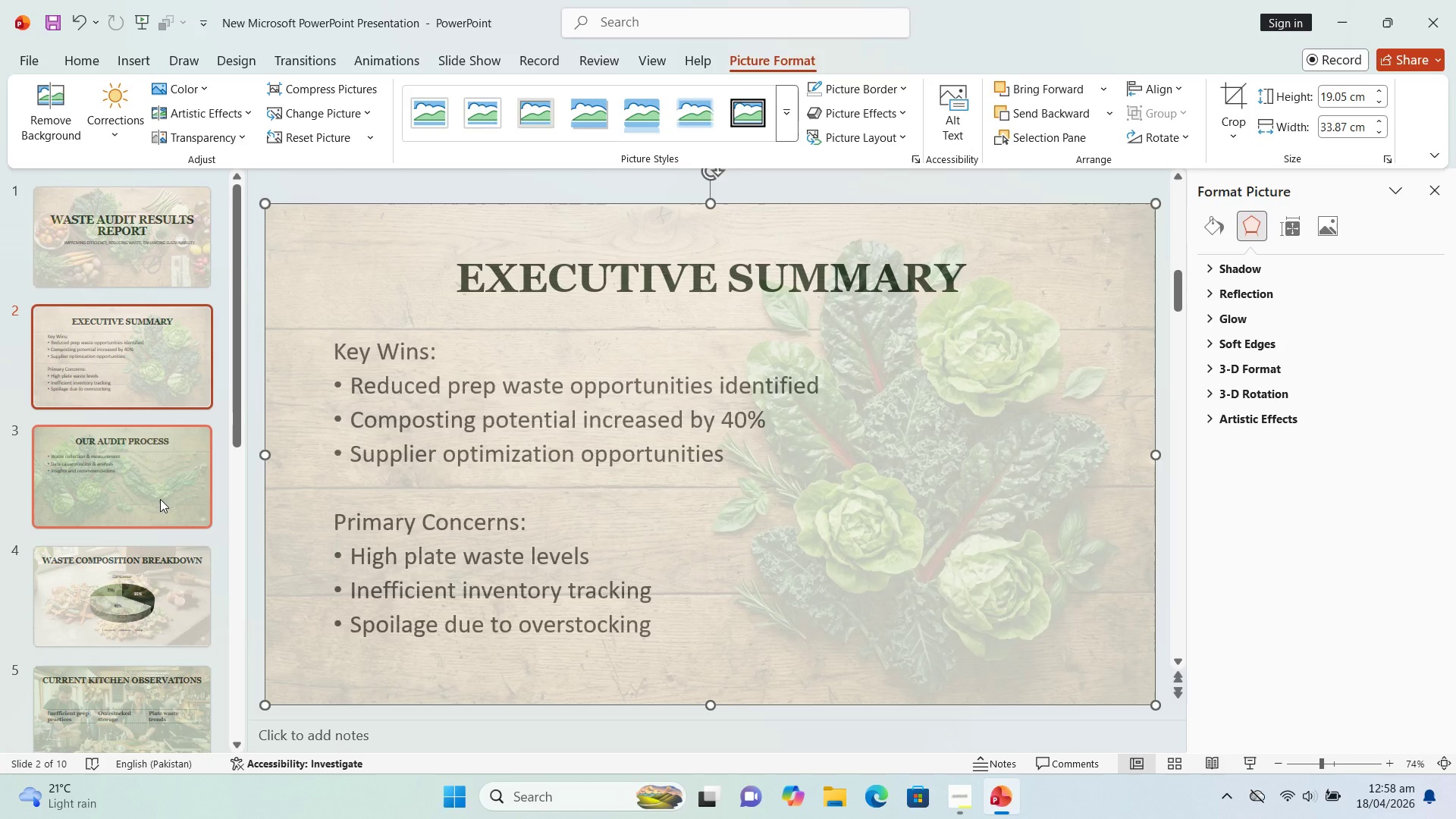 
left_click([160, 499])
 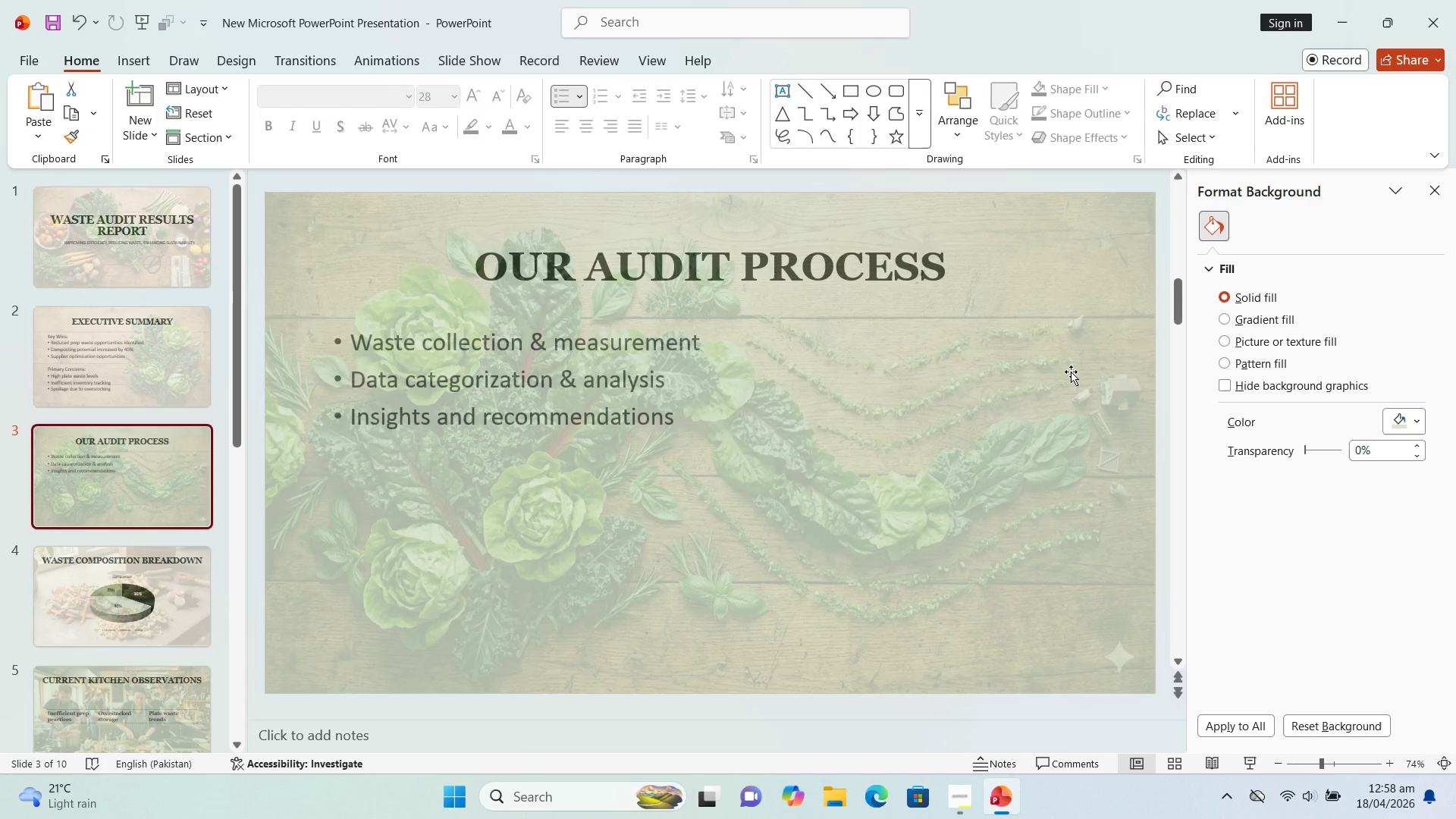 
left_click([1071, 372])
 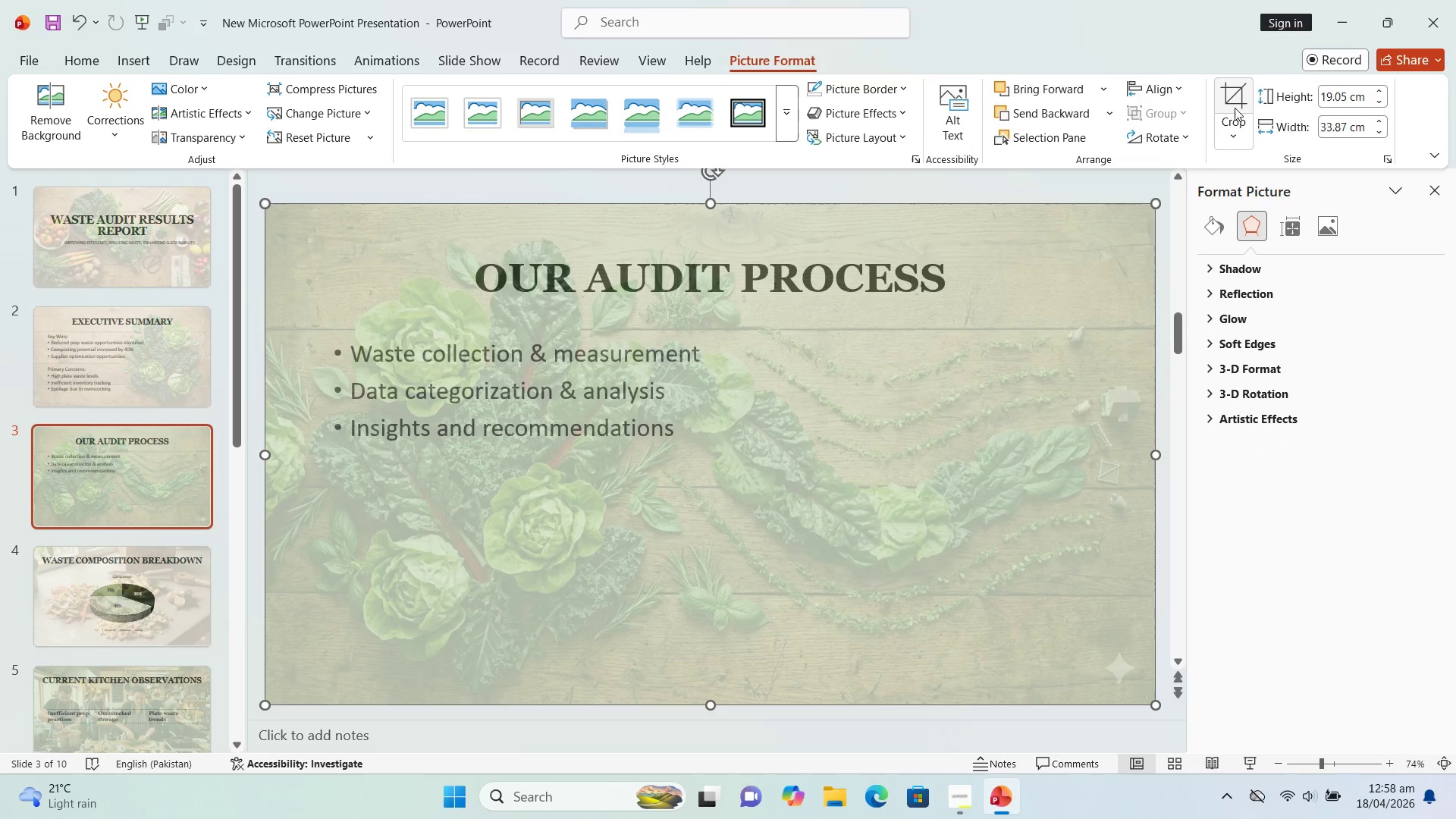 
left_click([1235, 108])
 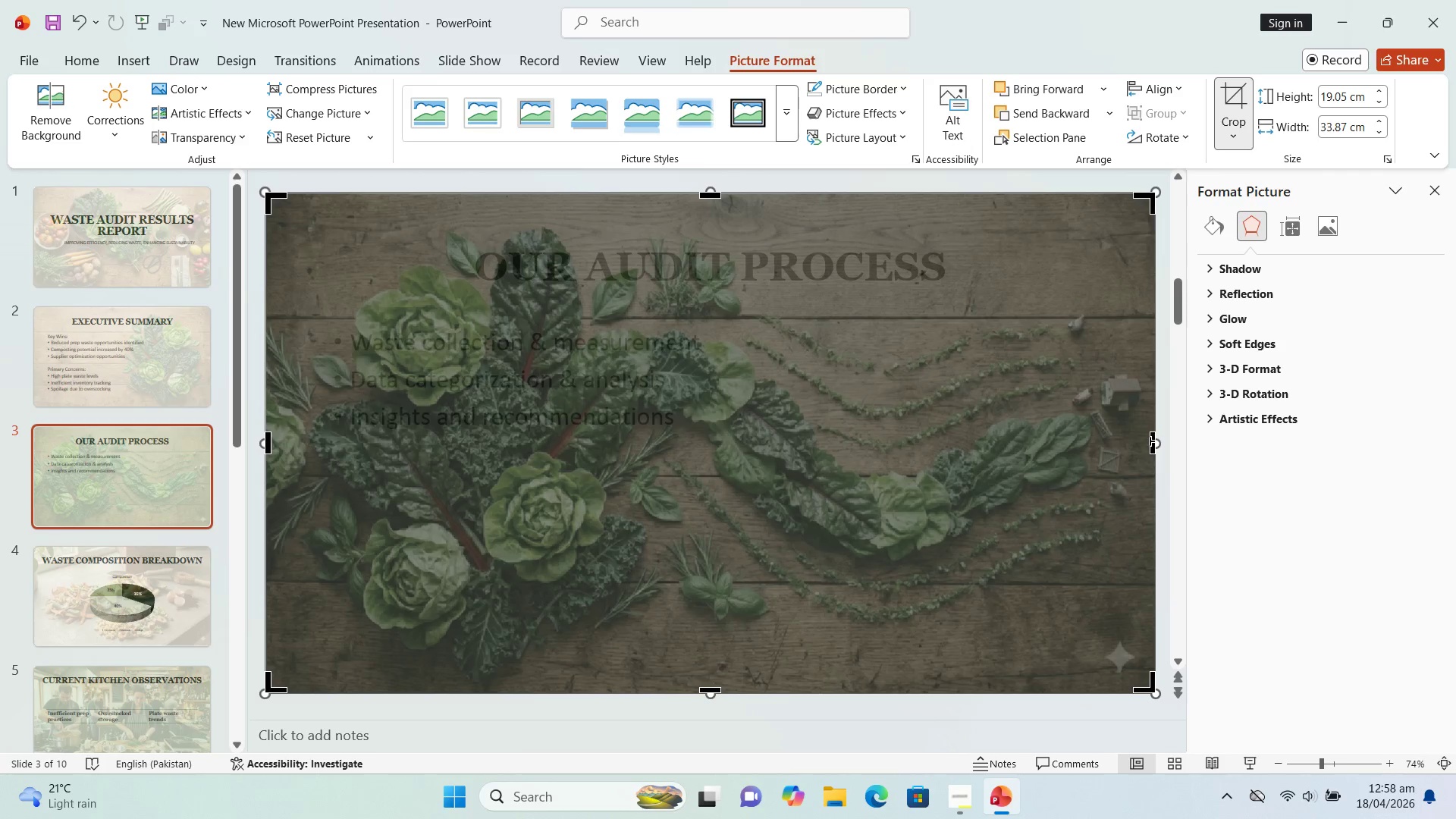 
left_click_drag(start_coordinate=[1151, 443], to_coordinate=[1105, 445])
 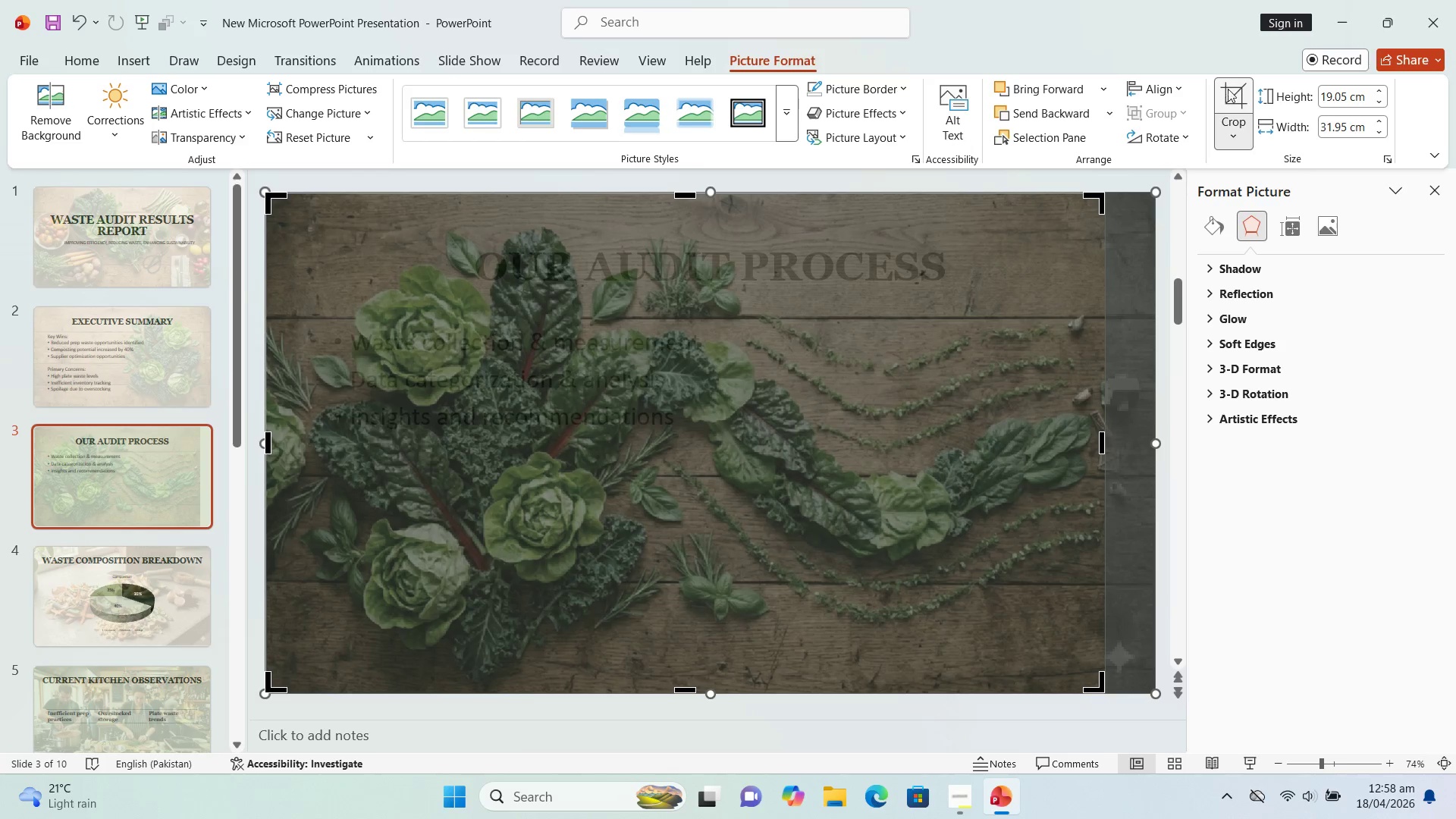 
left_click([1231, 91])
 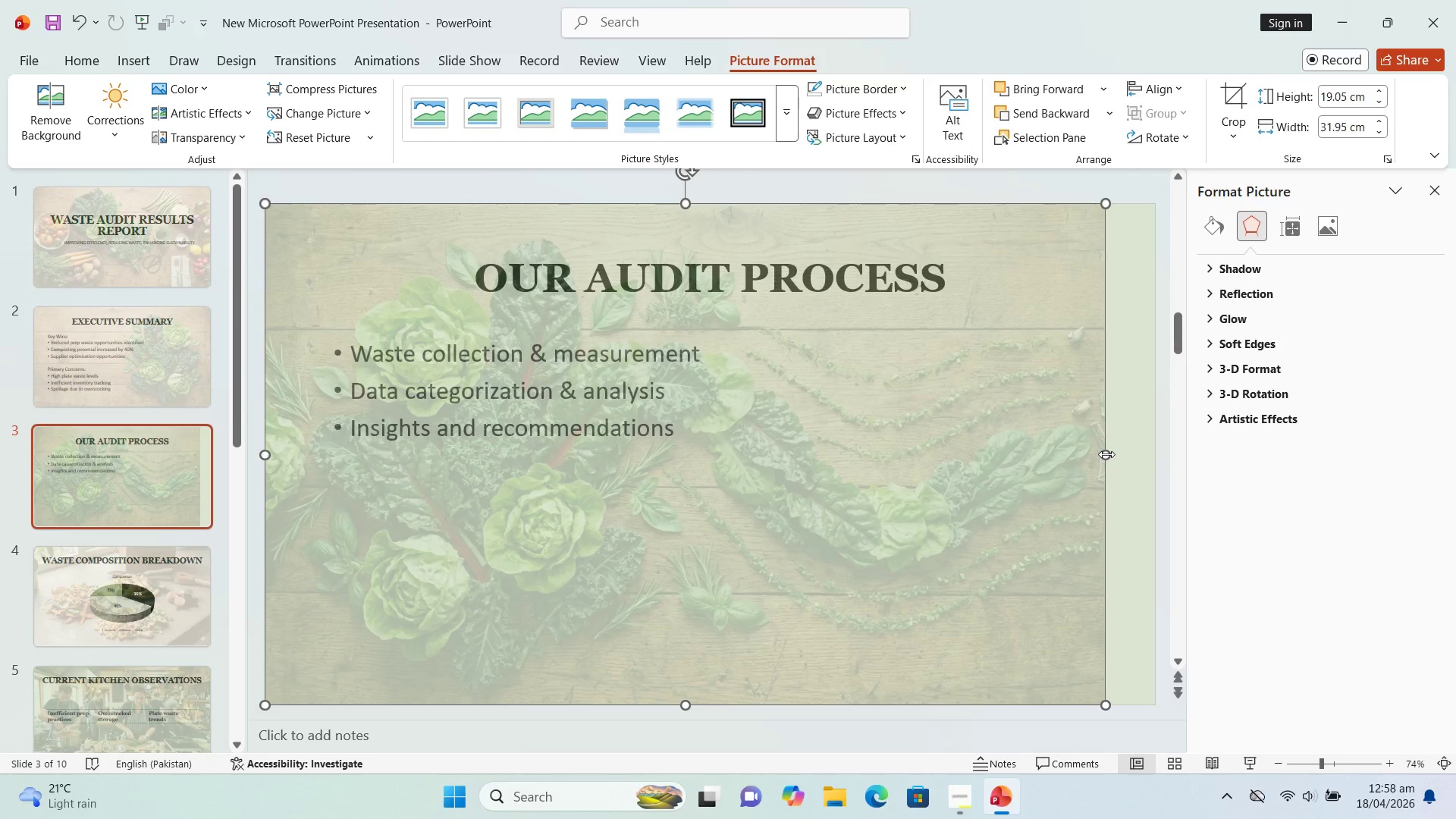 
left_click_drag(start_coordinate=[1106, 454], to_coordinate=[1159, 456])
 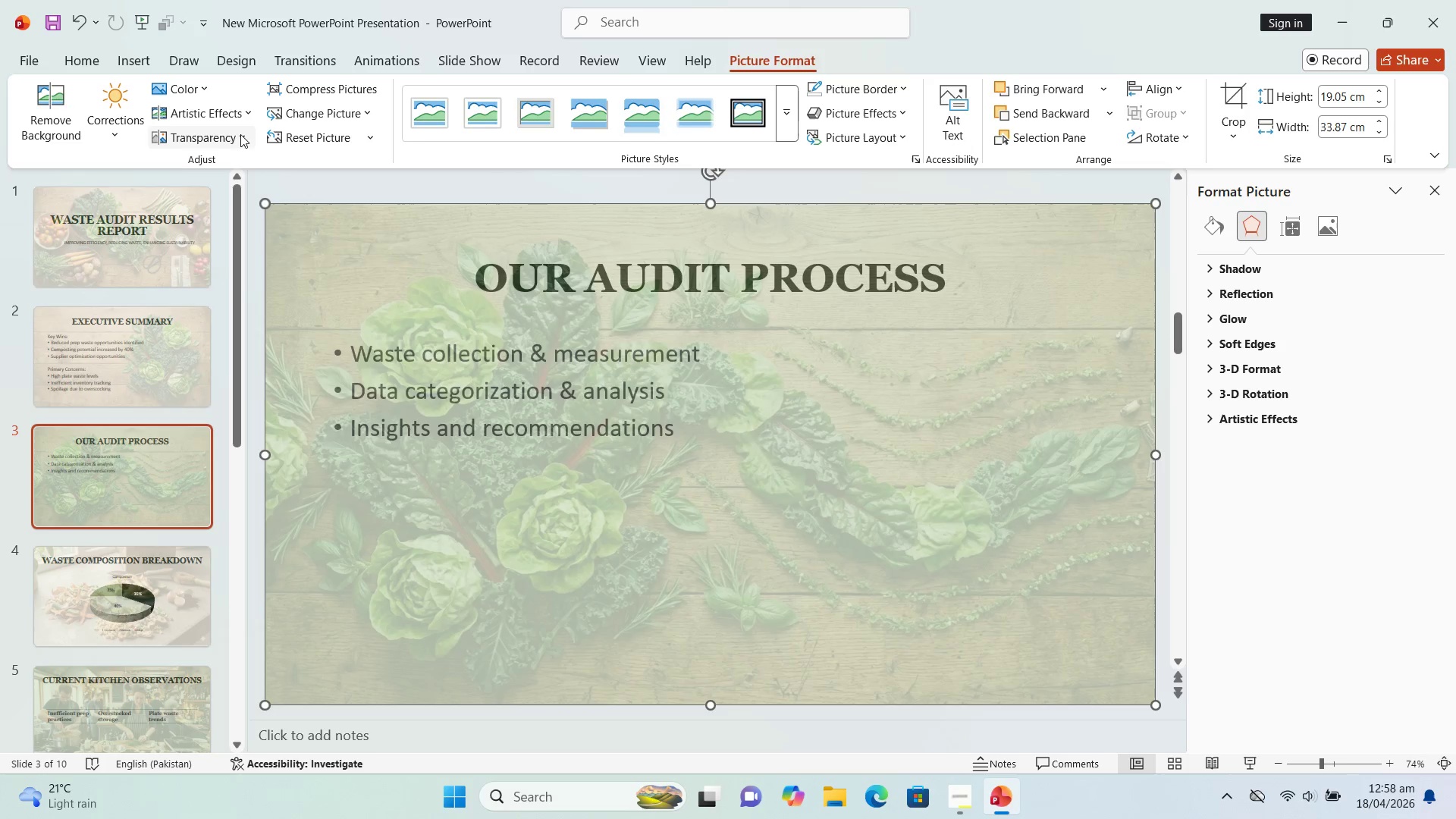 
left_click([238, 134])
 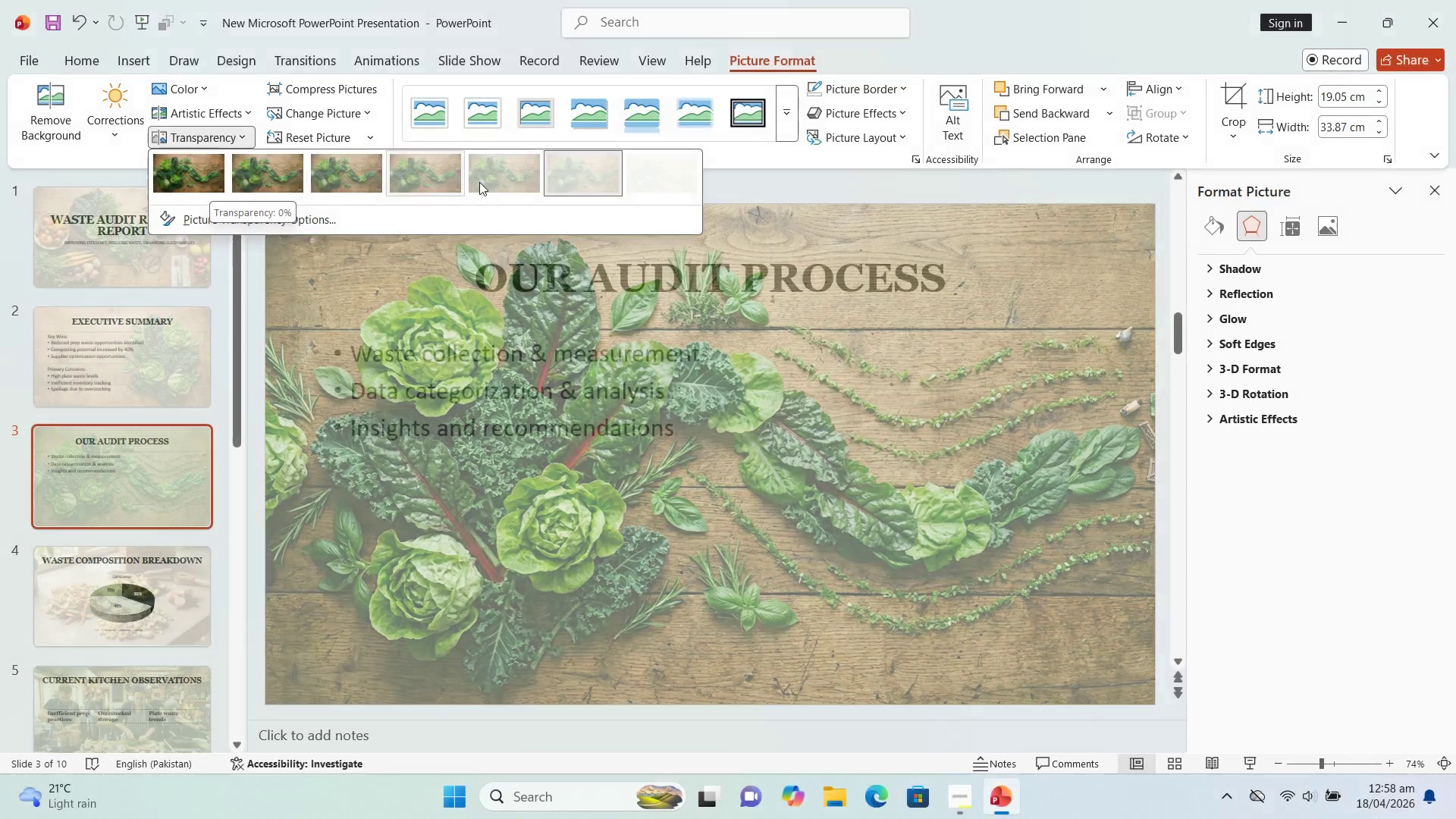 
left_click([570, 165])
 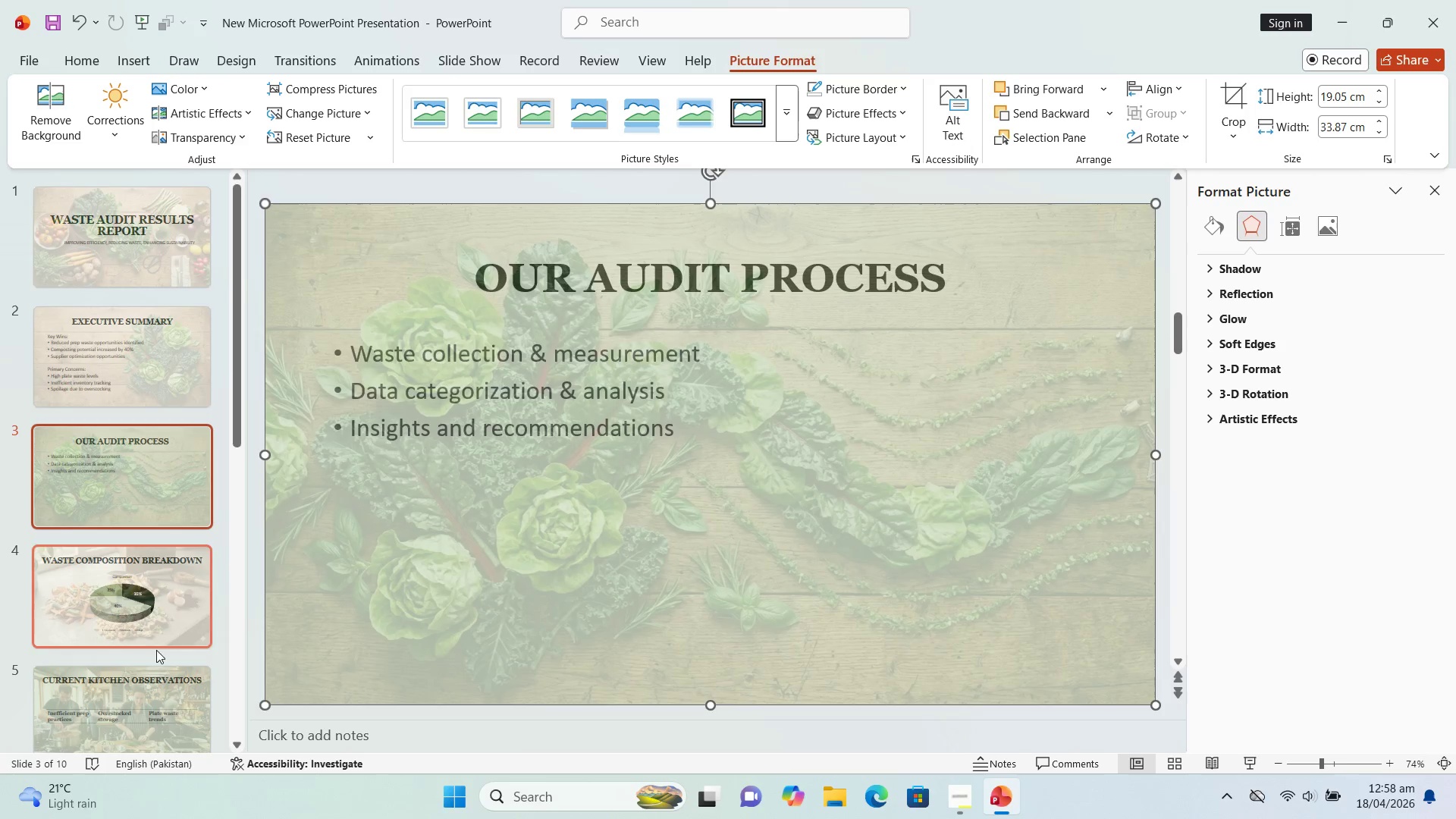 
wait(11.19)
 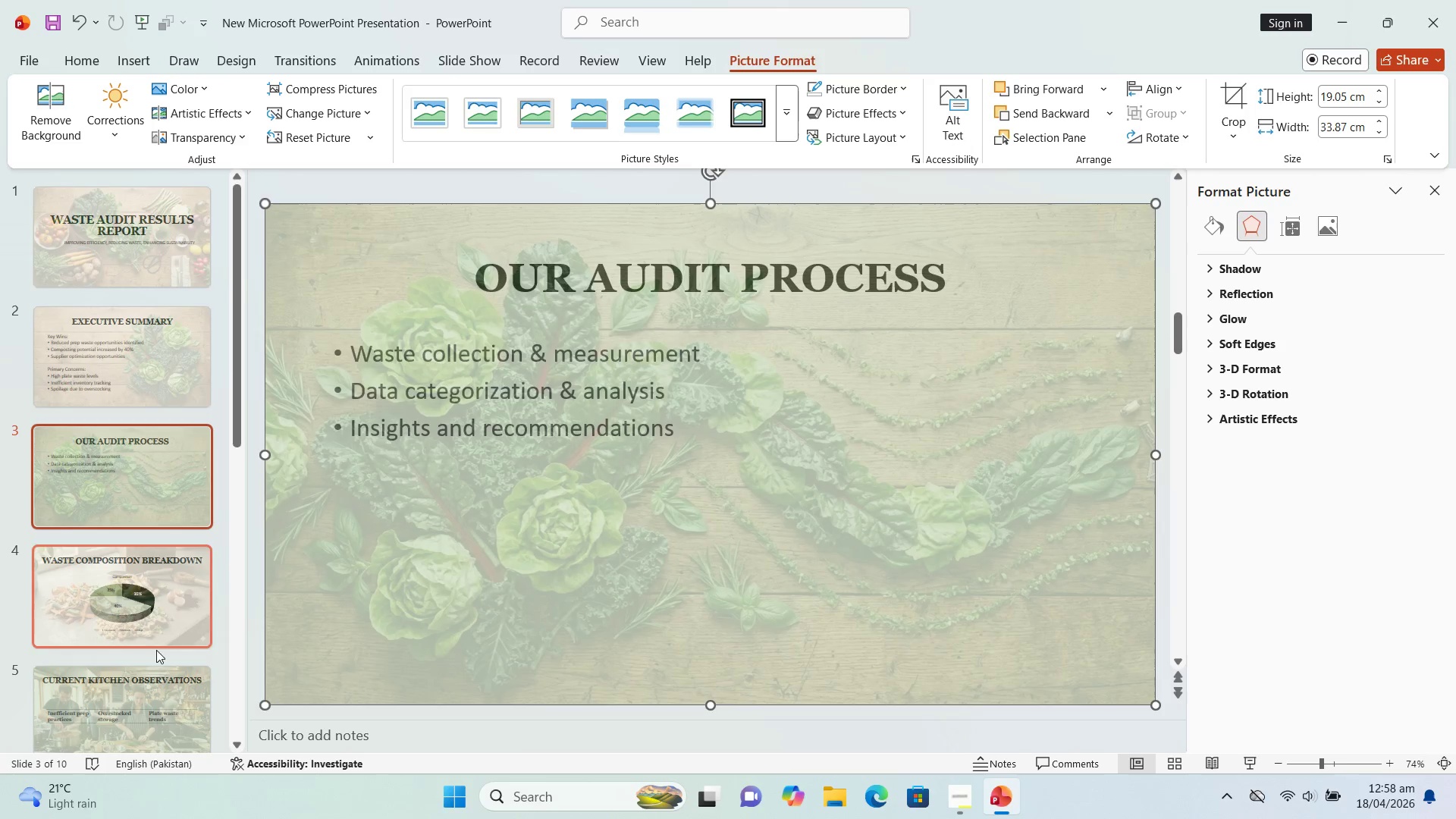 
left_click([125, 627])
 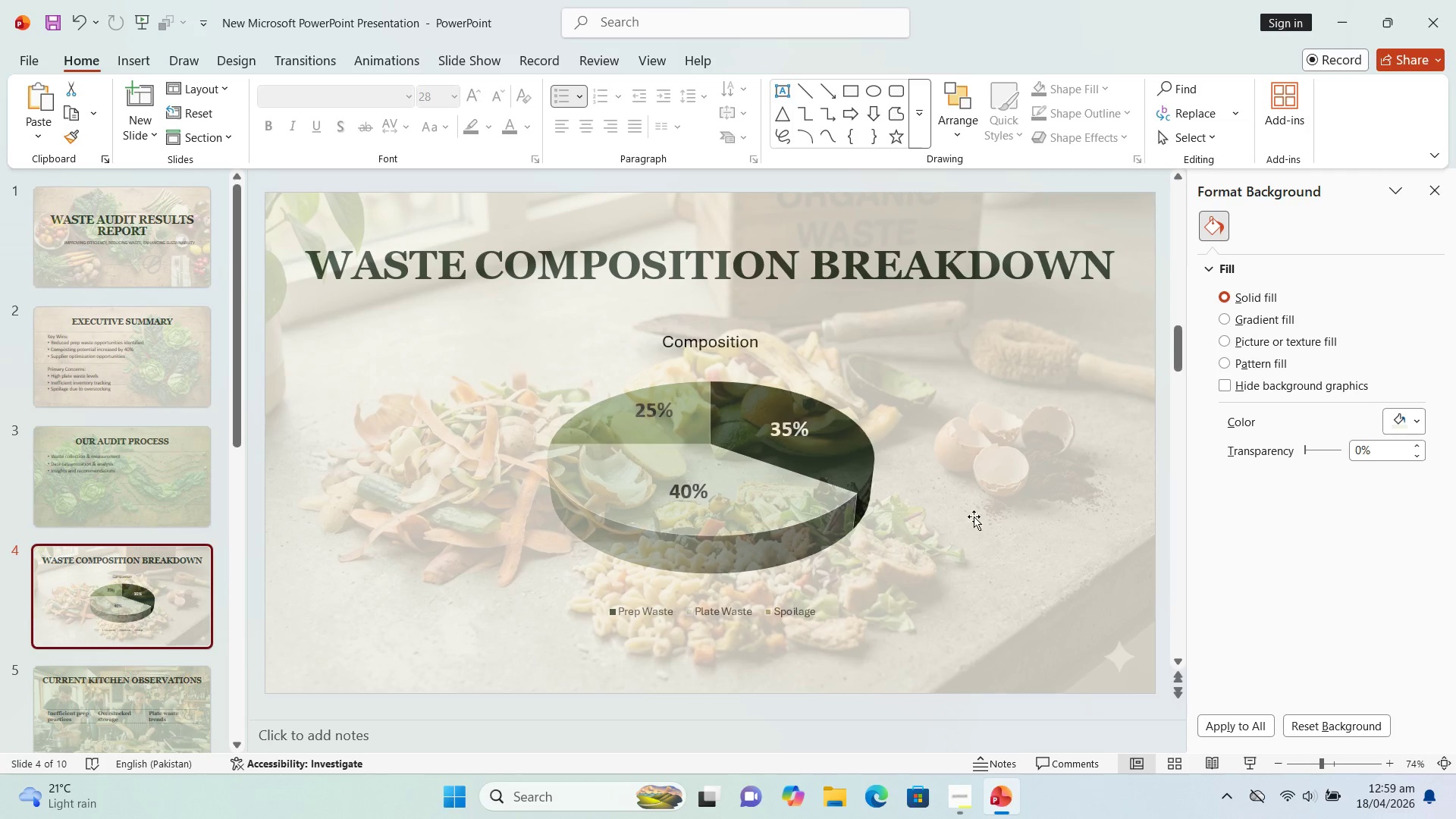 
double_click([1003, 510])
 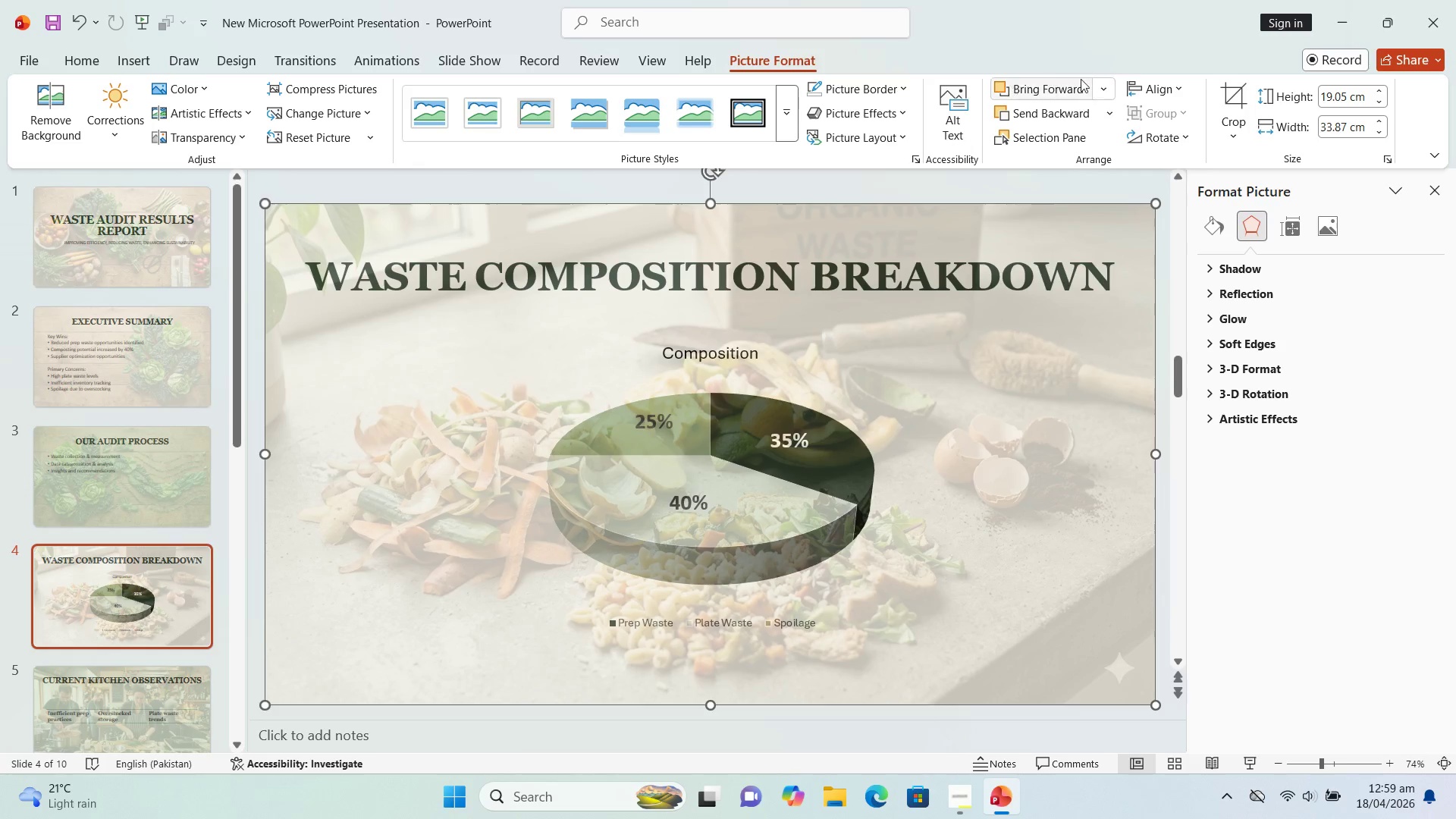 
left_click([1230, 96])
 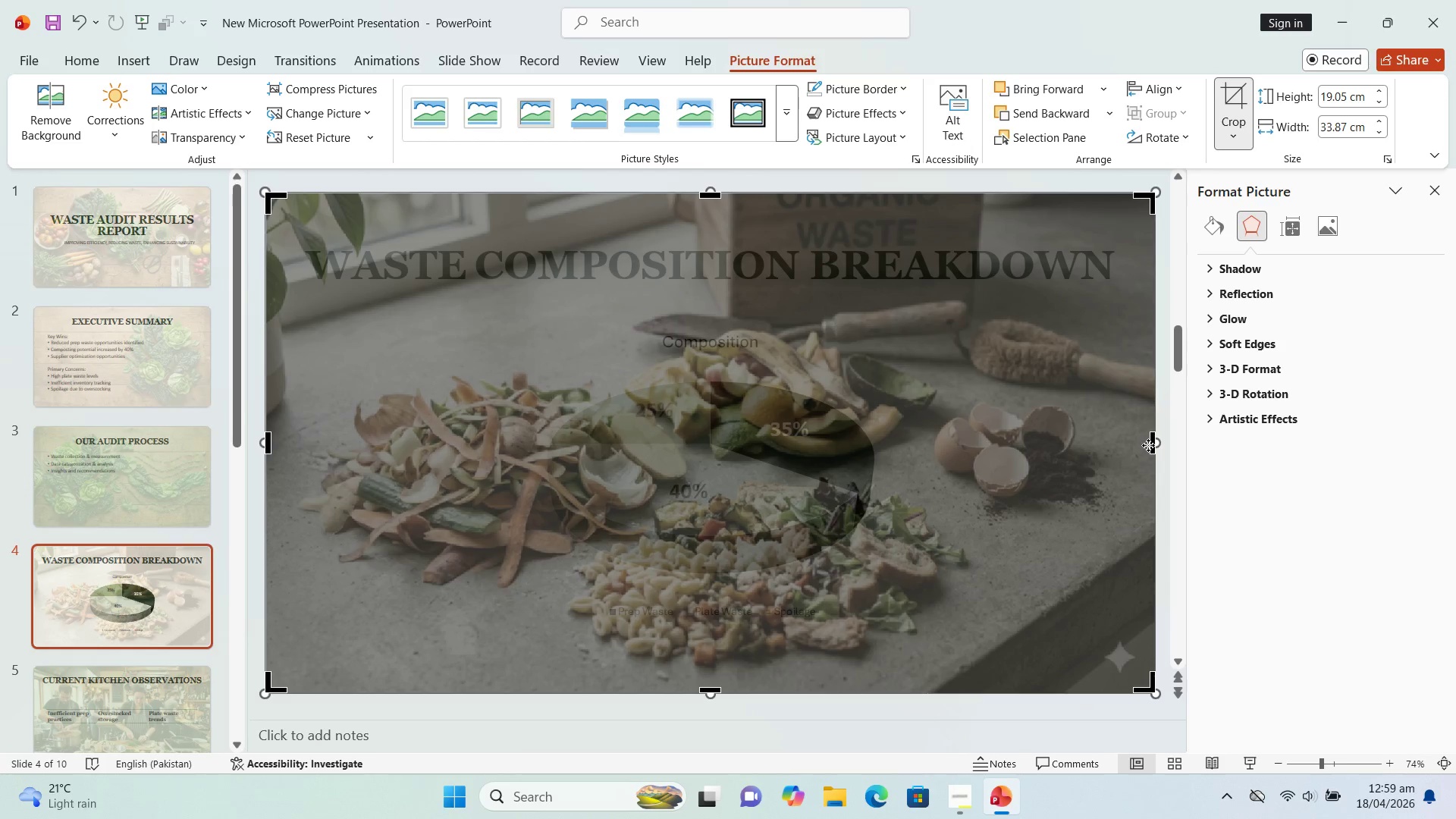 
left_click_drag(start_coordinate=[1153, 447], to_coordinate=[1104, 460])
 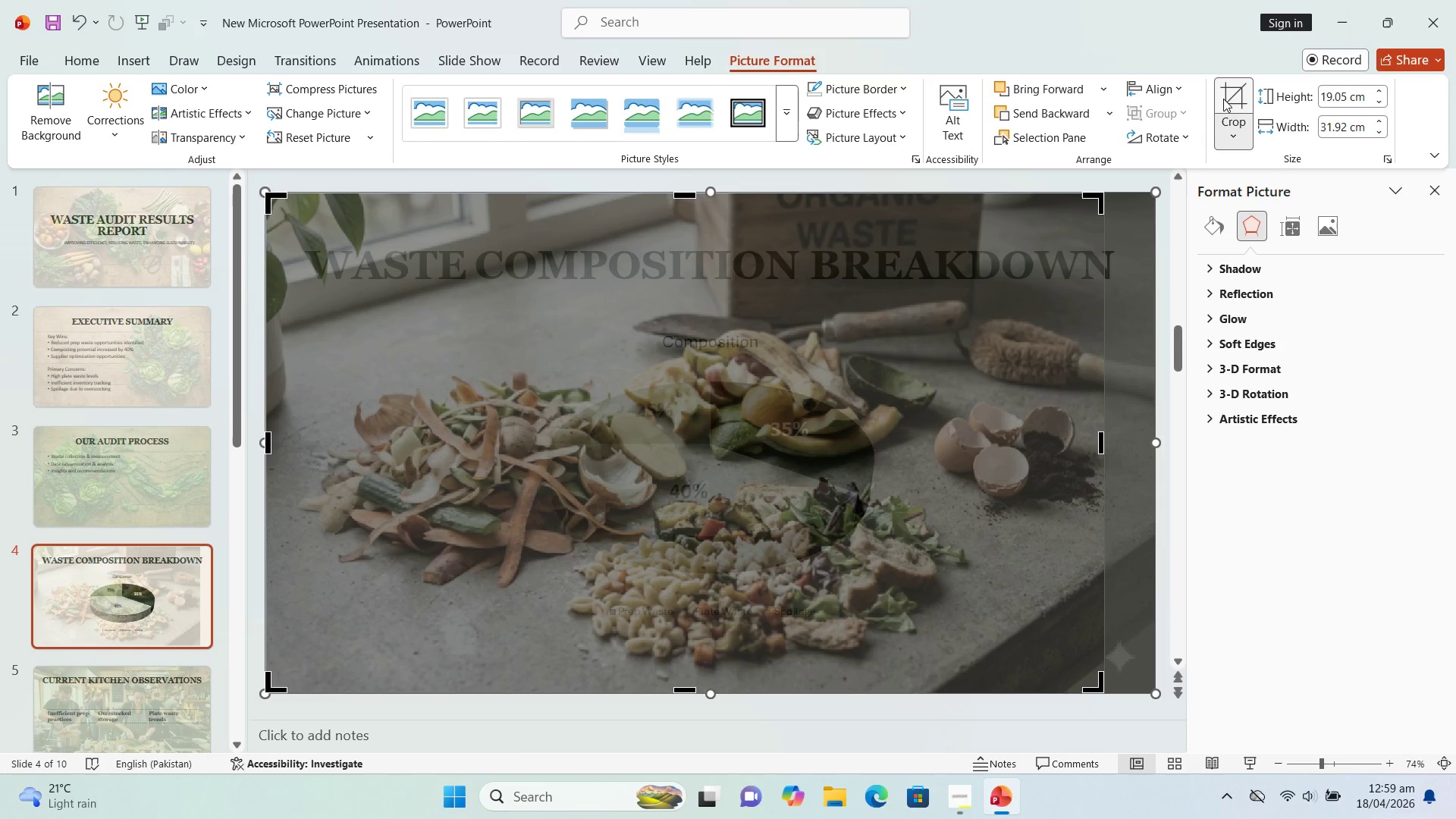 
left_click([1225, 97])
 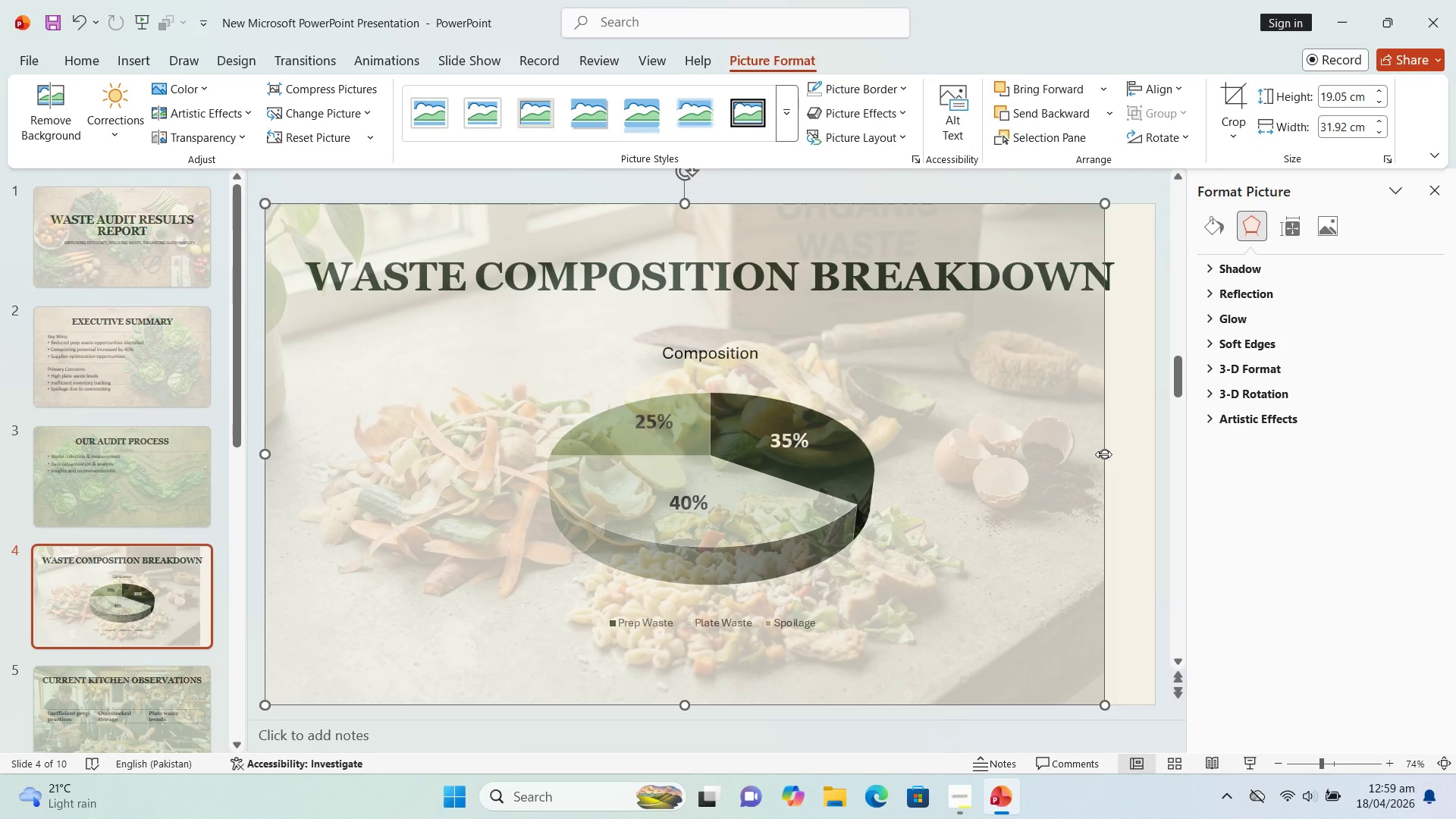 
left_click_drag(start_coordinate=[1103, 454], to_coordinate=[1155, 451])
 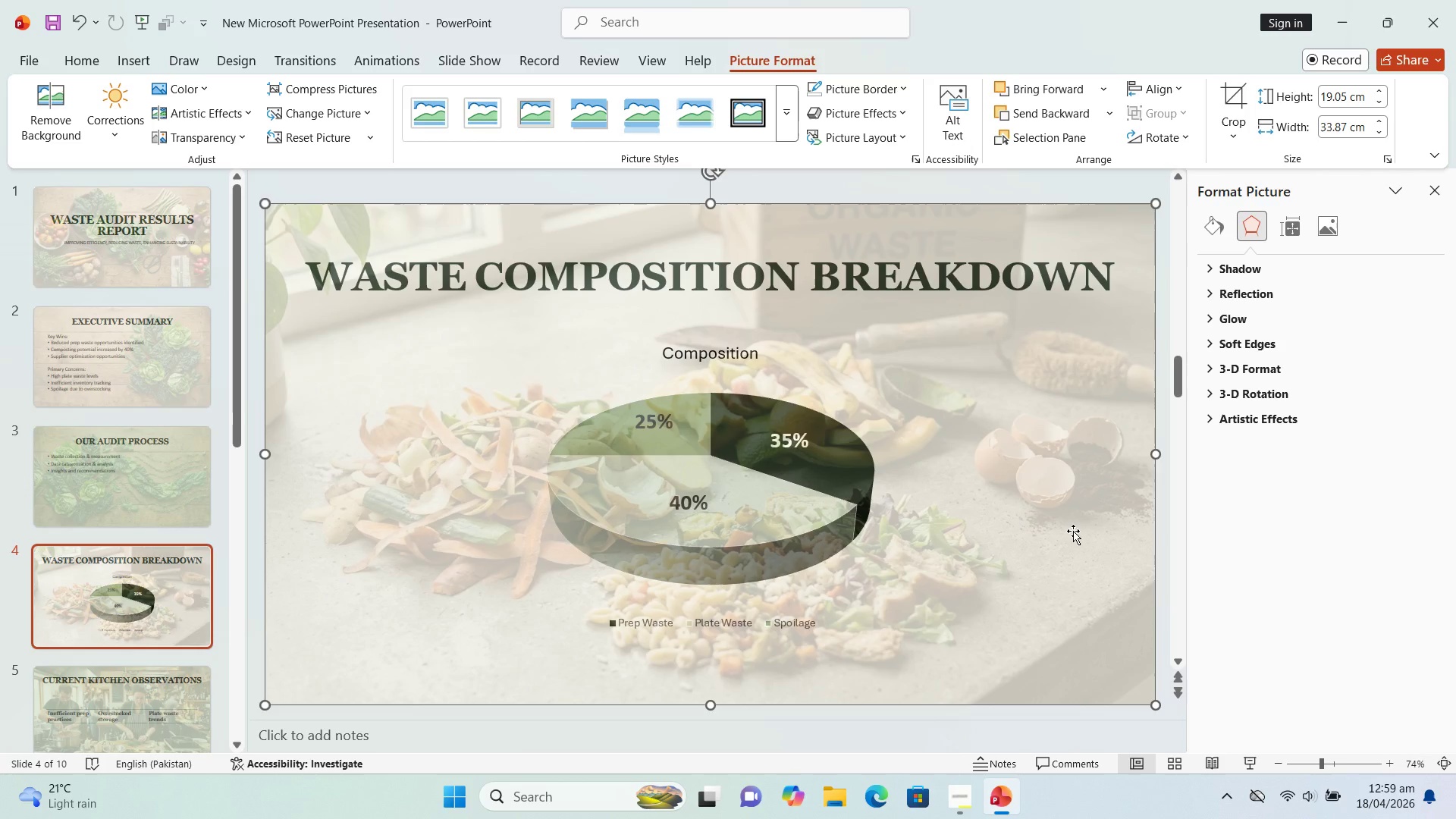 
left_click([1073, 531])
 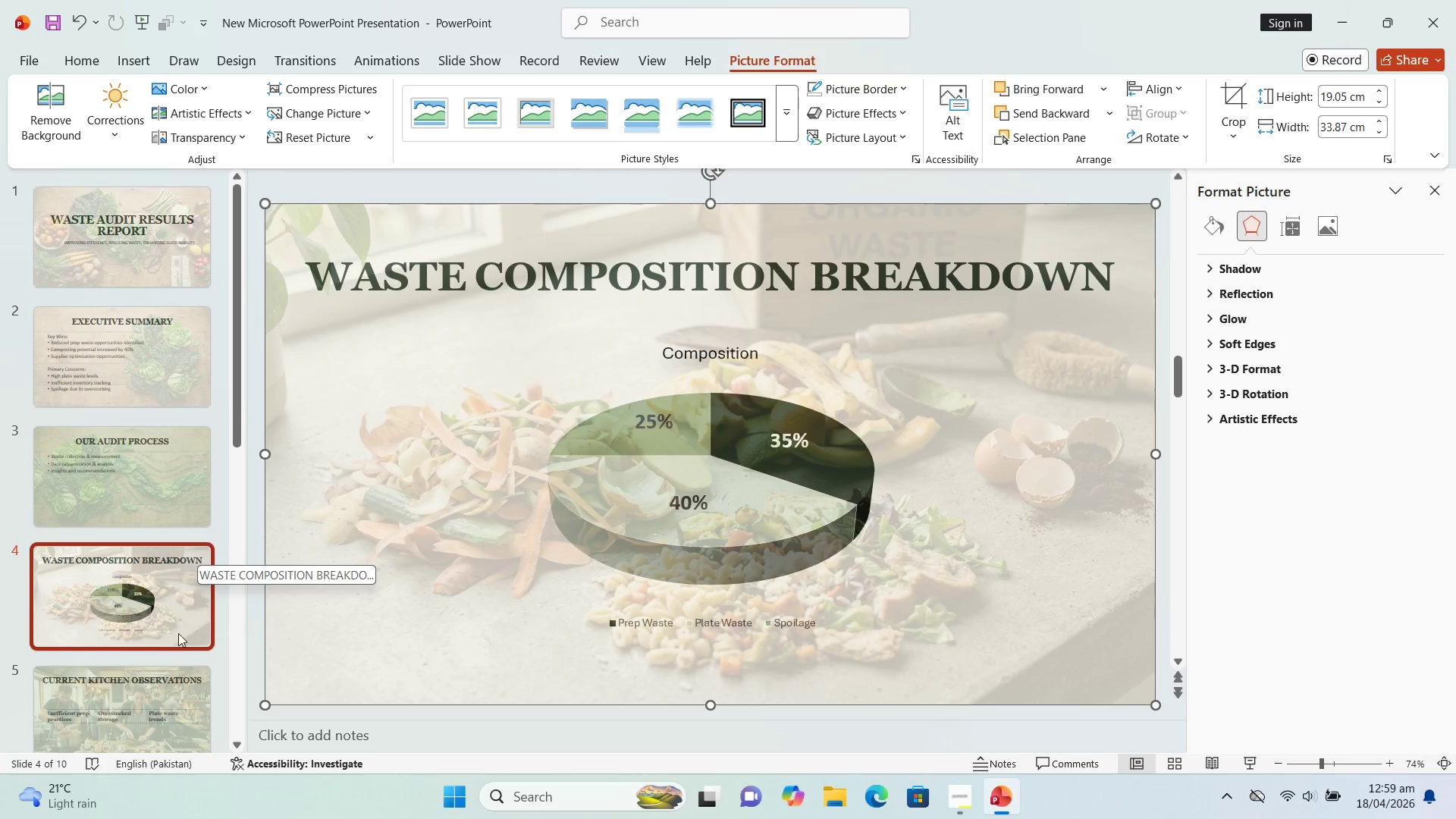 
left_click([140, 692])
 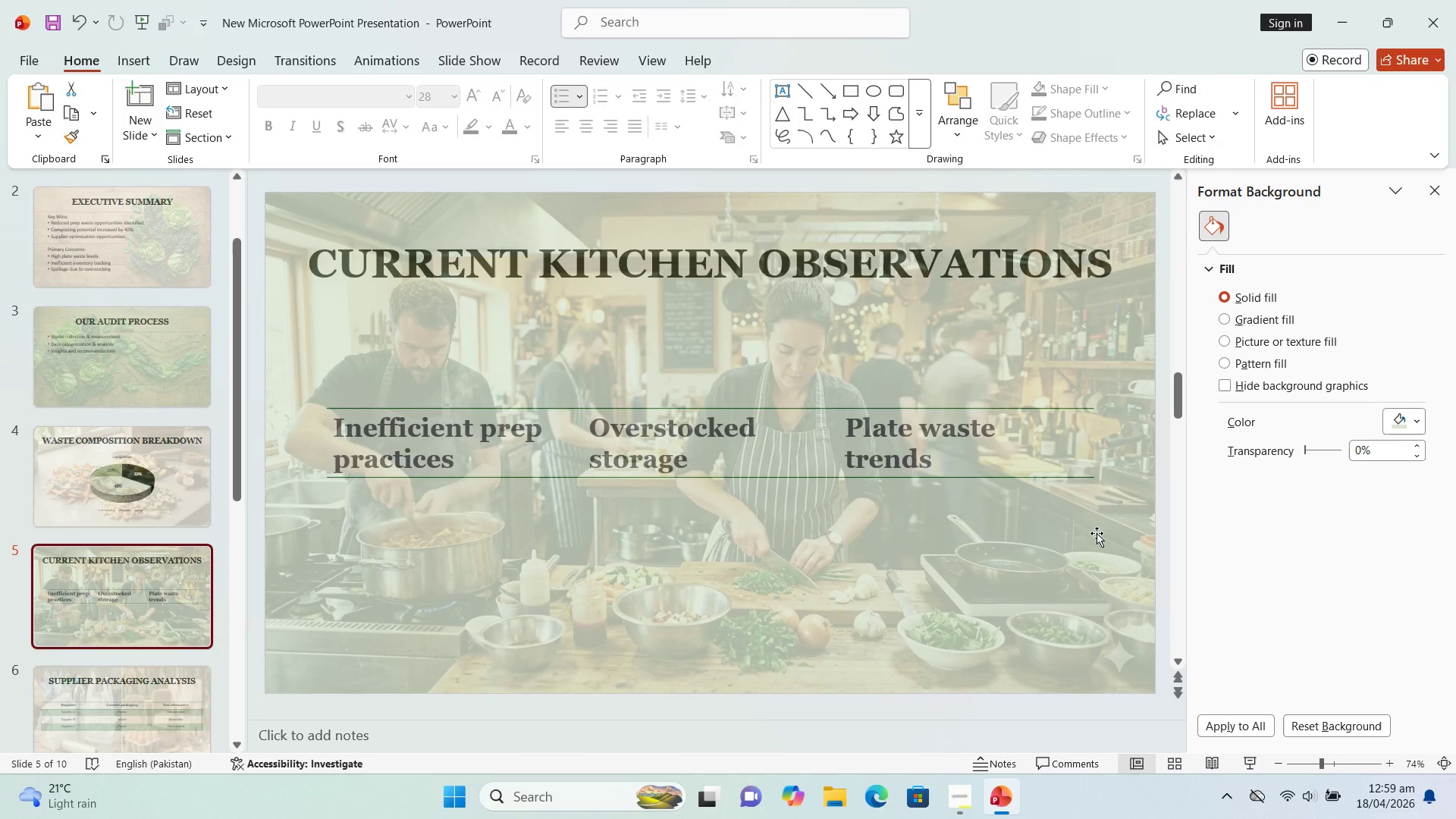 
double_click([1097, 533])
 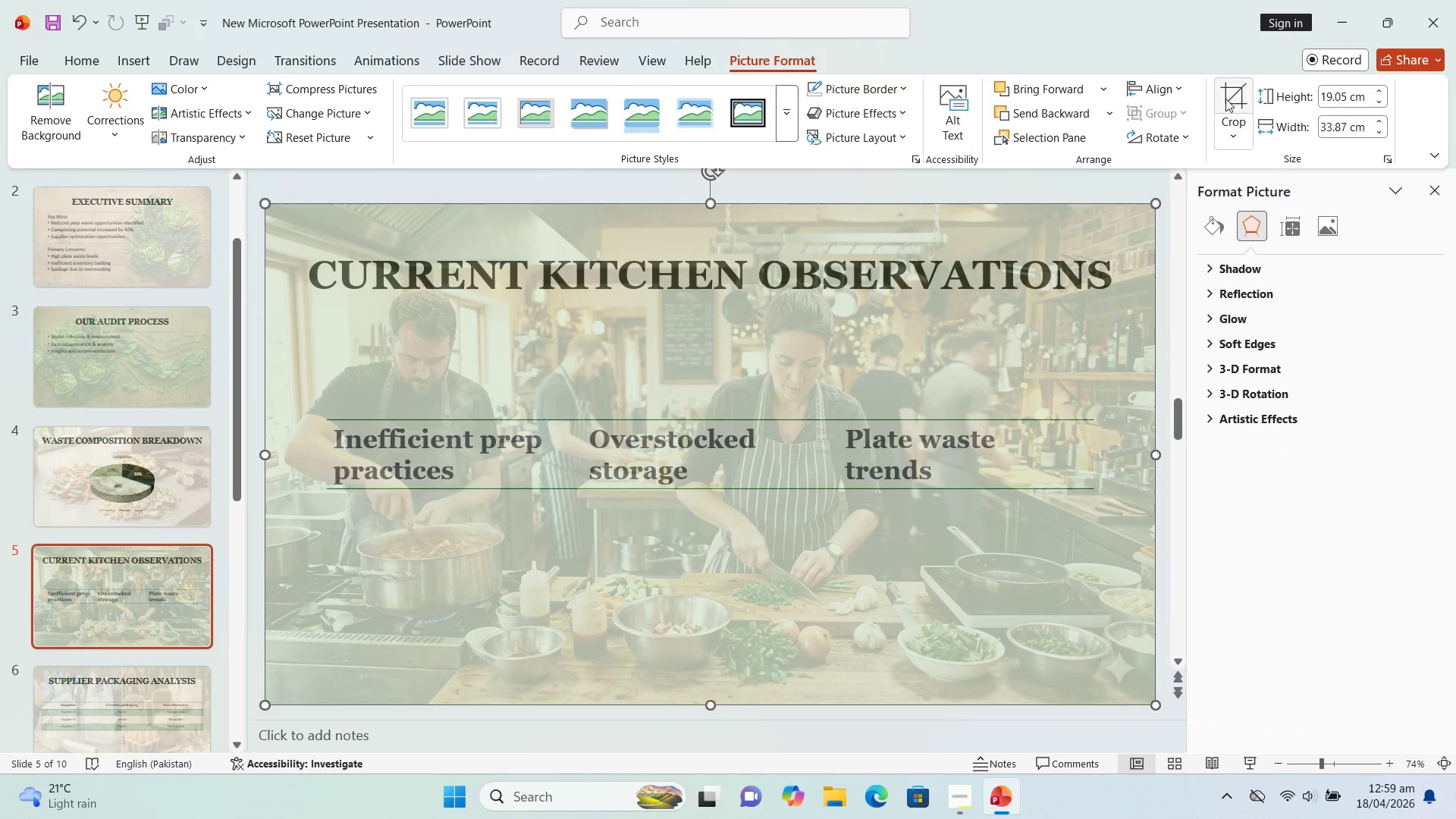 
left_click([1226, 97])
 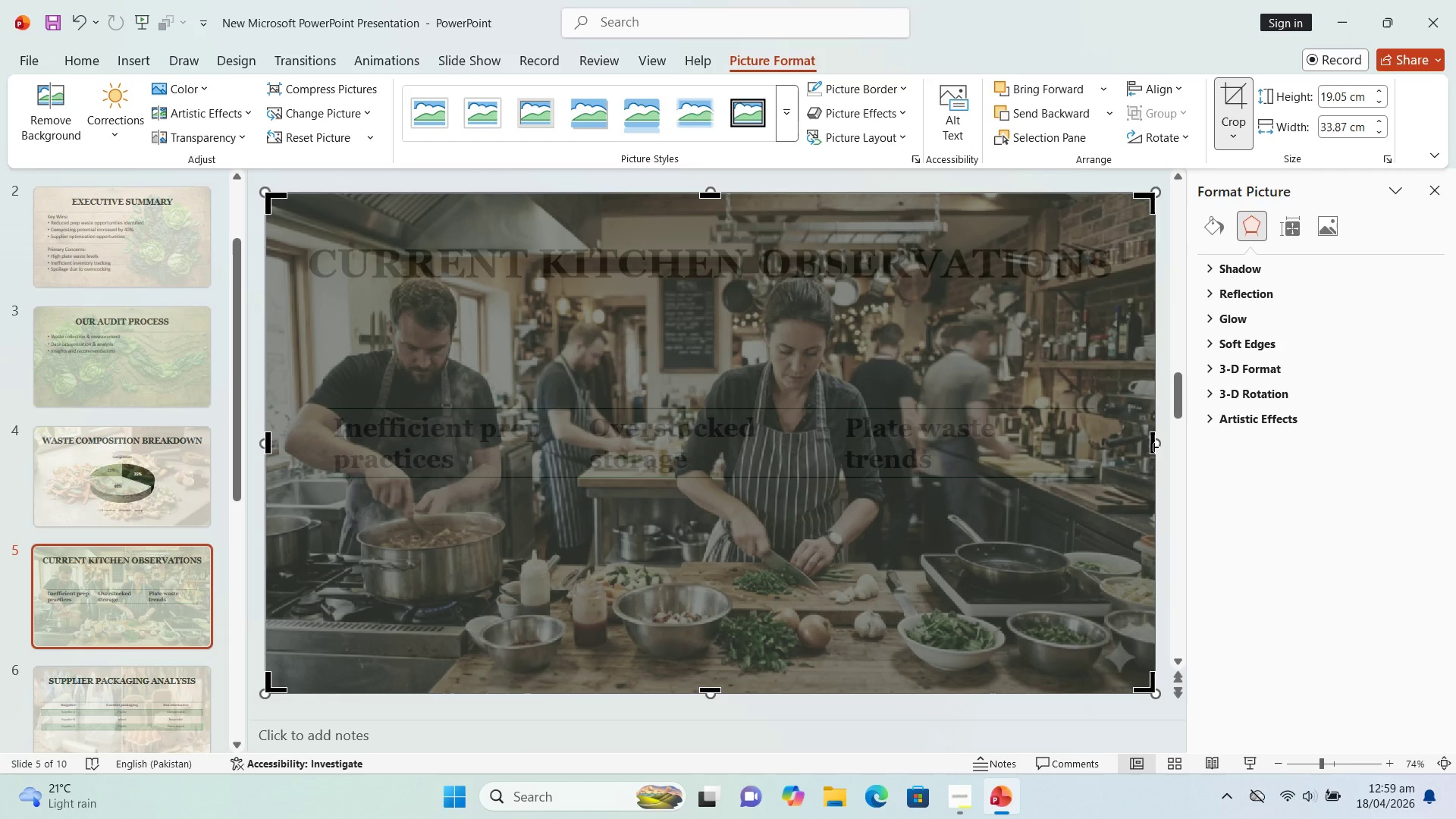 
left_click_drag(start_coordinate=[1153, 447], to_coordinate=[1104, 463])
 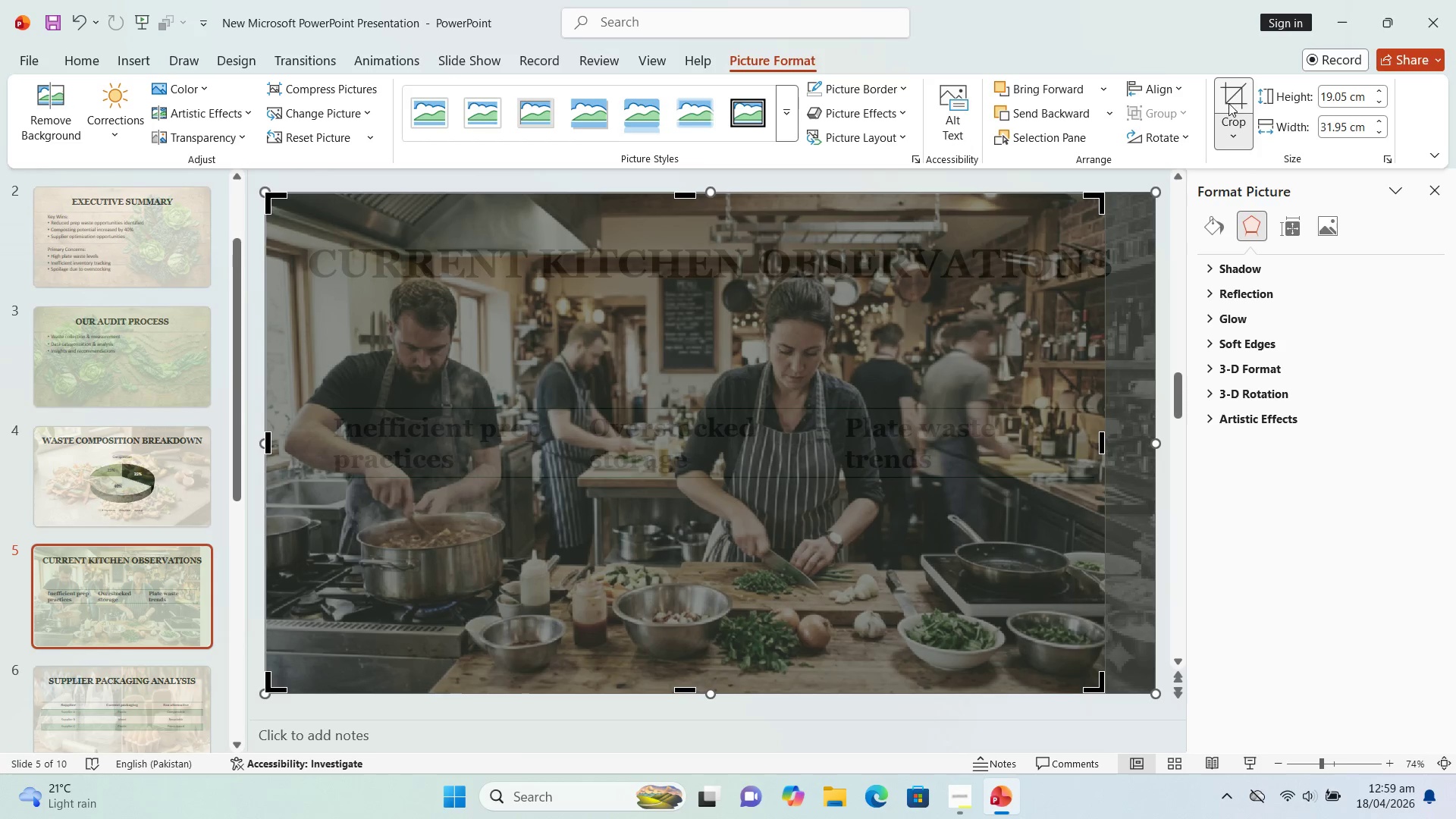 
left_click([1228, 103])
 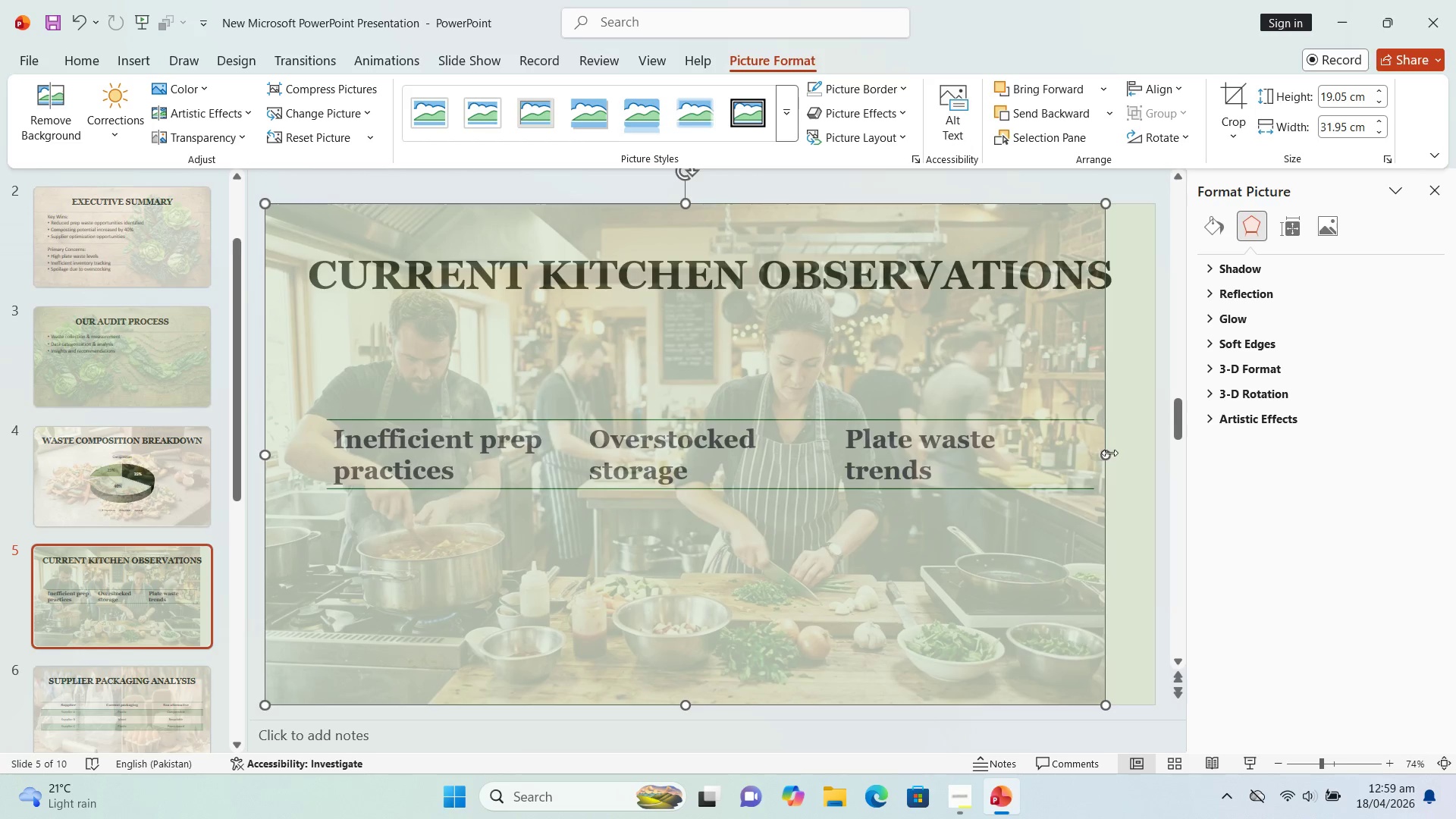 
left_click_drag(start_coordinate=[1105, 457], to_coordinate=[1153, 457])
 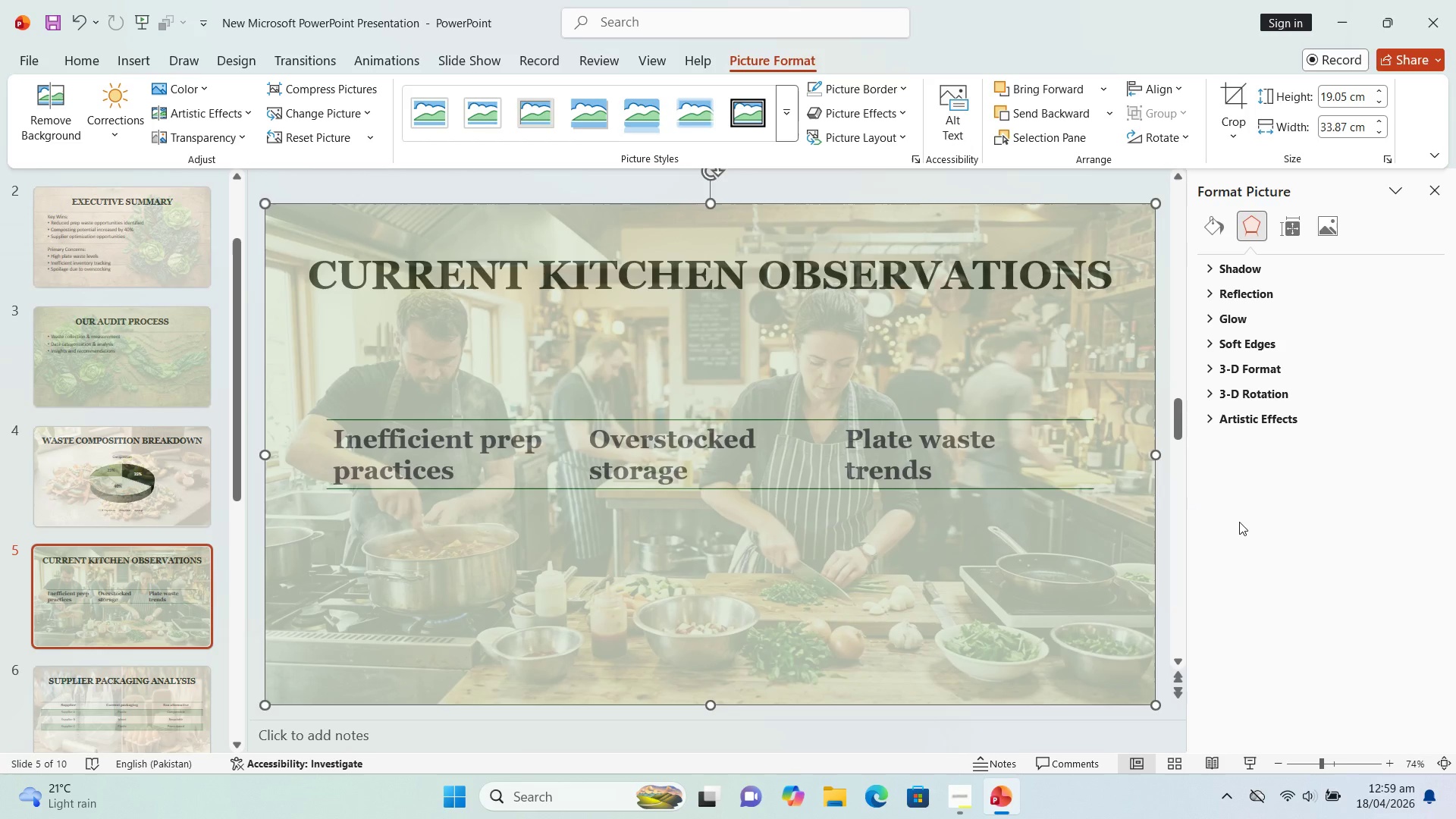 
left_click([1239, 522])
 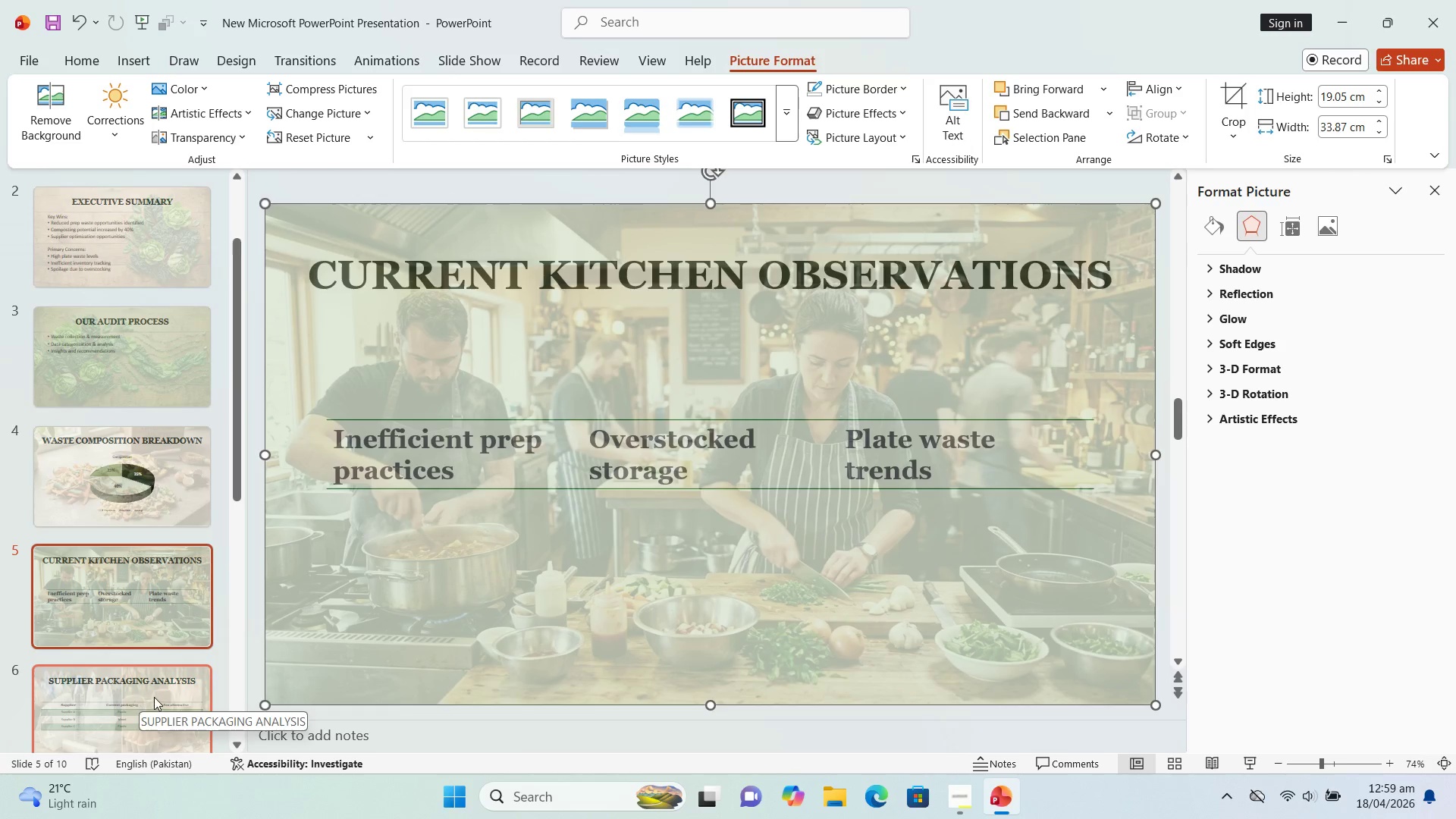 
left_click([142, 694])
 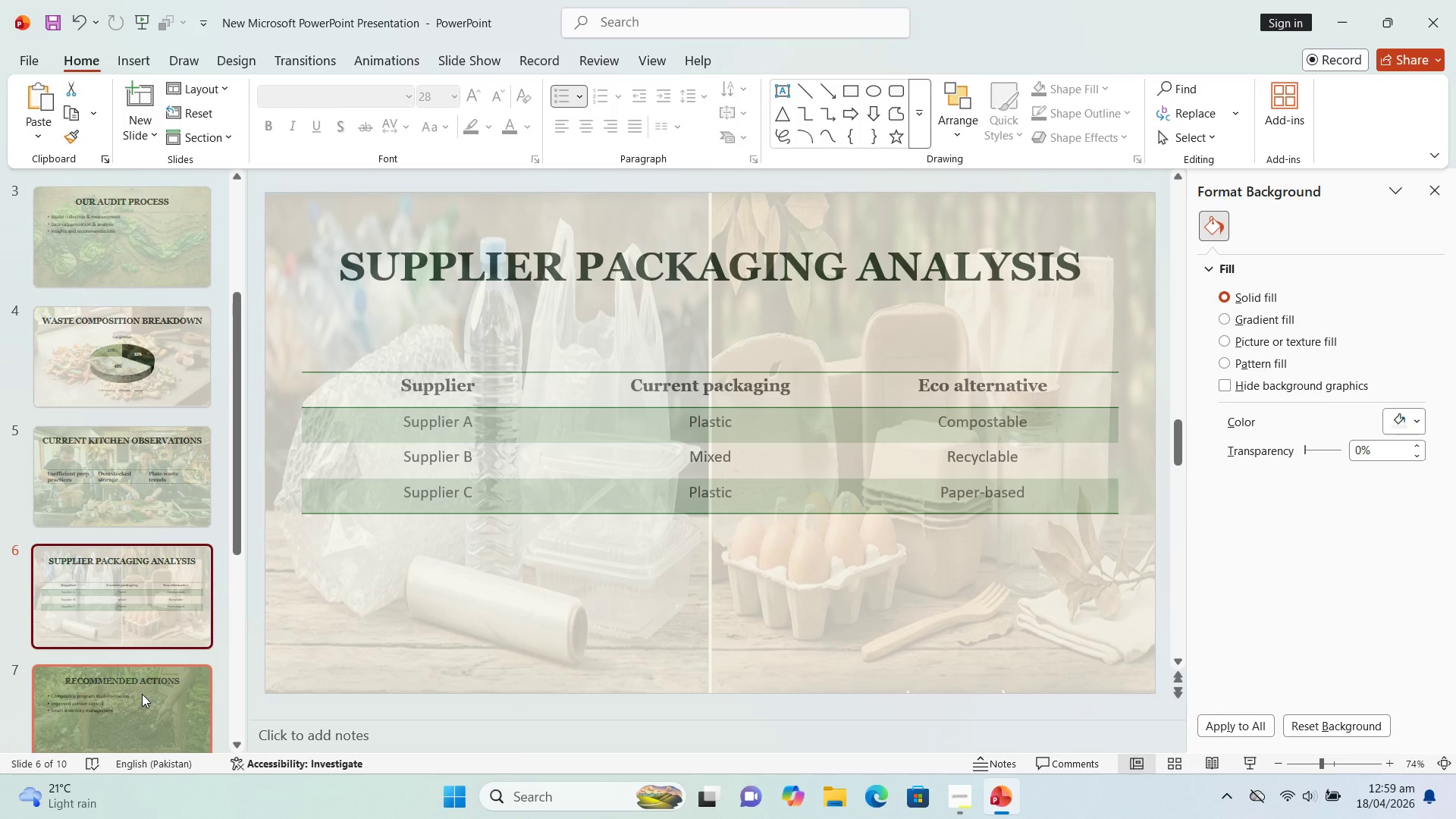 
wait(6.03)
 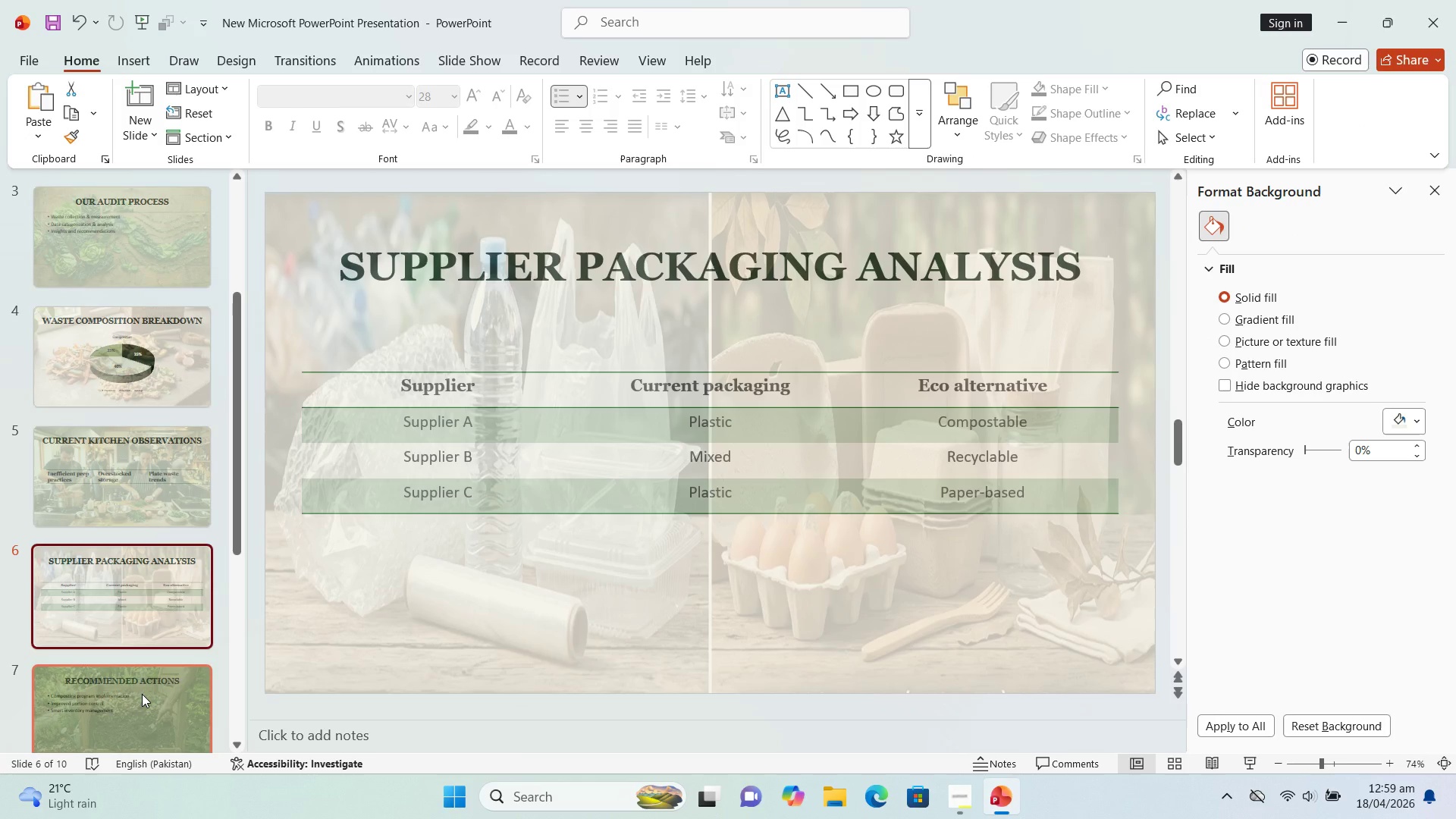 
double_click([1006, 609])
 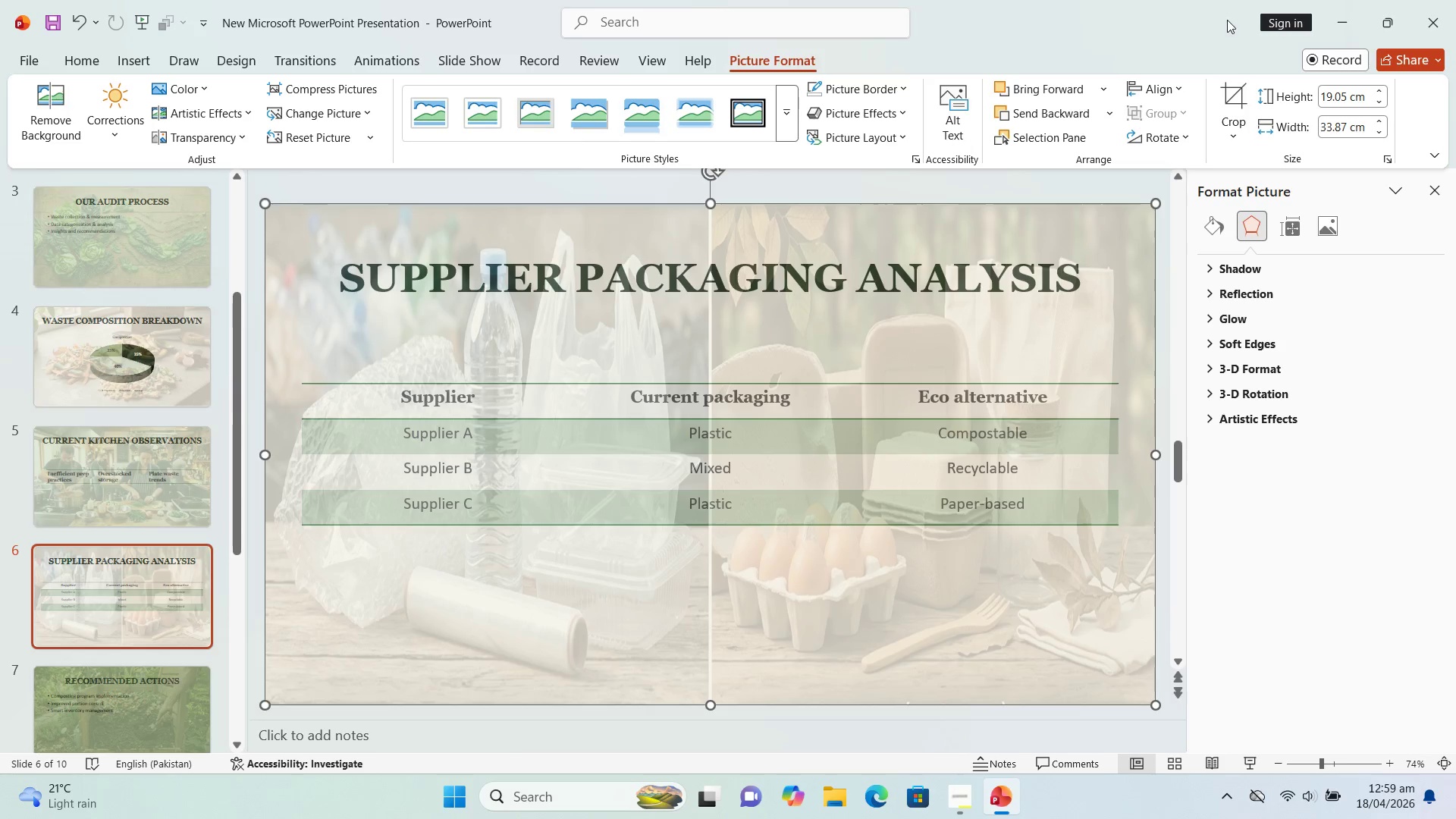 
mouse_move([1228, 90])
 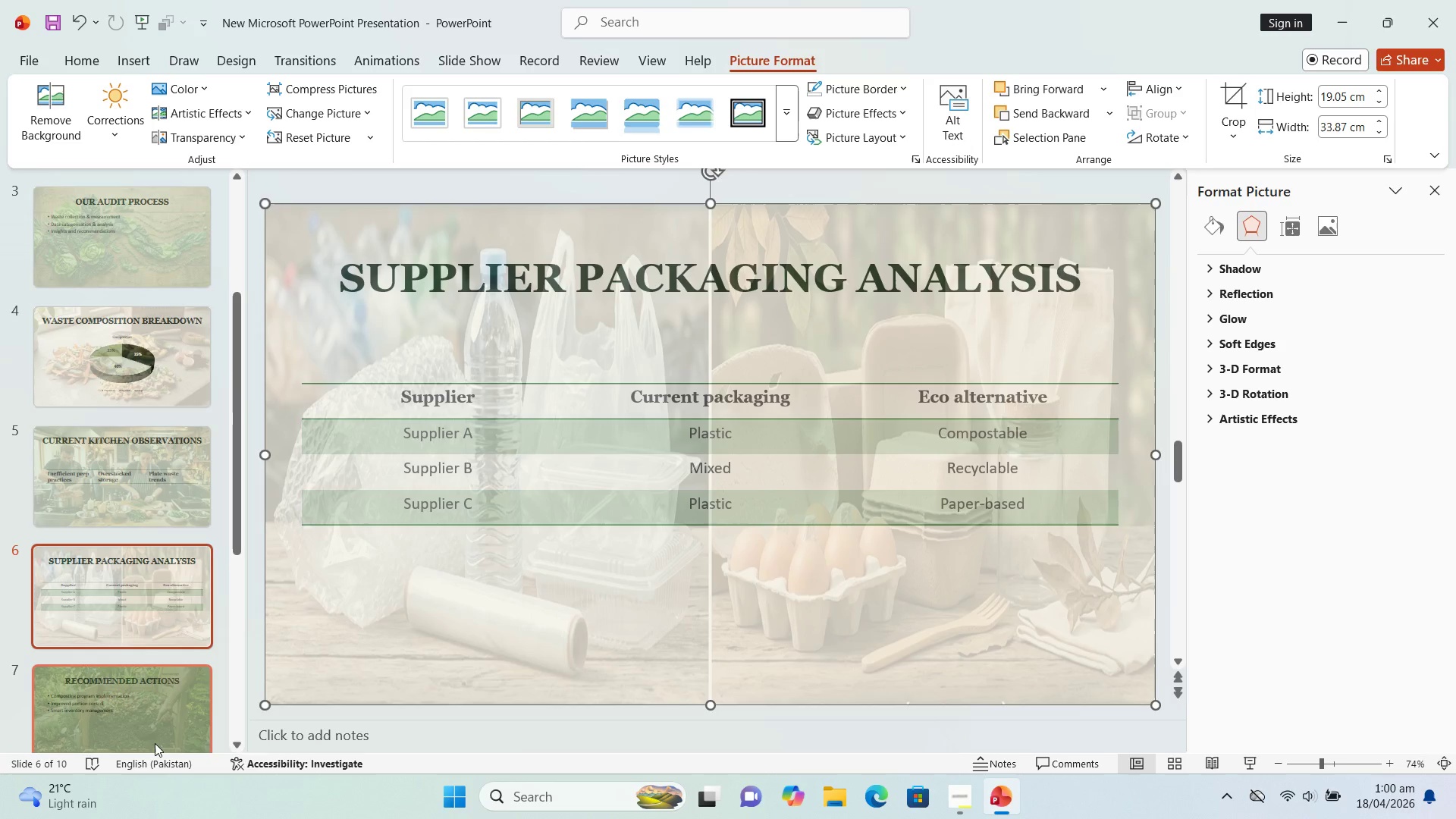 
left_click([155, 743])
 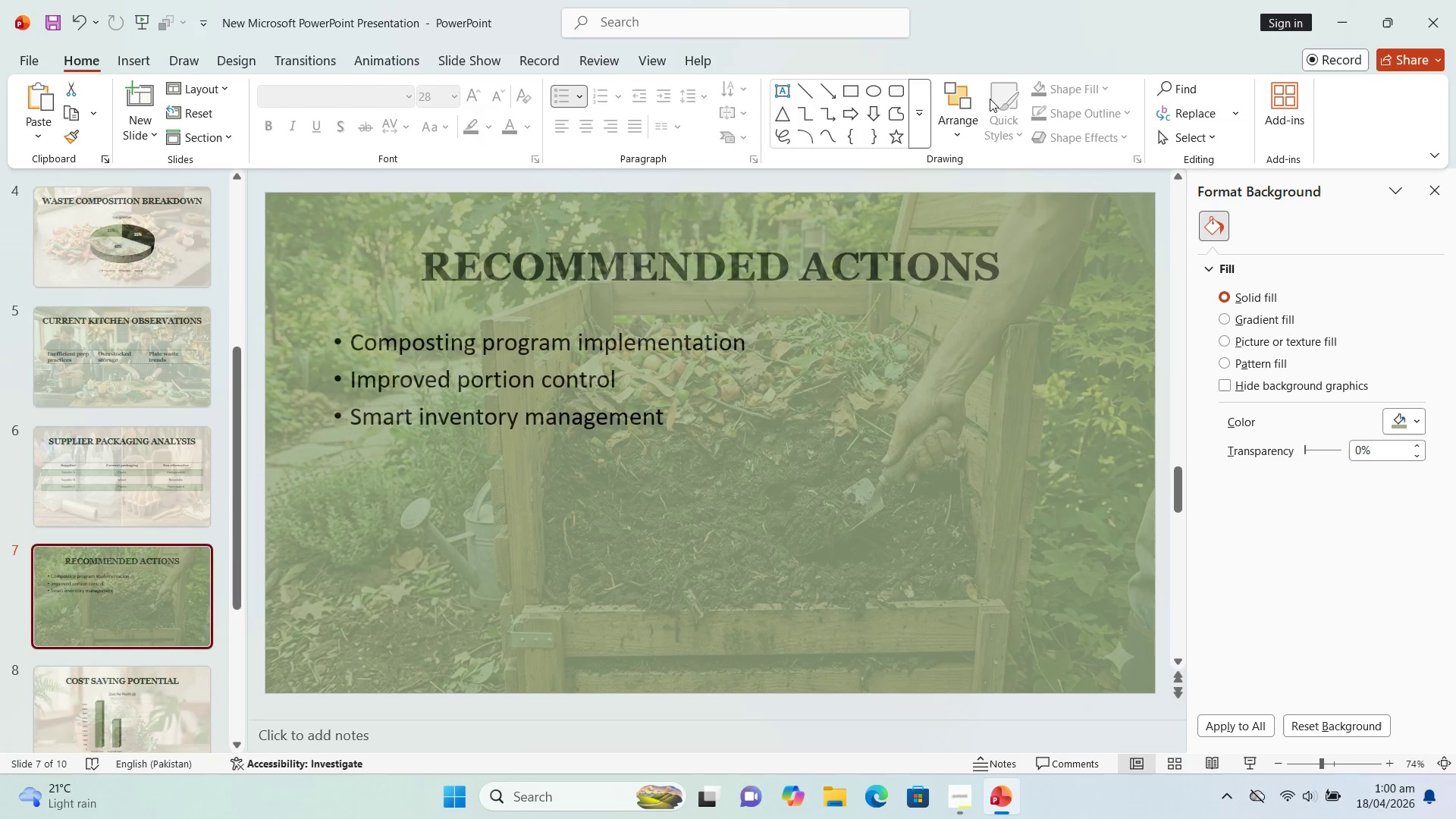 
wait(5.33)
 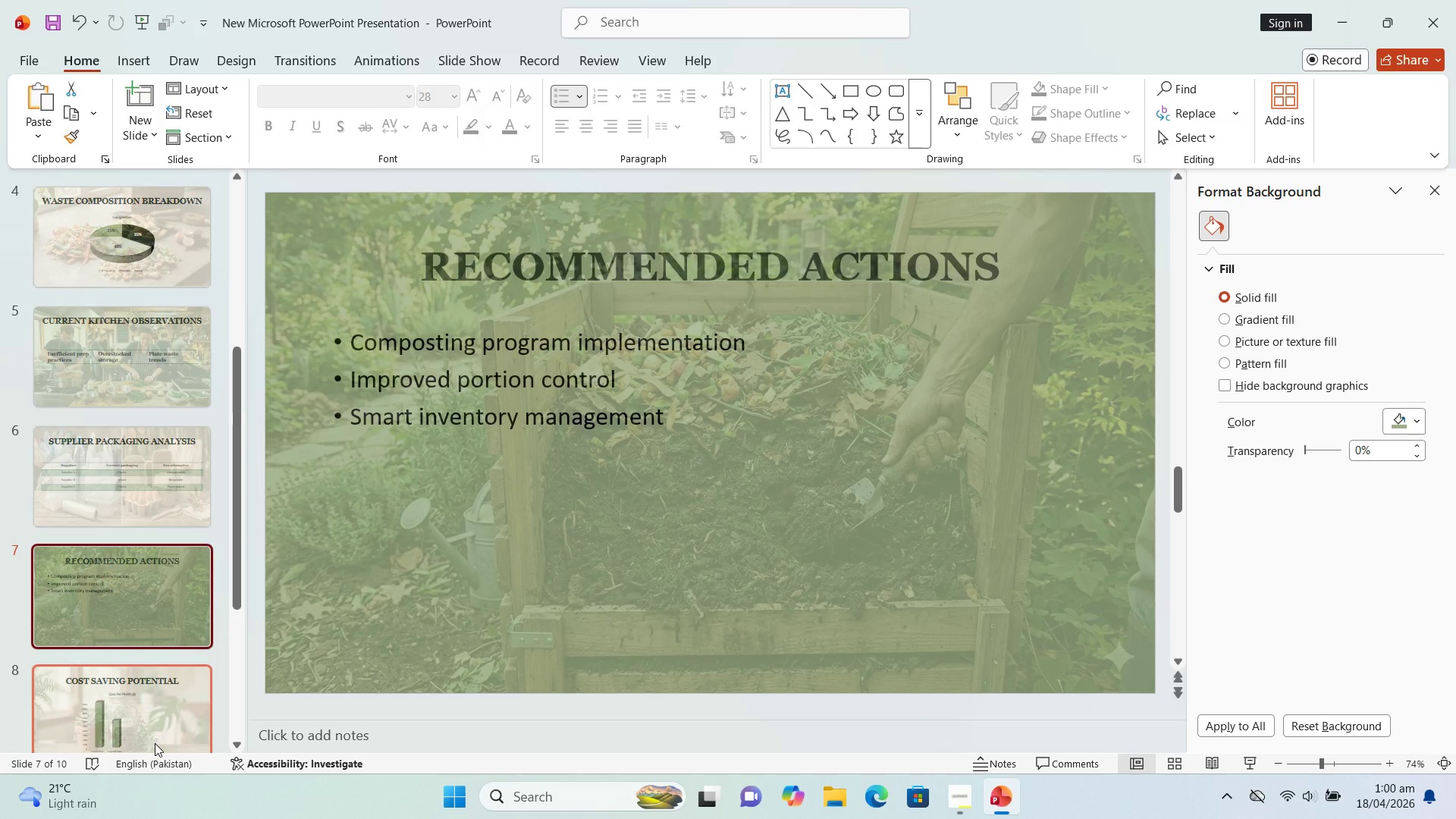 
double_click([1130, 231])
 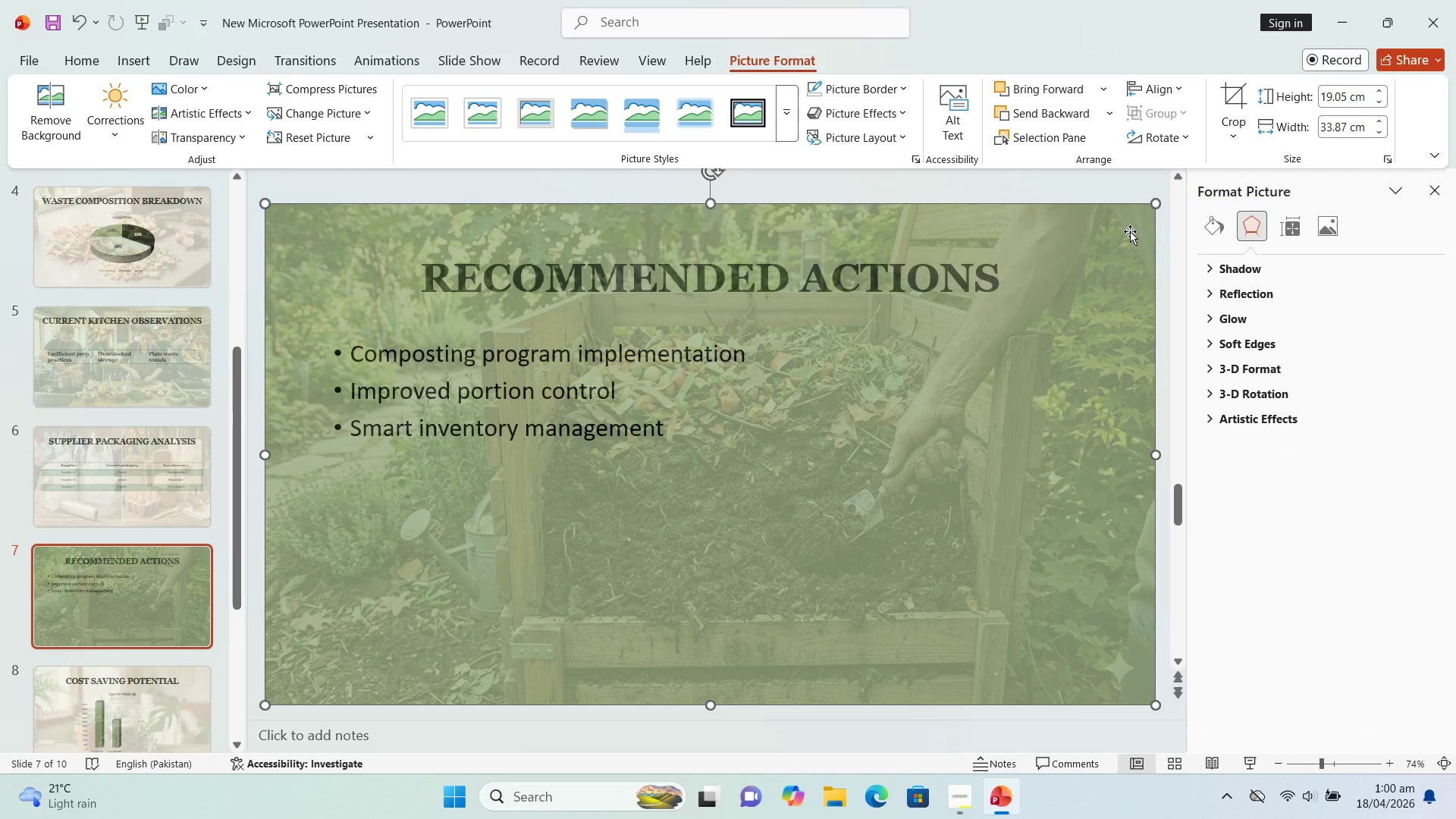 
wait(7.06)
 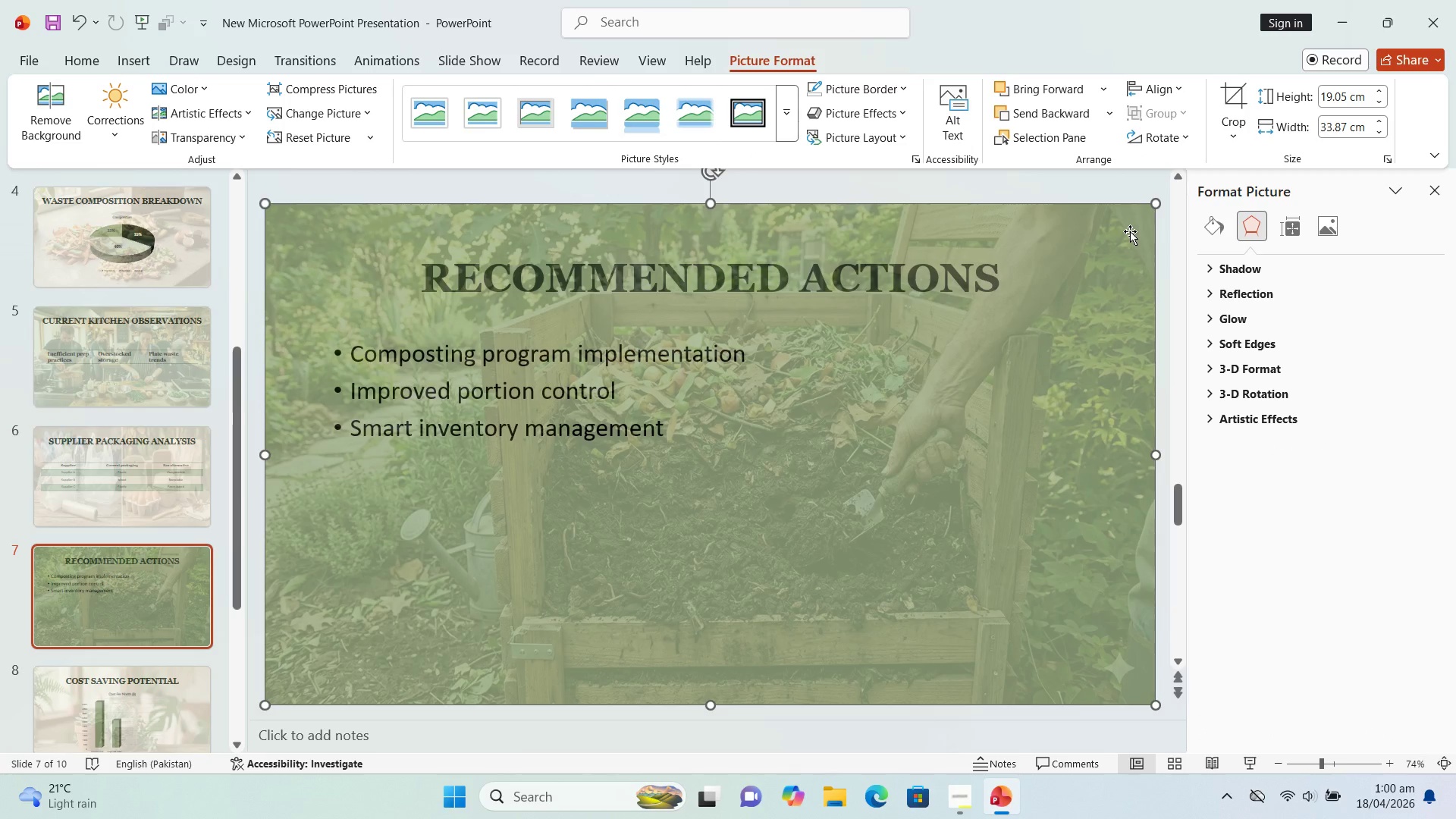 
left_click([1232, 93])
 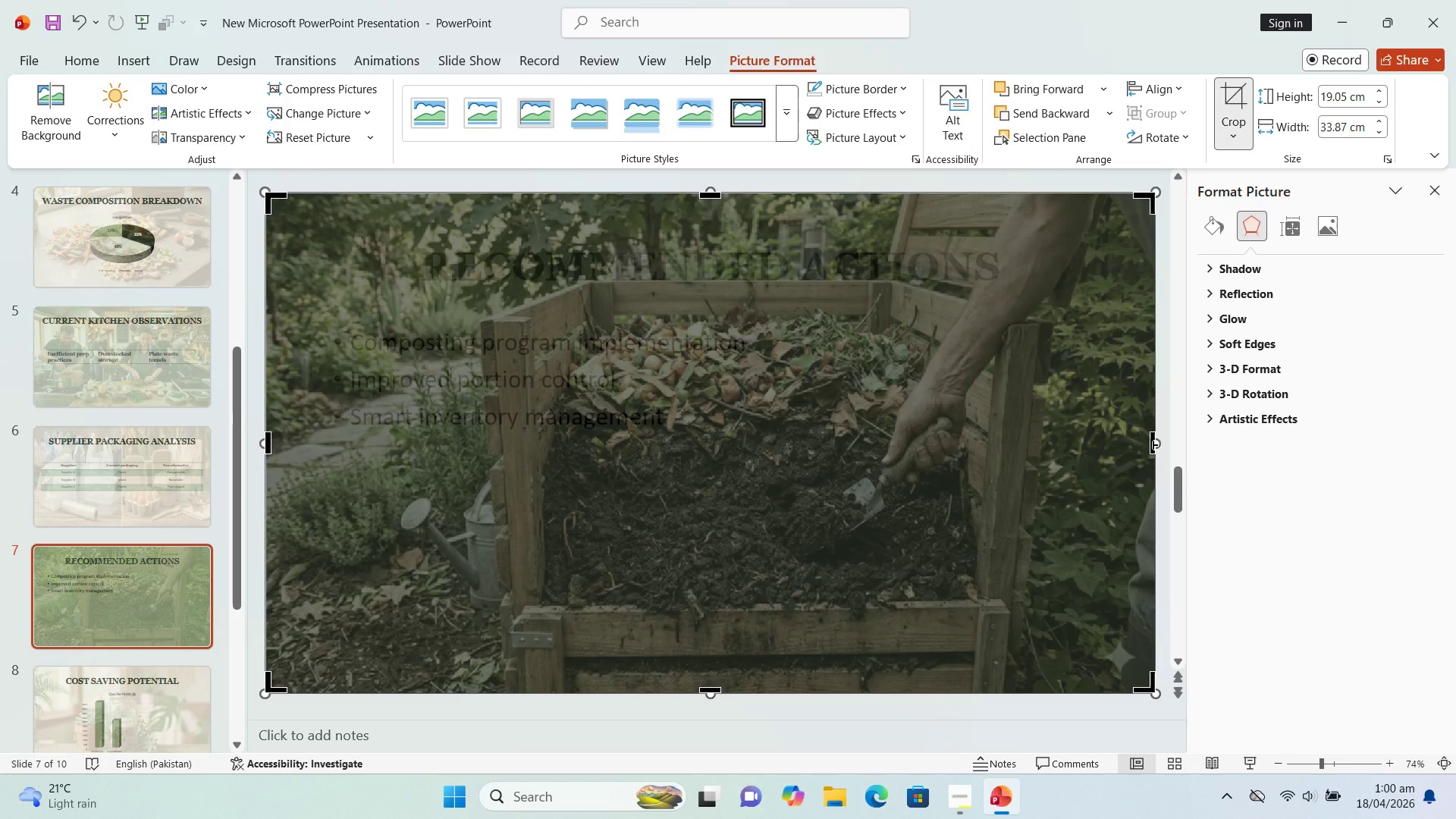 
left_click_drag(start_coordinate=[1153, 444], to_coordinate=[1104, 445])
 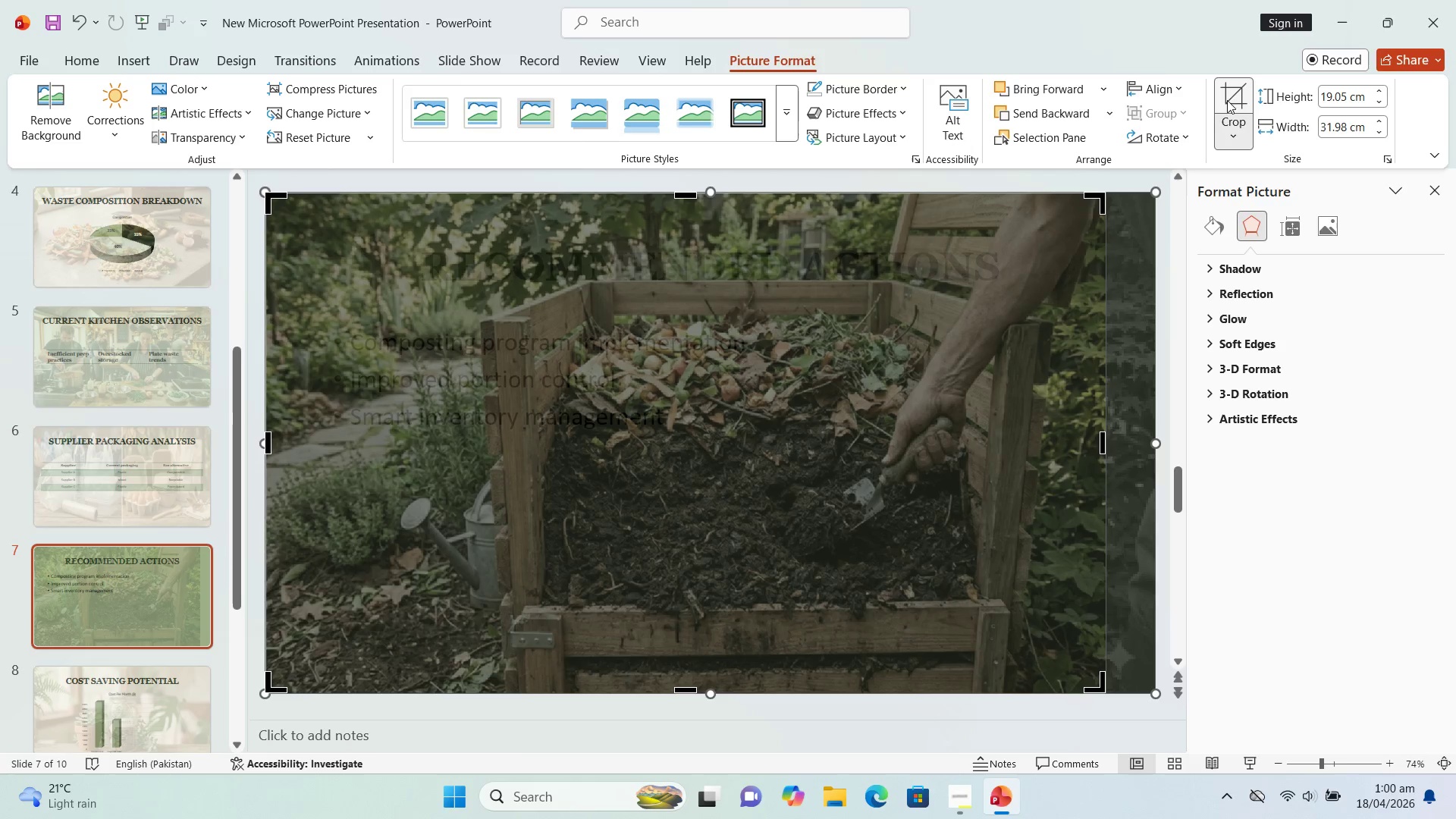 
left_click([1225, 98])
 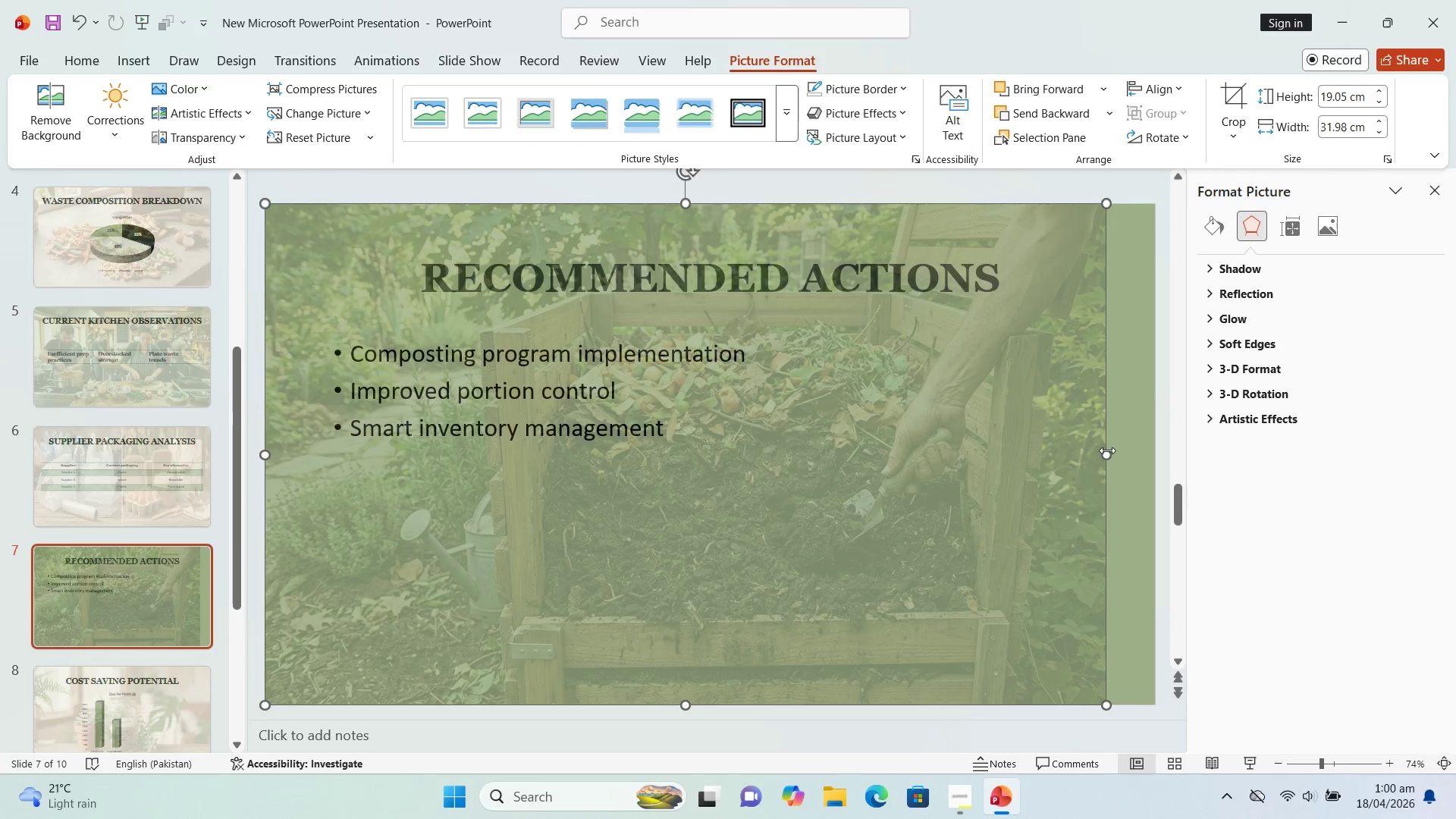 
left_click_drag(start_coordinate=[1107, 451], to_coordinate=[1153, 459])
 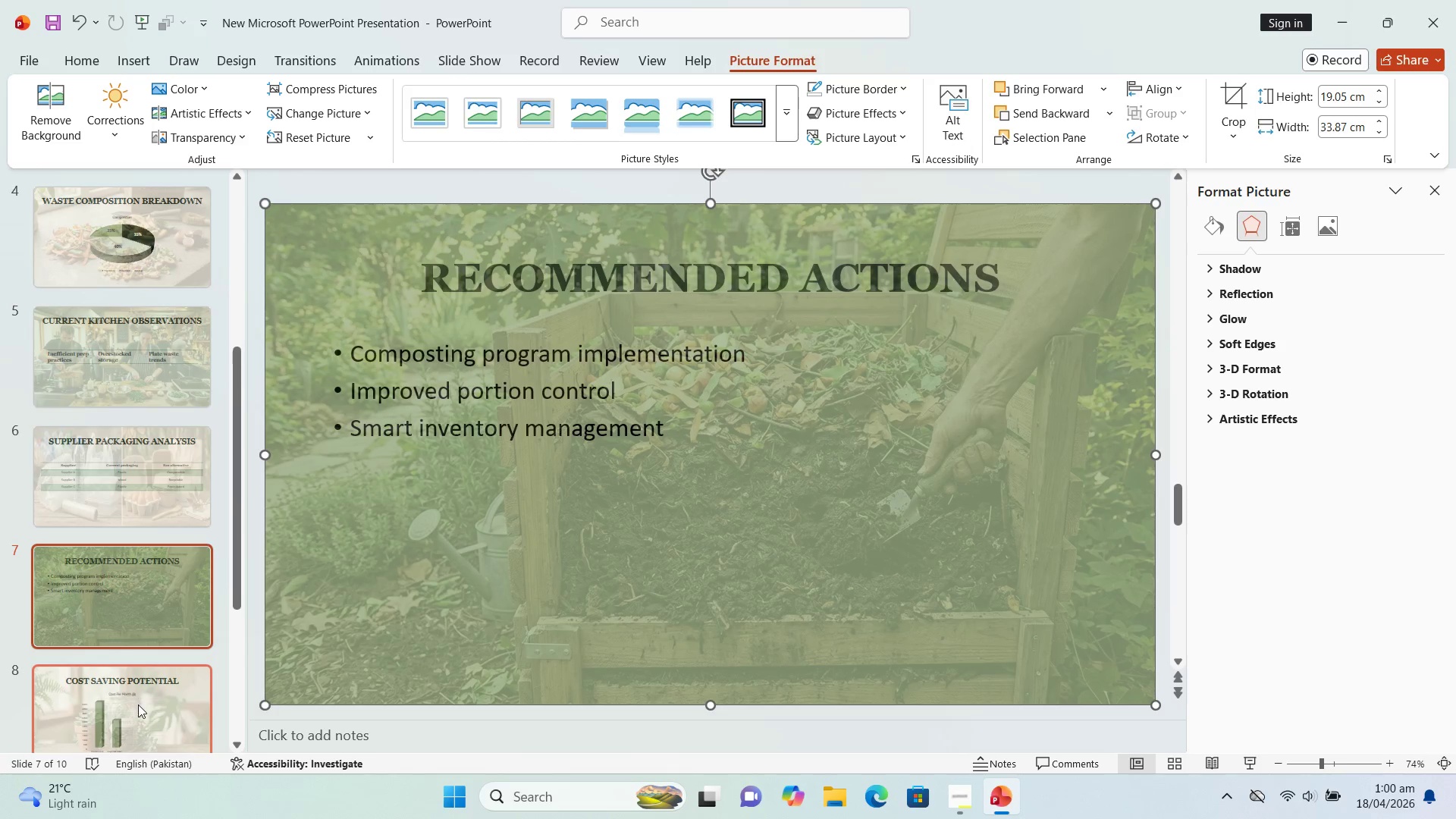 
left_click([138, 704])
 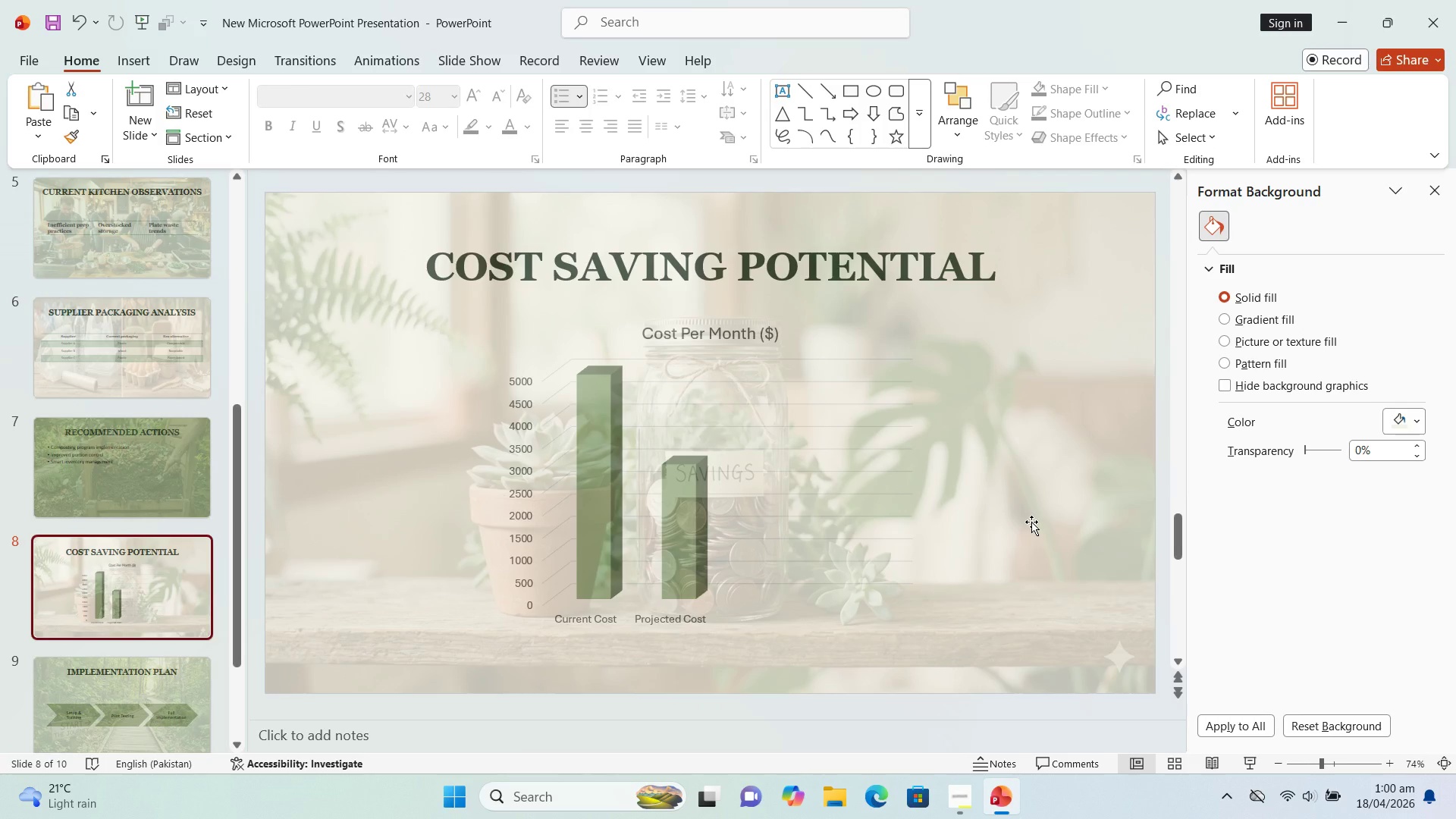 
double_click([1031, 522])
 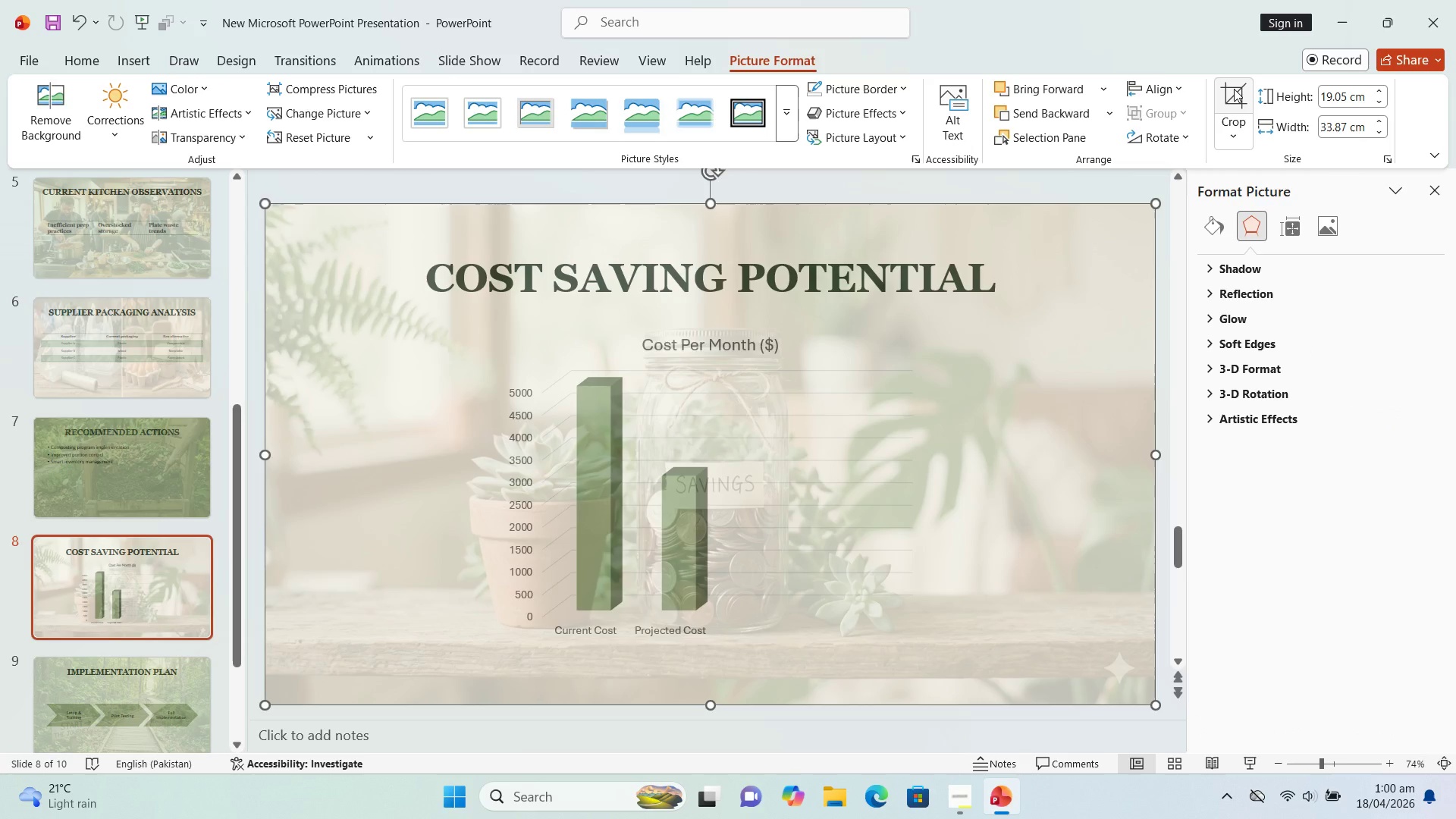 
left_click([1234, 89])
 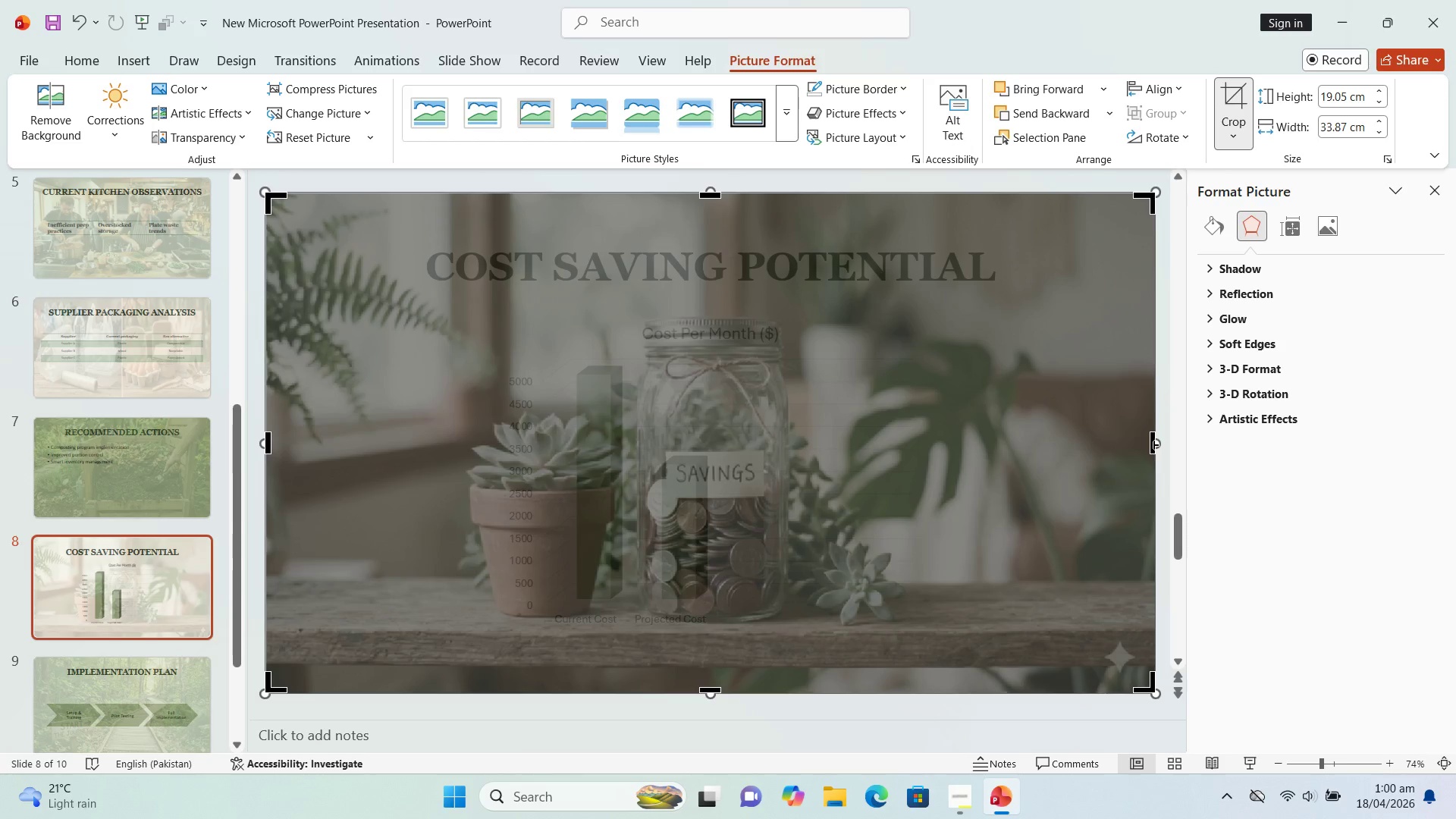 
left_click_drag(start_coordinate=[1153, 444], to_coordinate=[1103, 443])
 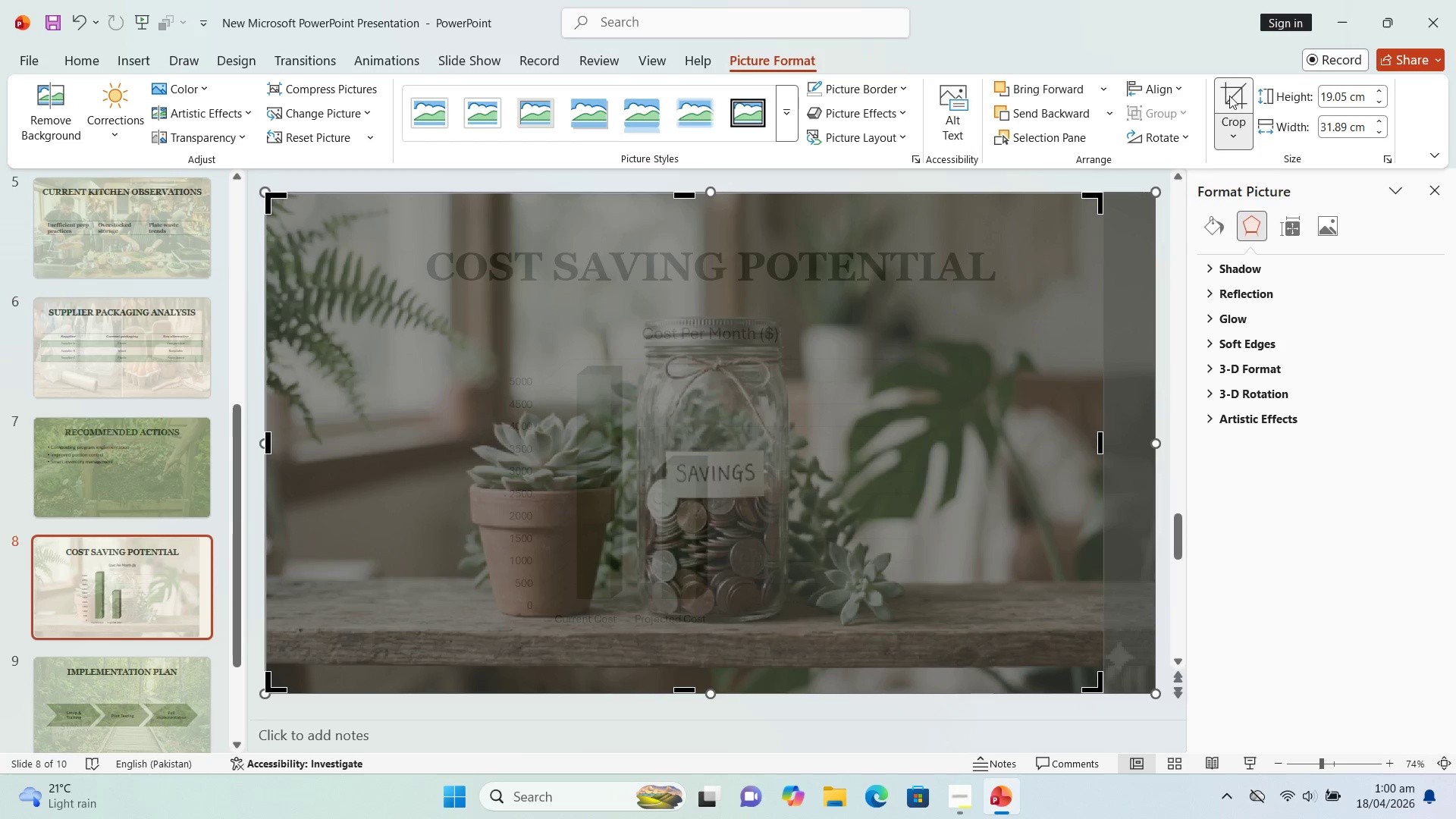 
left_click([1229, 96])
 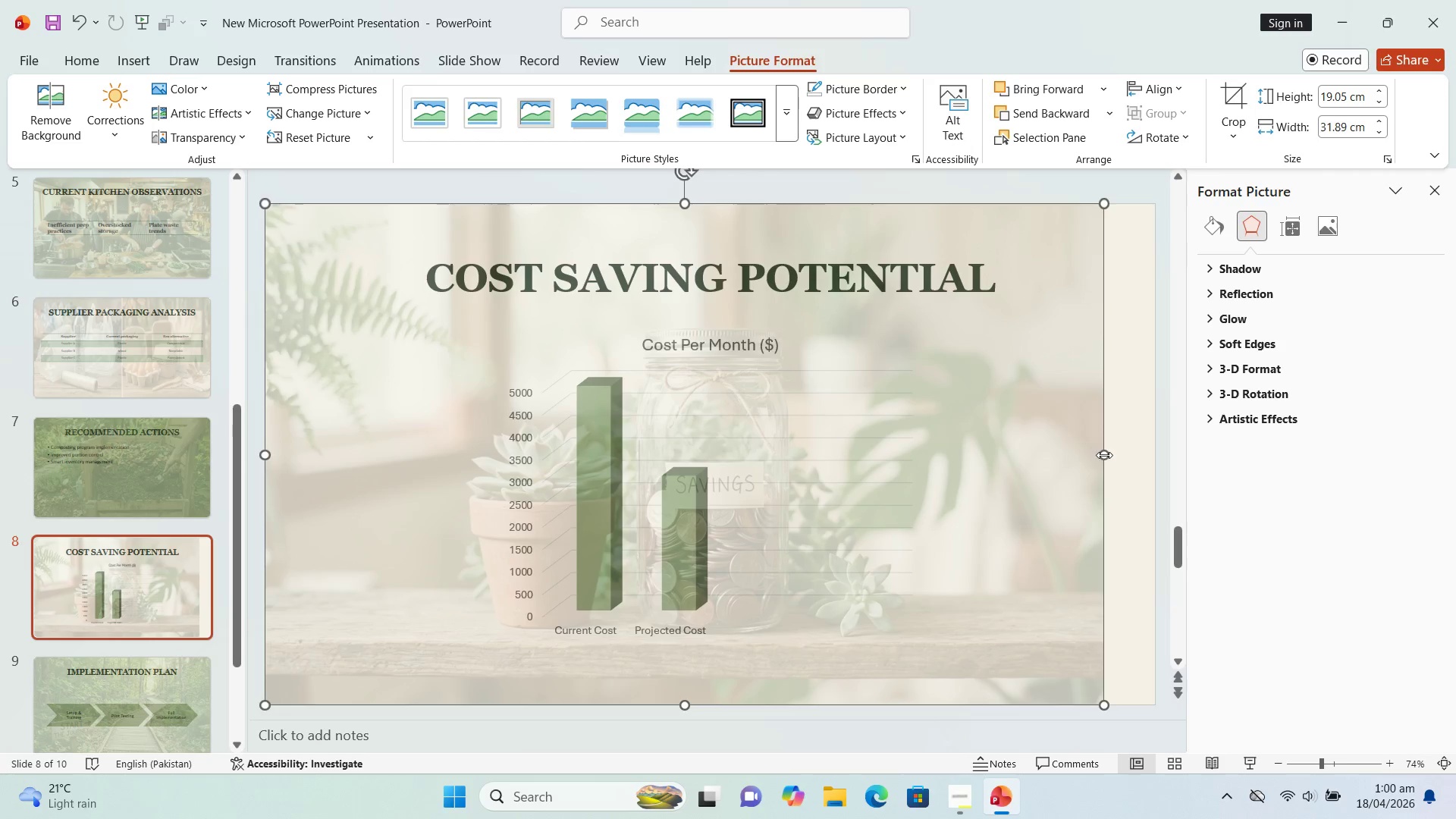 
left_click_drag(start_coordinate=[1104, 455], to_coordinate=[1154, 454])
 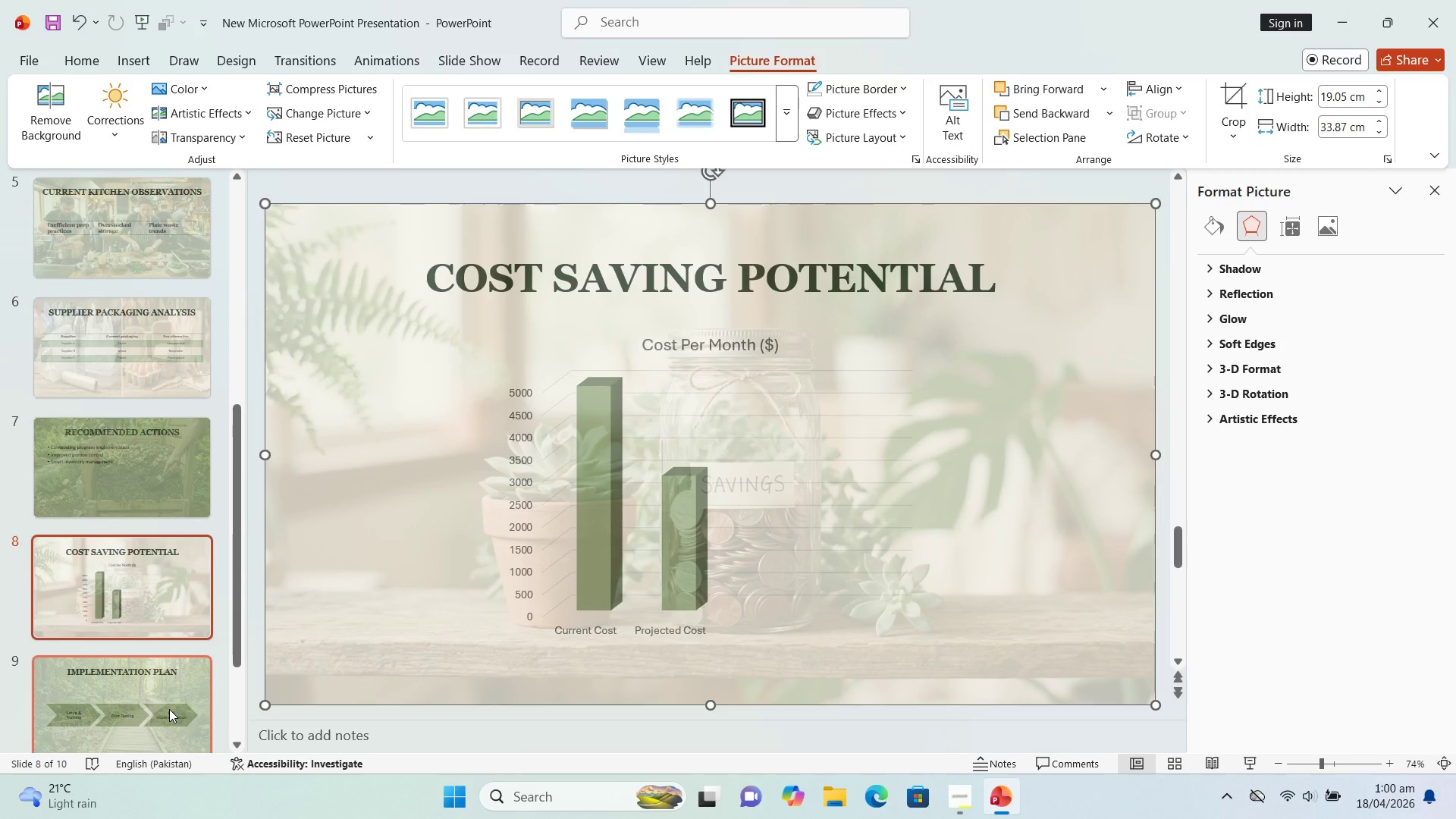 
left_click([169, 709])
 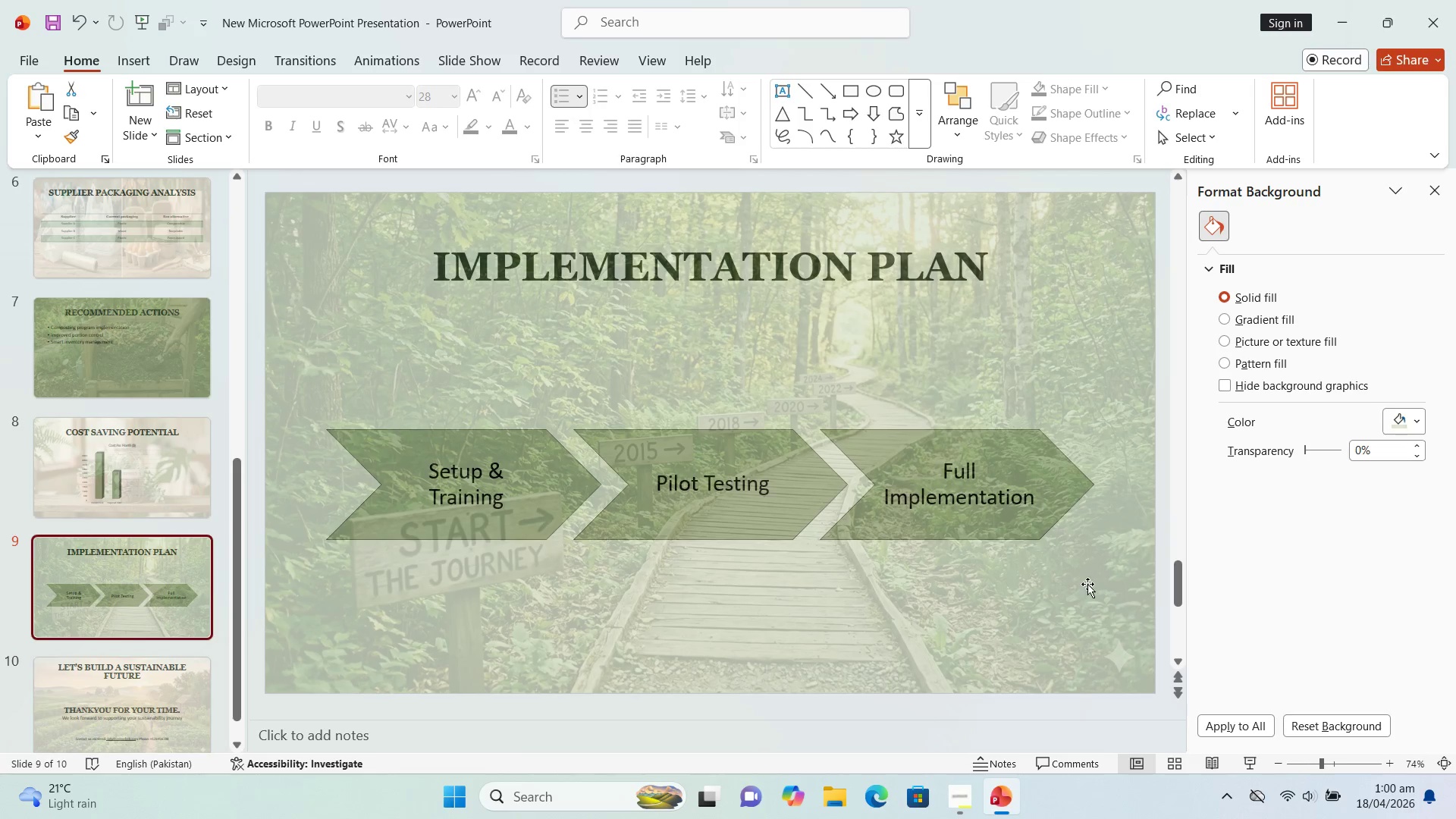 
left_click([1098, 595])
 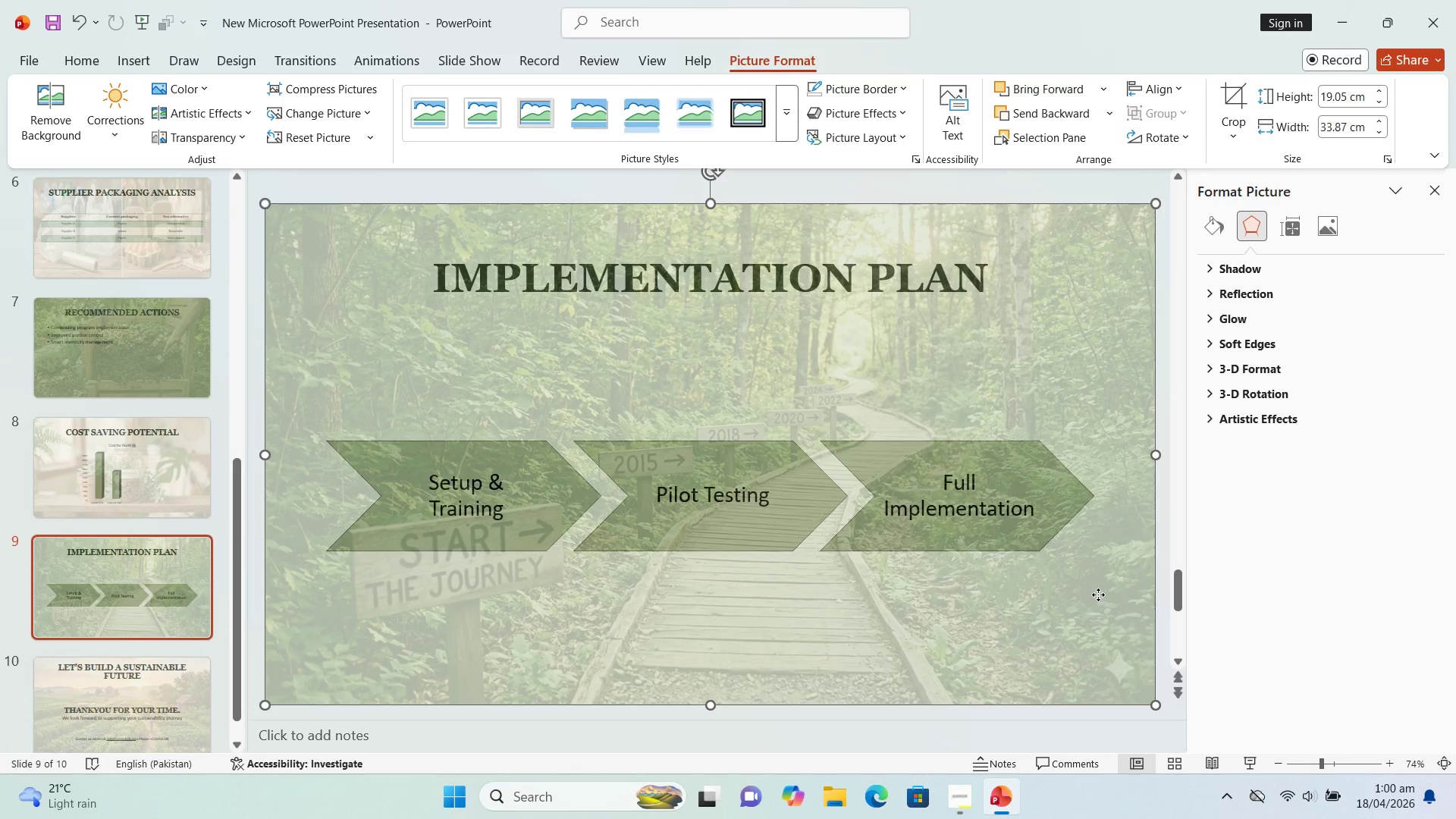 
double_click([1098, 595])
 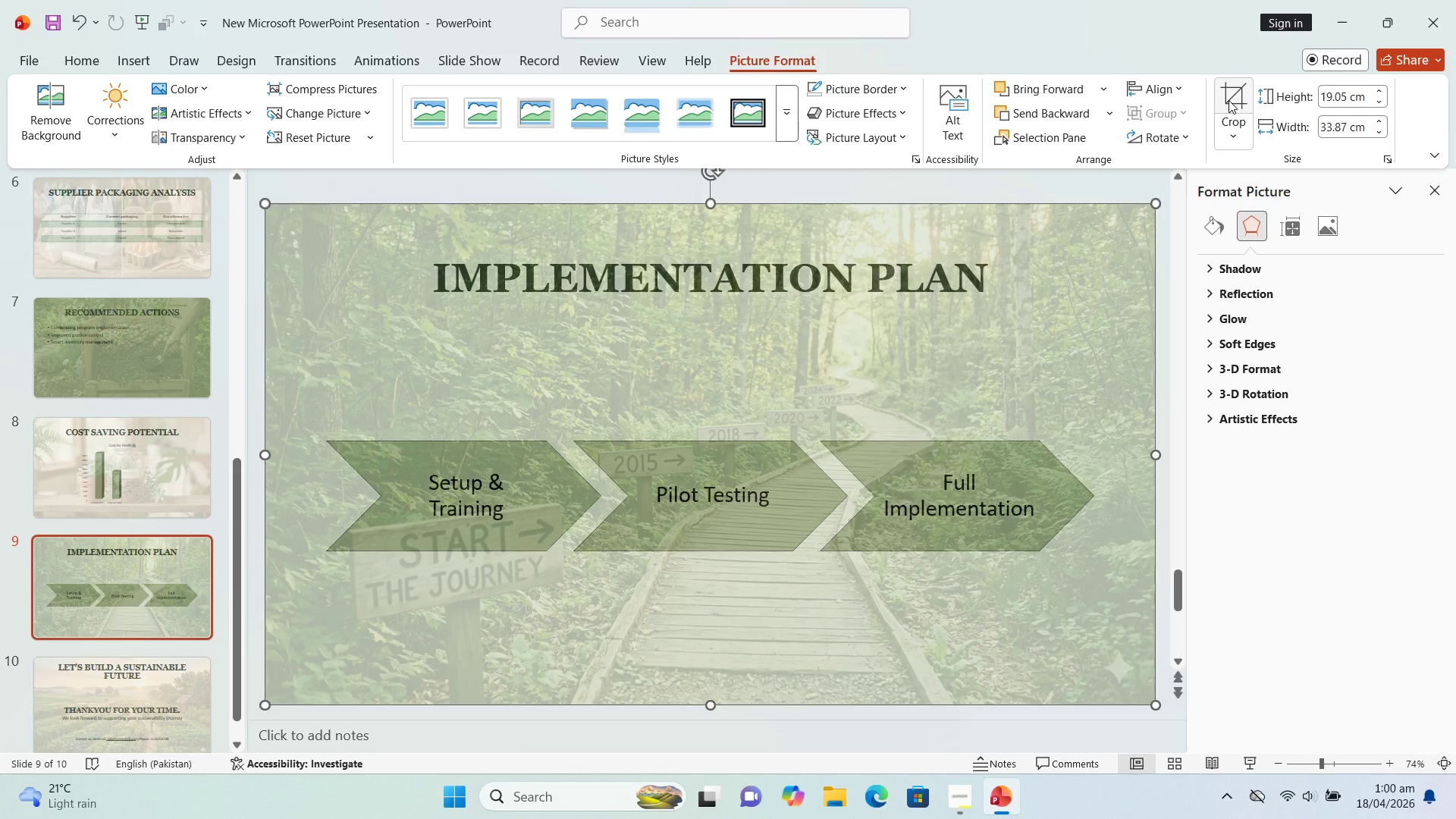 
left_click([1228, 100])
 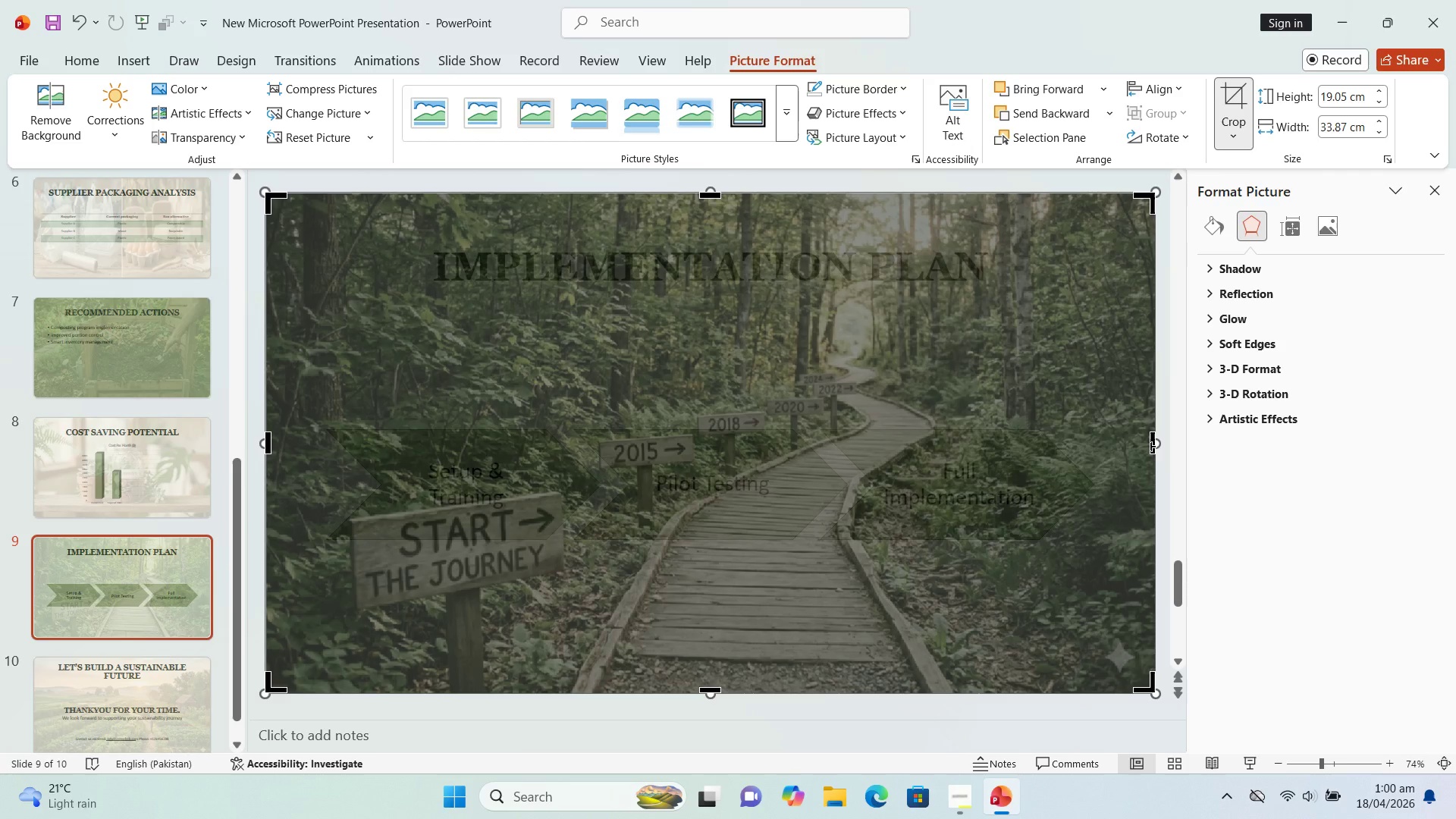 
left_click_drag(start_coordinate=[1150, 446], to_coordinate=[1100, 446])
 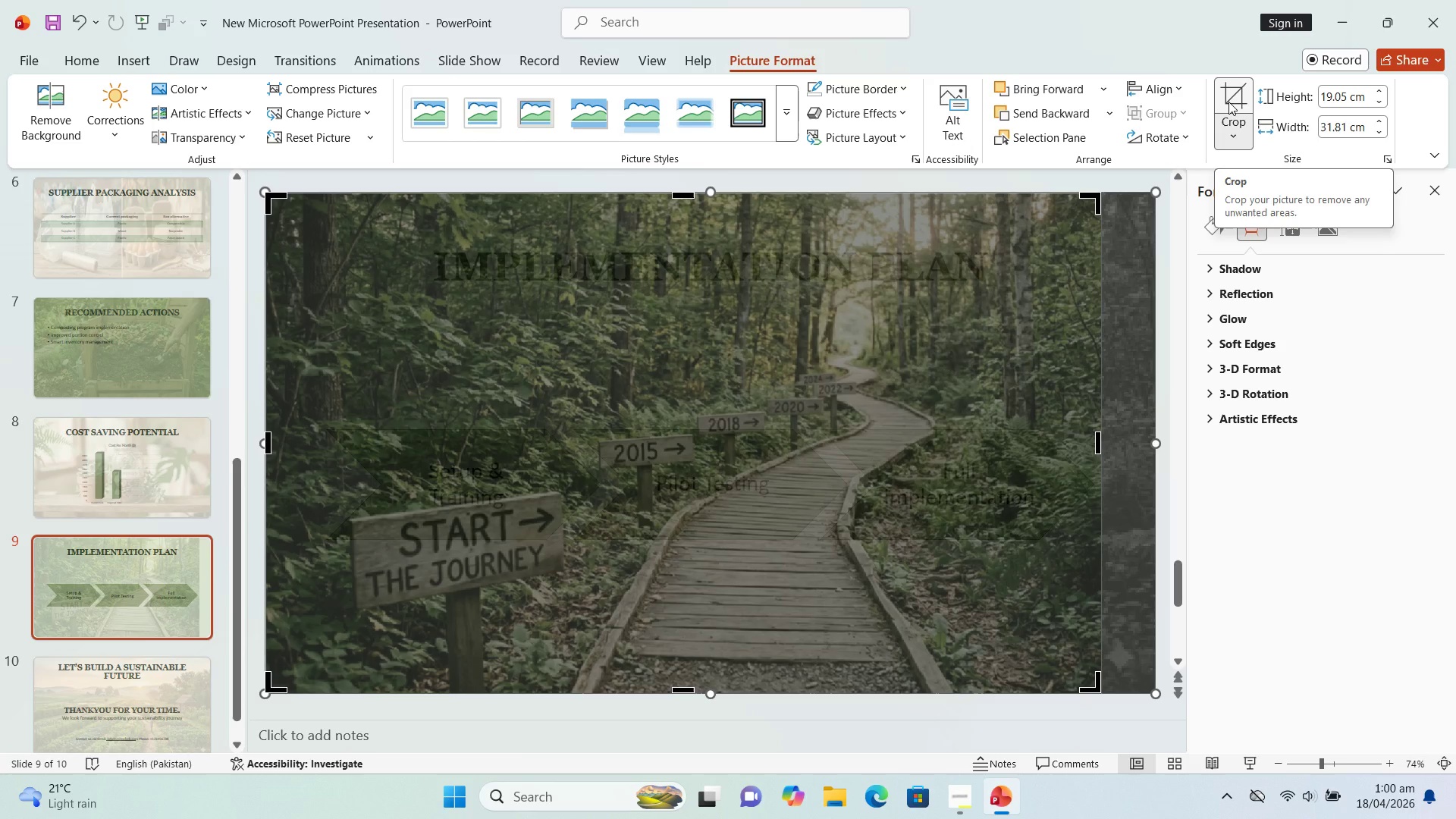 
wait(6.7)
 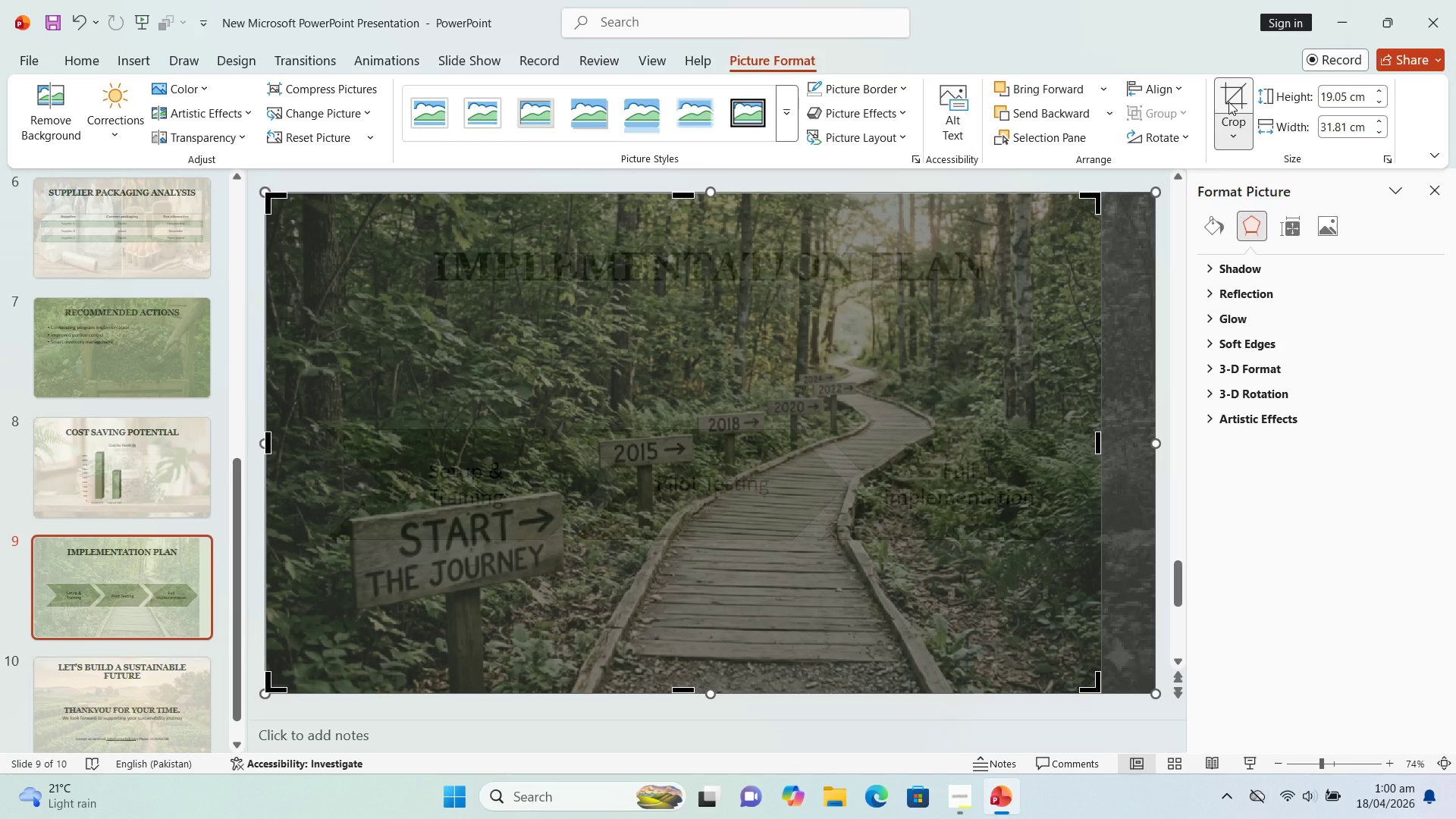 
left_click([1228, 102])
 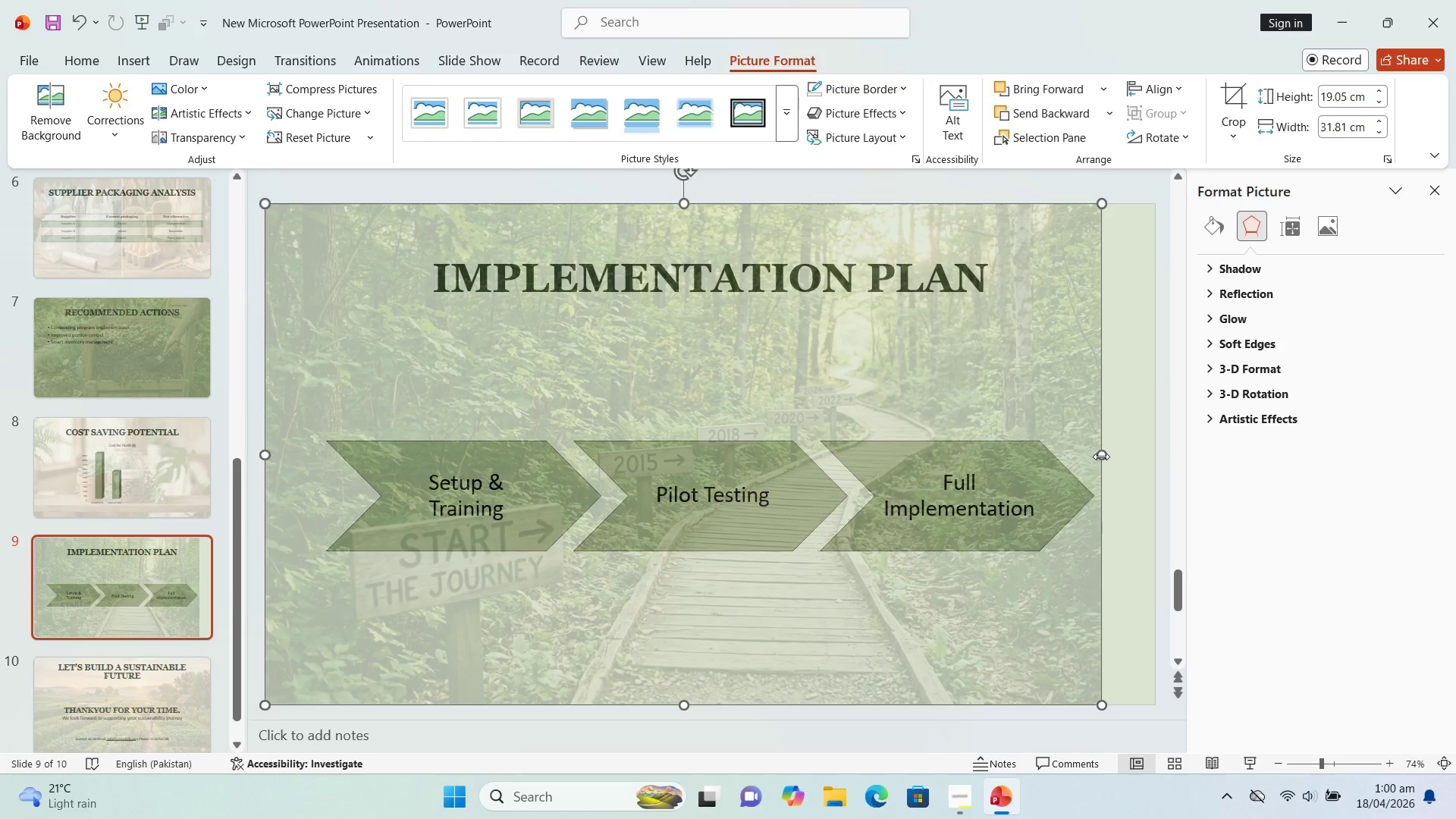 
left_click_drag(start_coordinate=[1101, 457], to_coordinate=[1153, 462])
 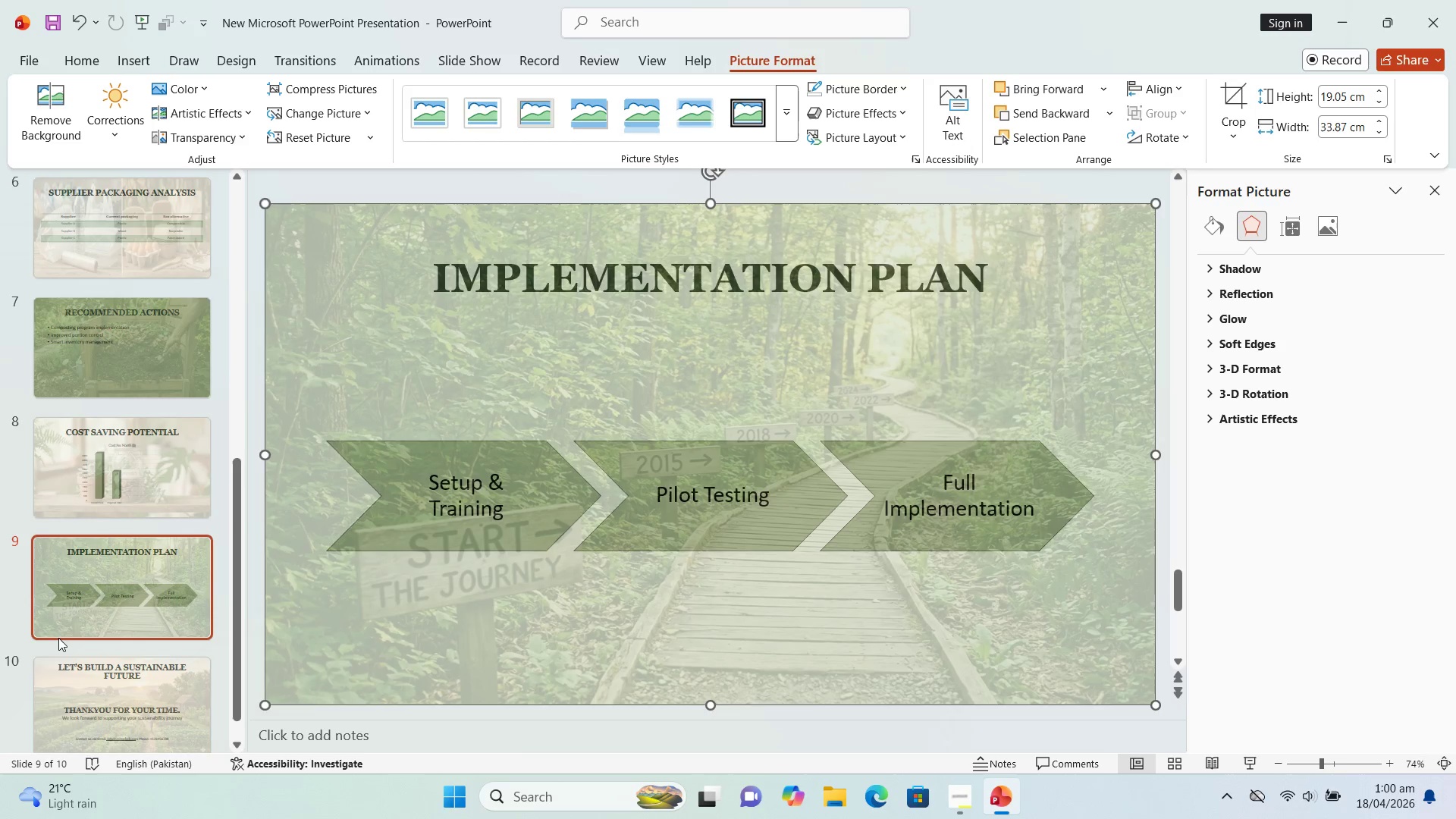 
scroll: coordinate [58, 638], scroll_direction: down, amount: 2.0
 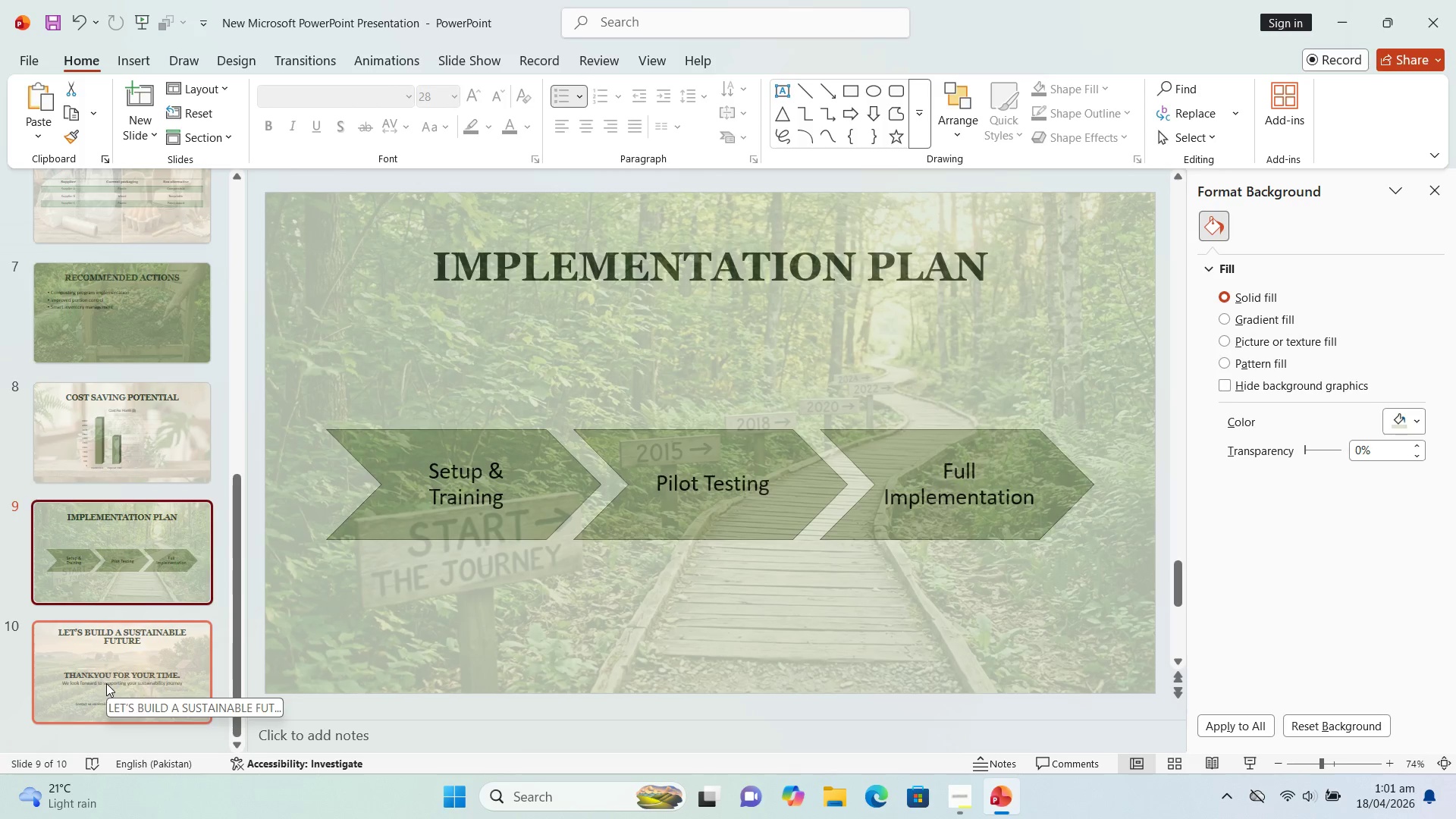 
left_click([106, 683])
 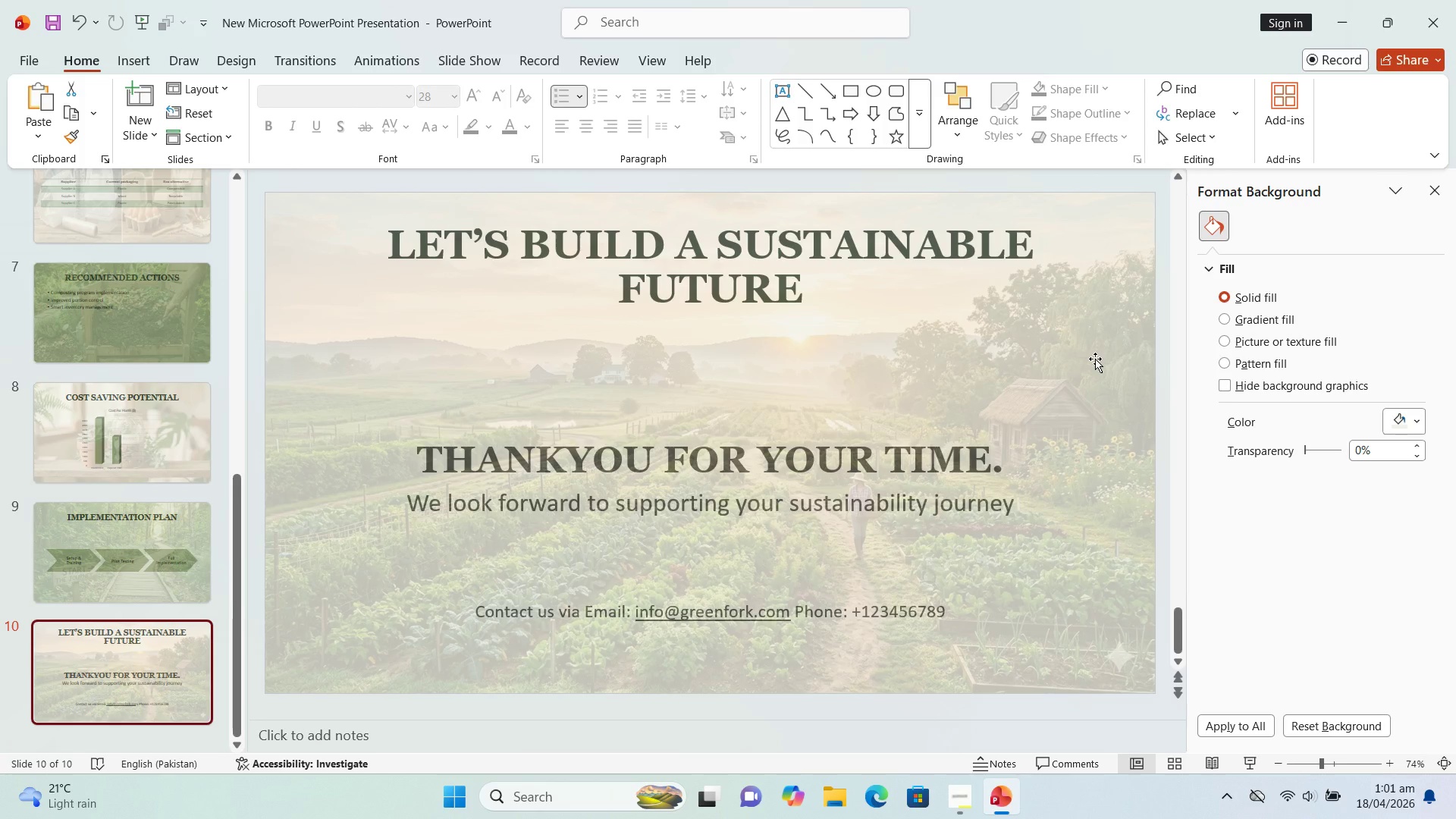 
double_click([1095, 359])
 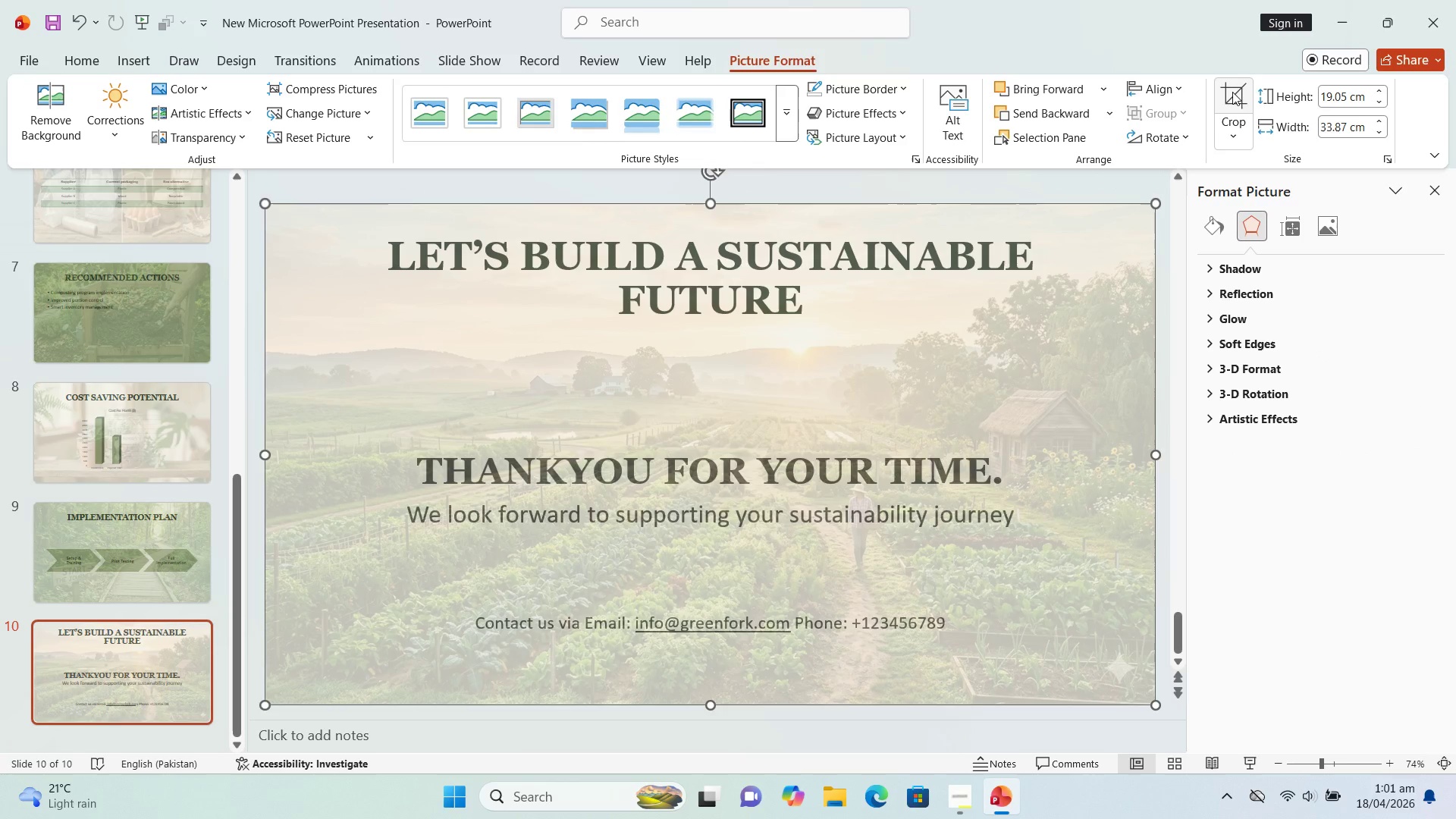 
left_click([1232, 92])
 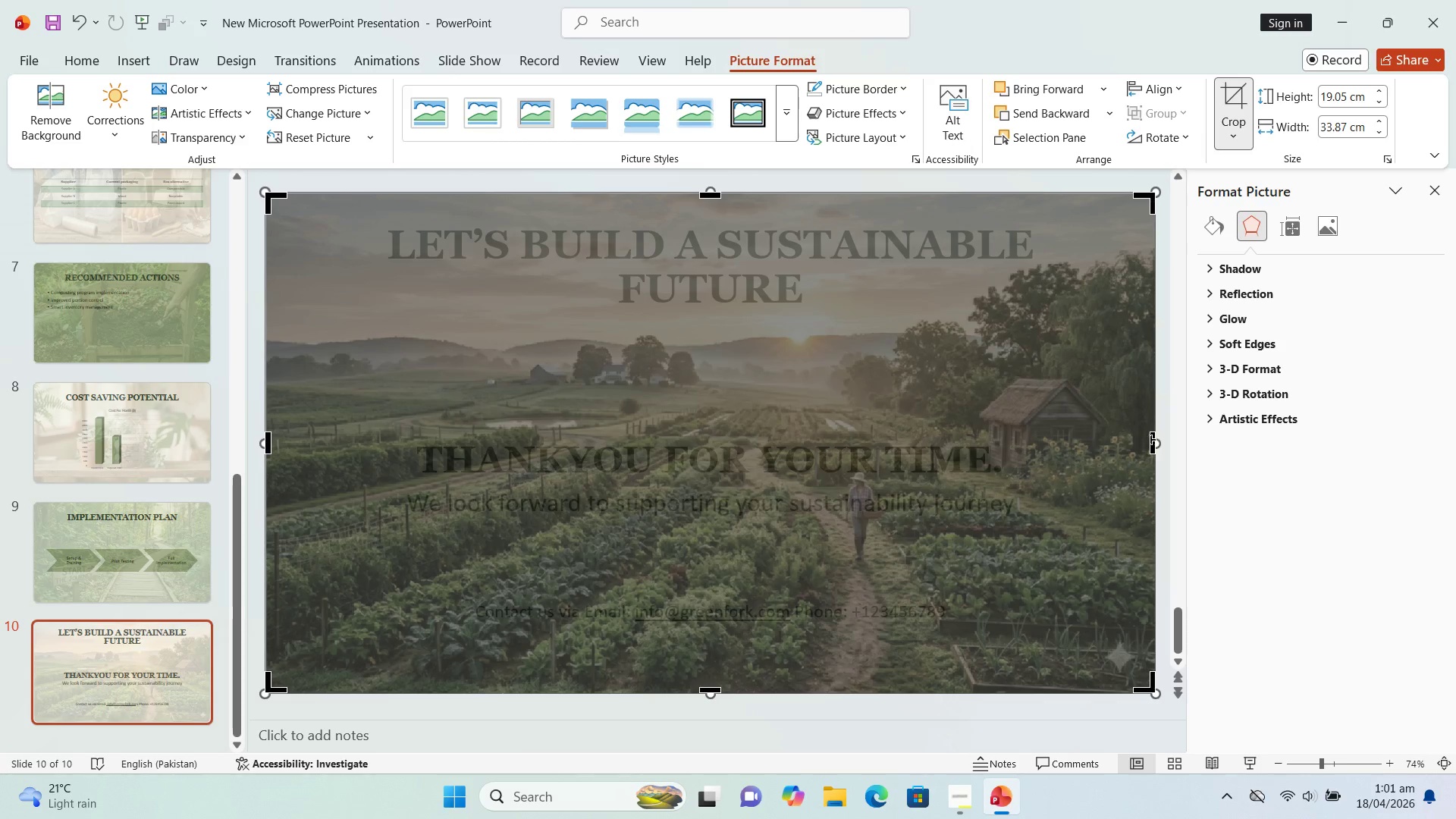 
left_click_drag(start_coordinate=[1151, 439], to_coordinate=[1104, 442])
 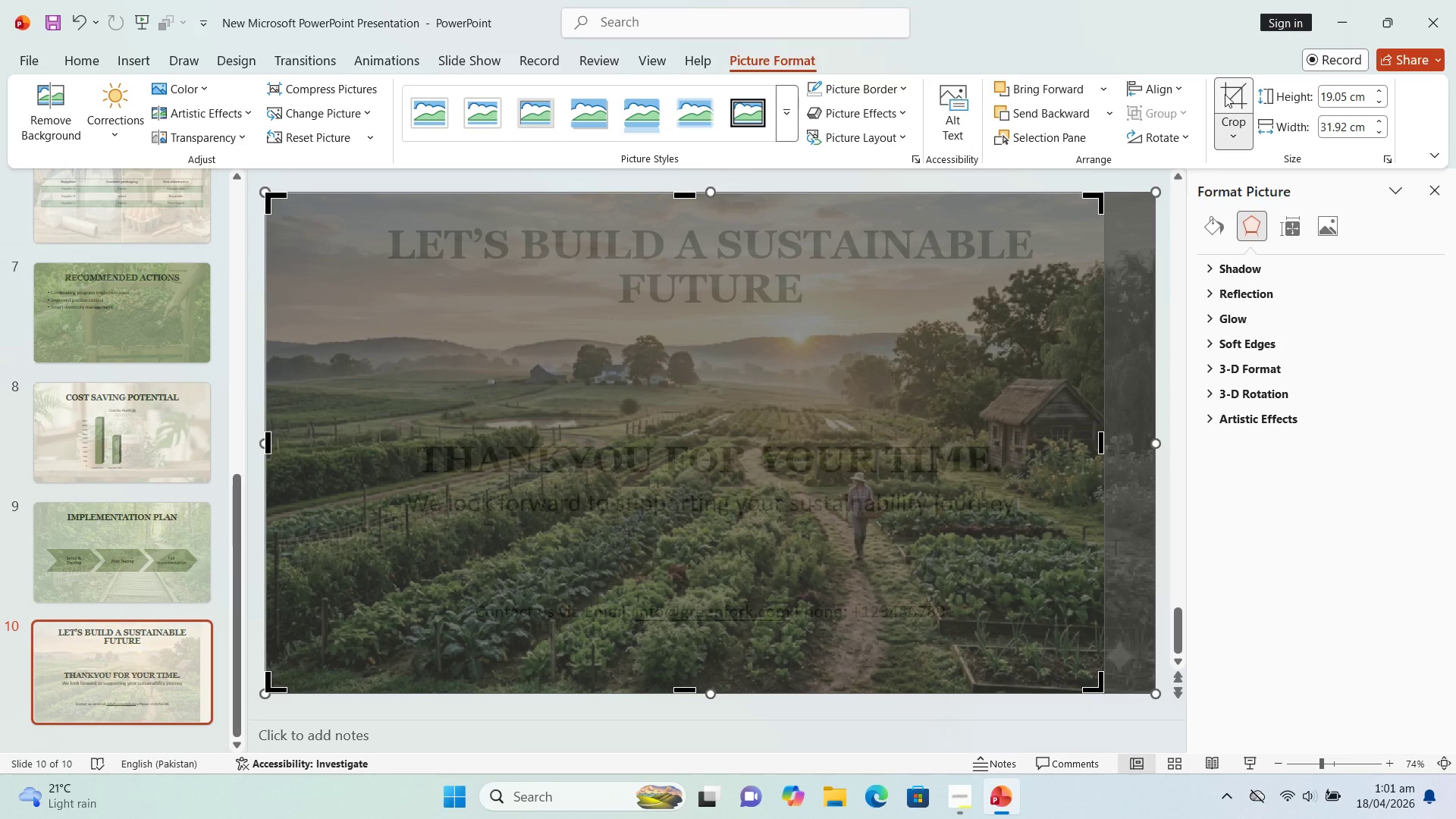 
left_click([1225, 94])
 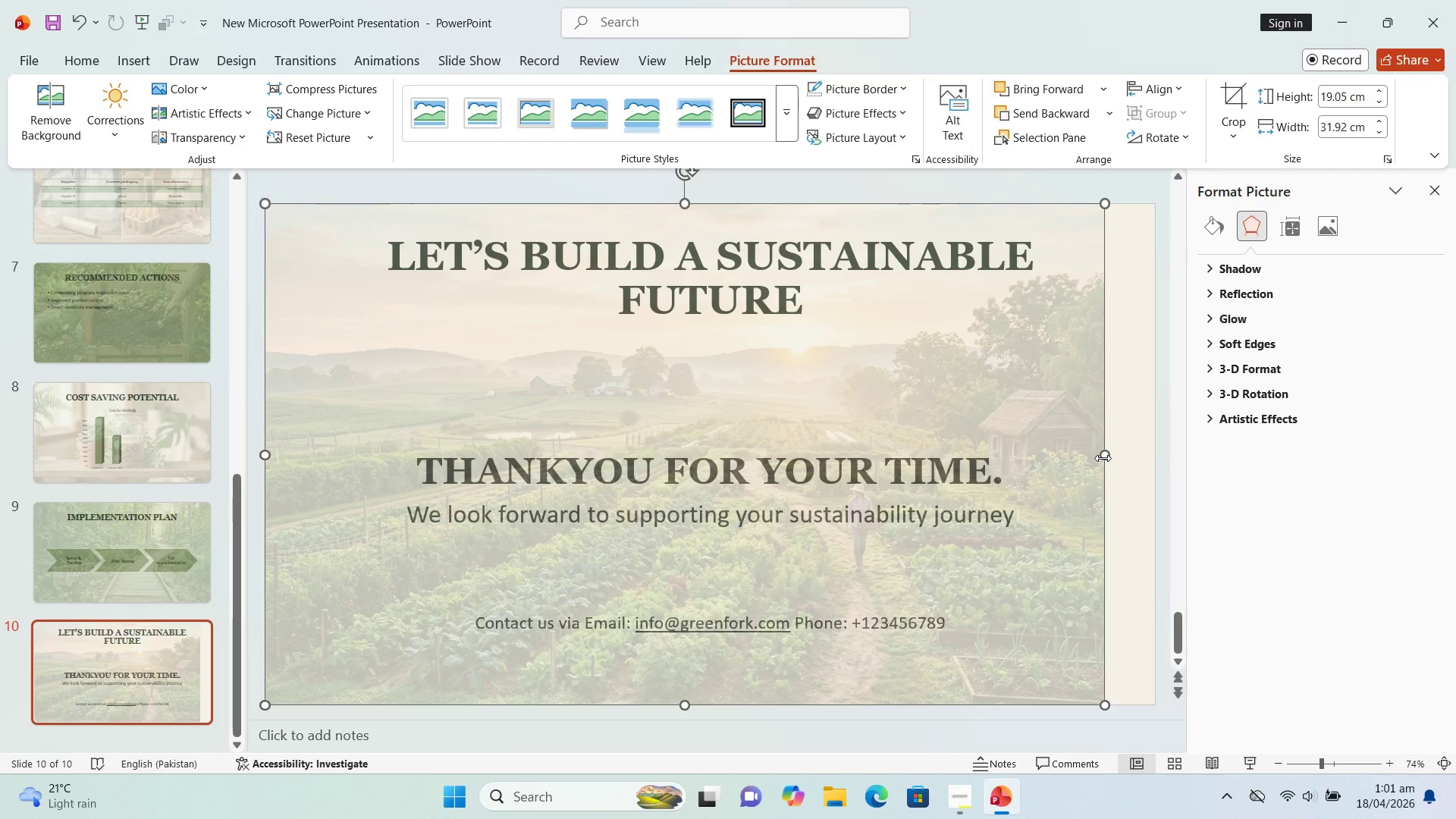 
left_click_drag(start_coordinate=[1103, 458], to_coordinate=[1153, 464])
 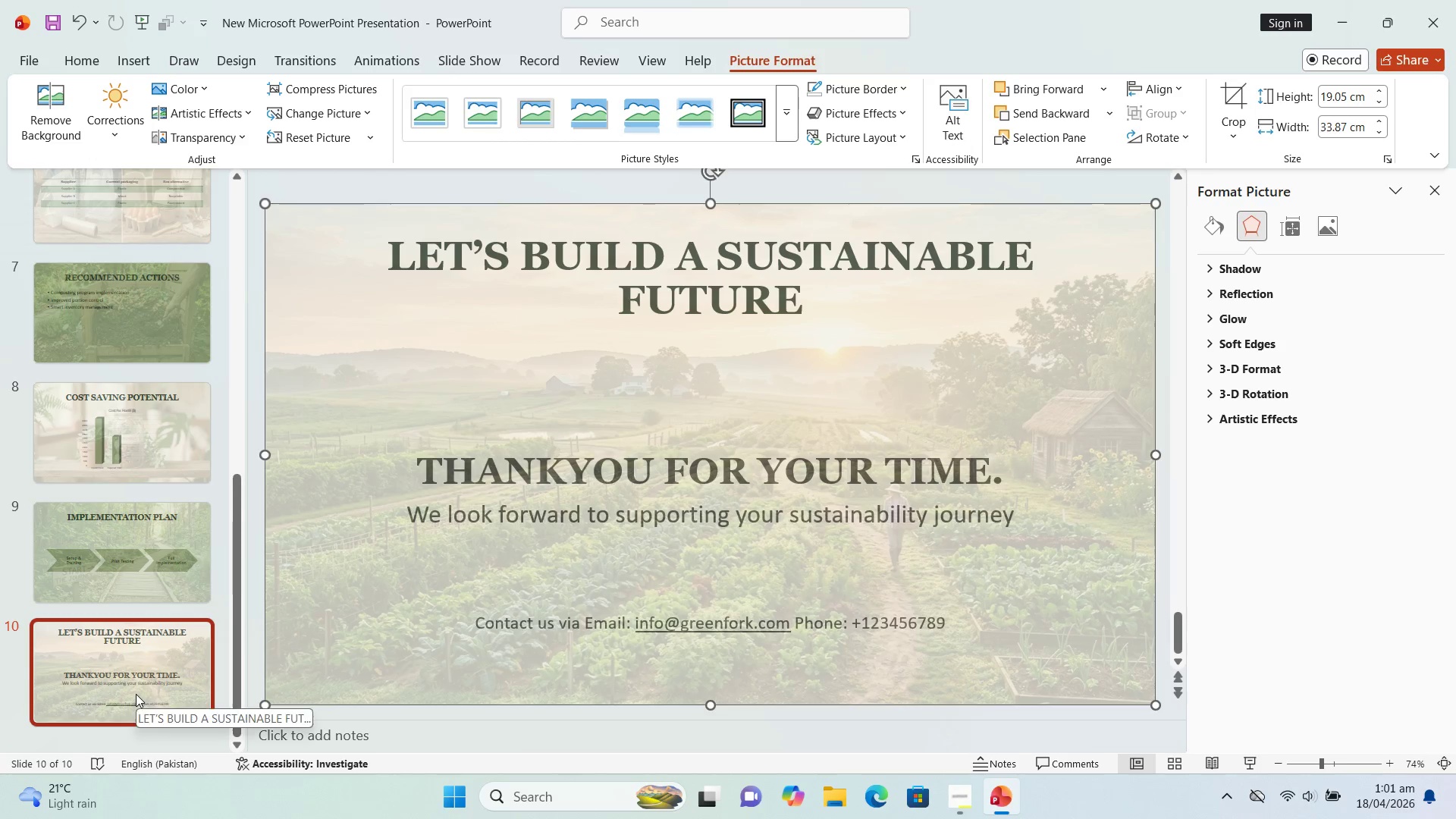 
key(ArrowUp)
 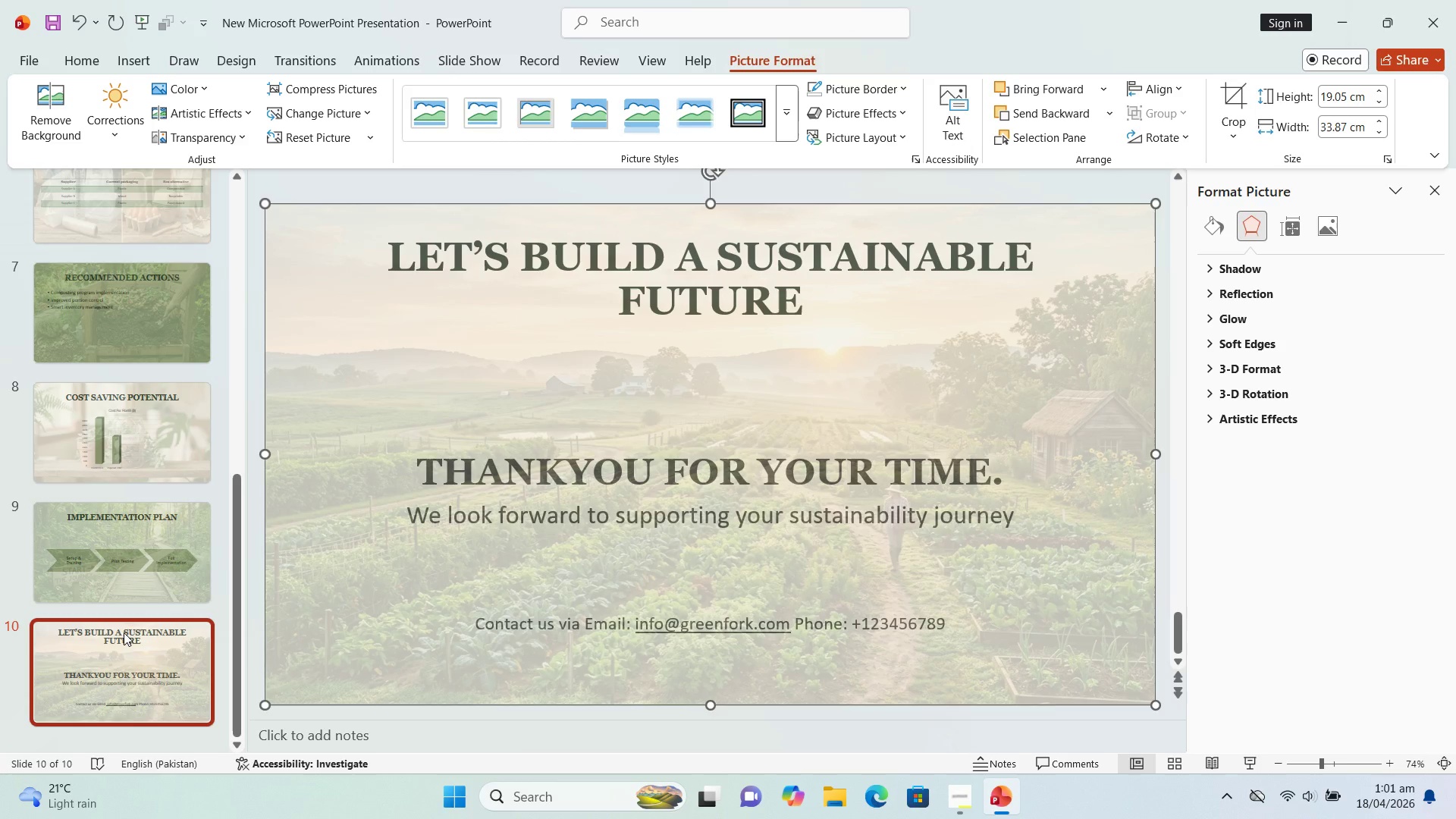 
key(ArrowDown)
 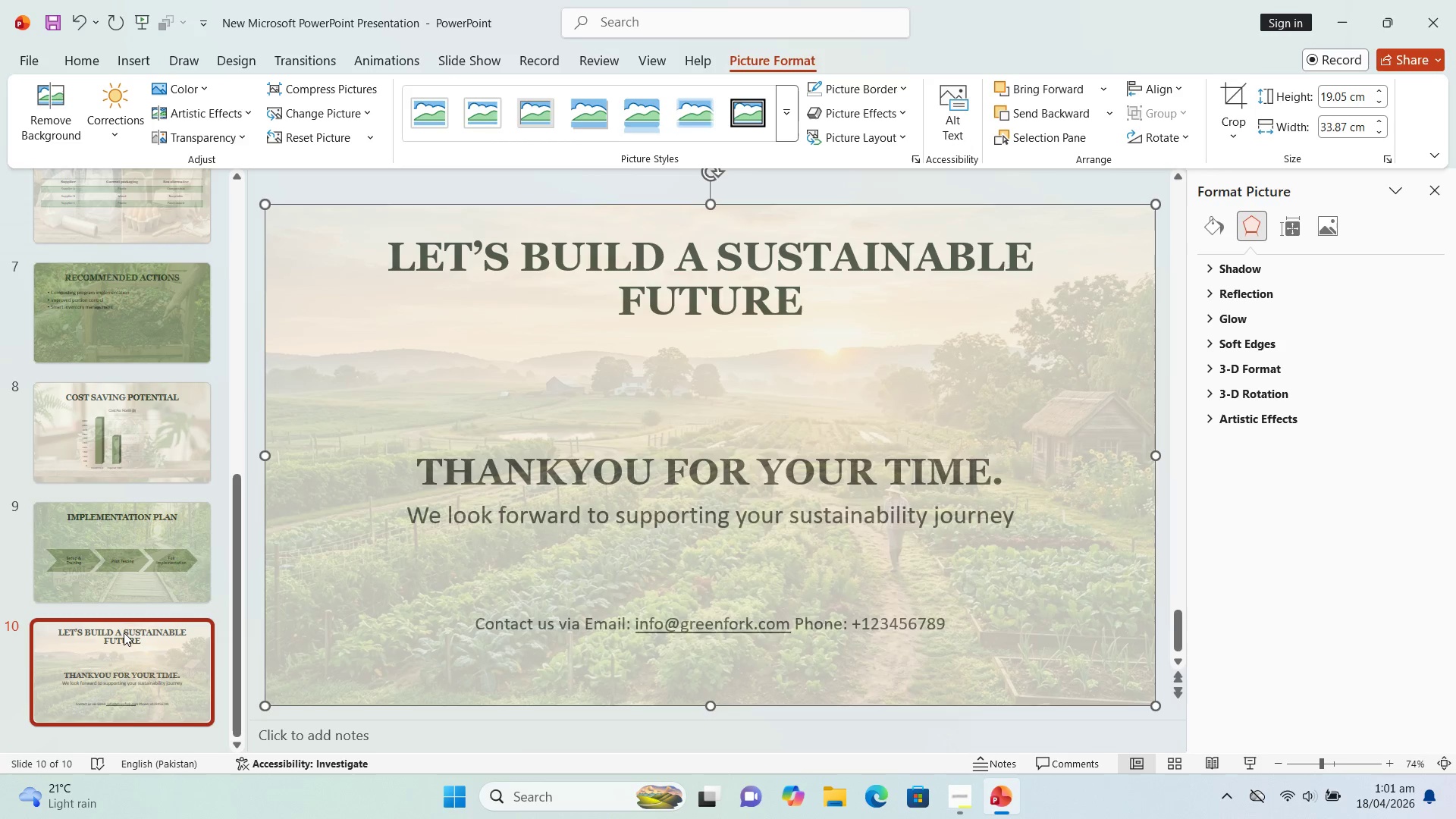 
key(ArrowUp)
 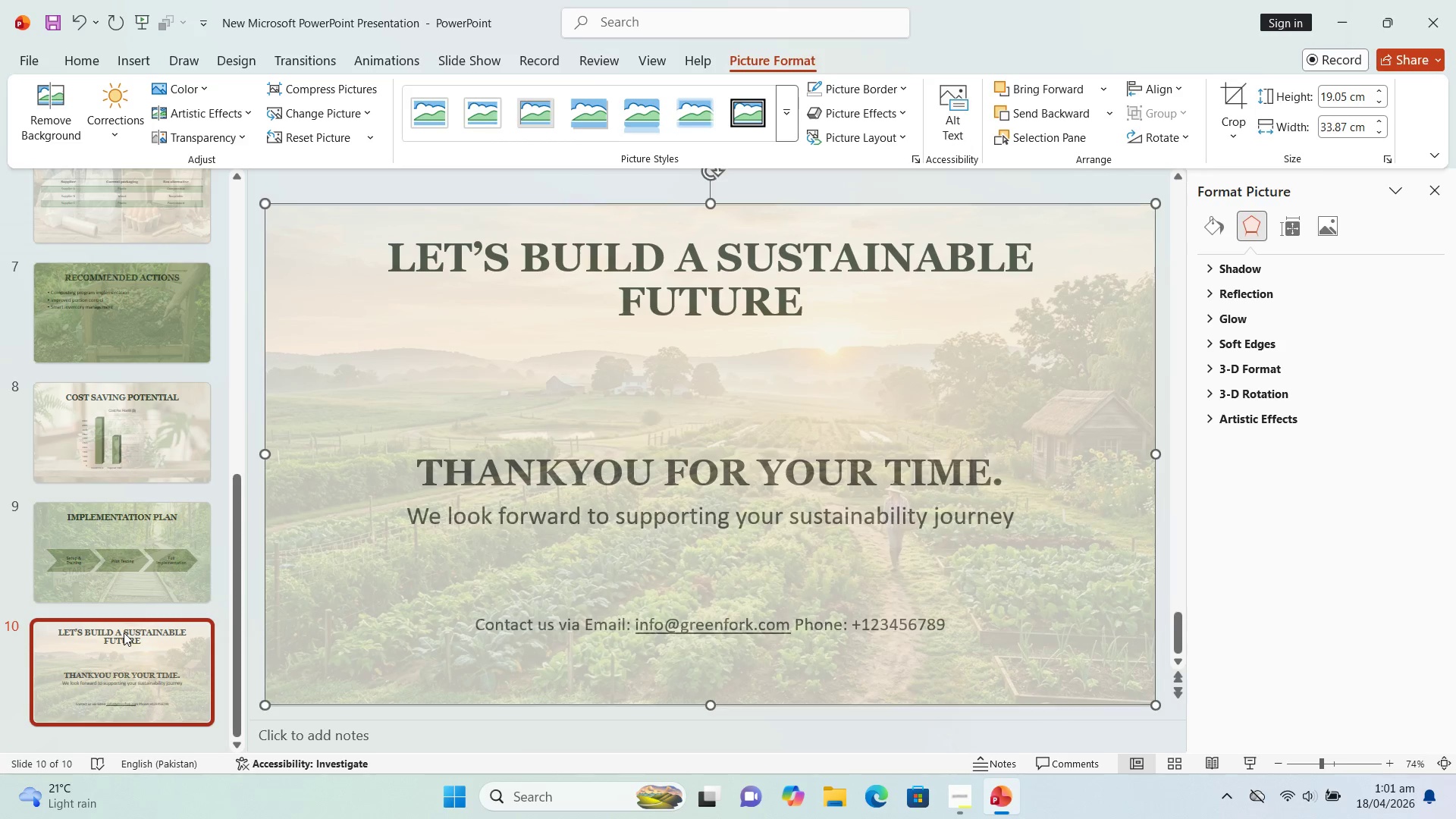 
key(ArrowUp)
 